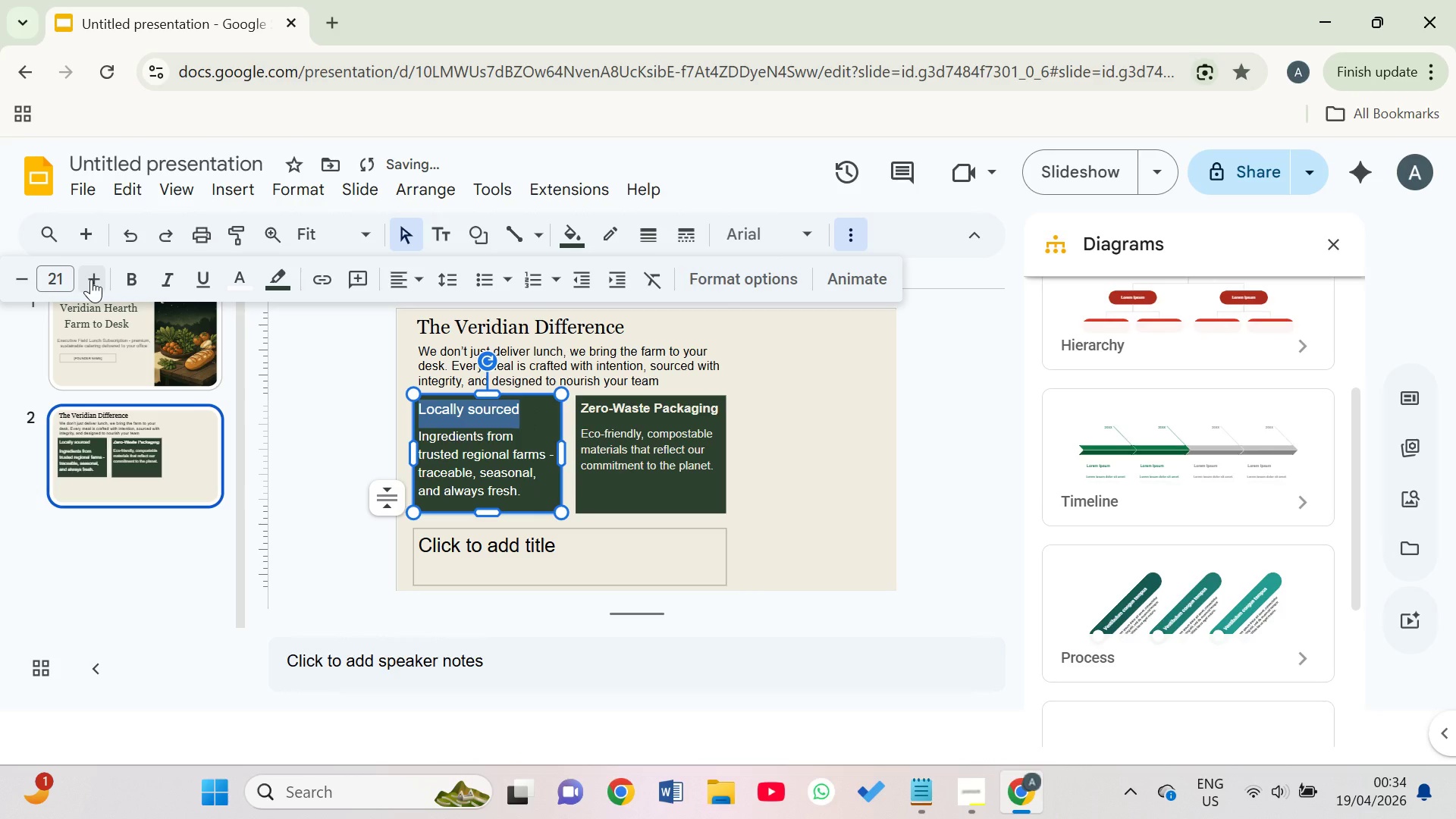 
left_click([91, 279])
 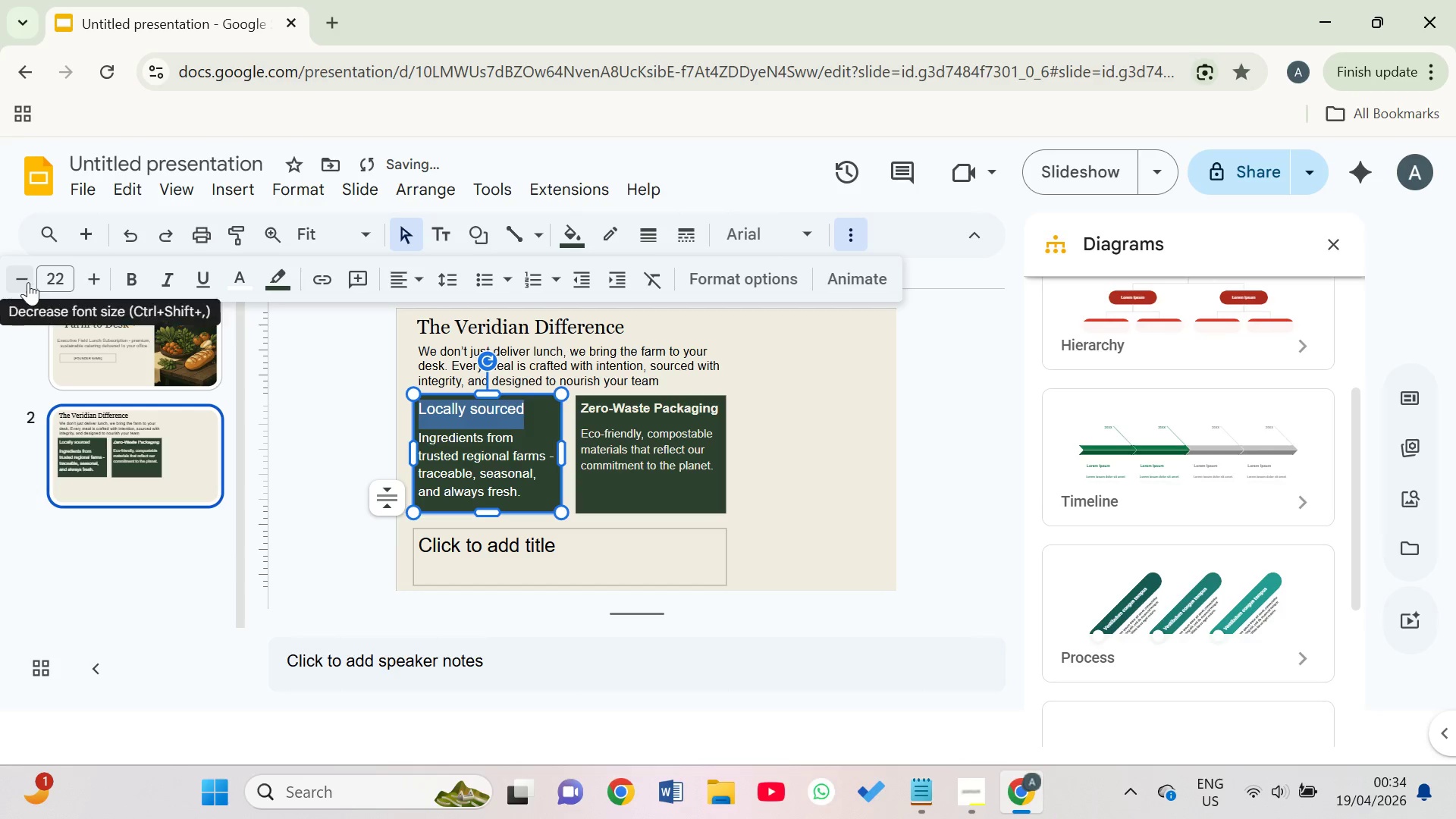 
double_click([27, 281])
 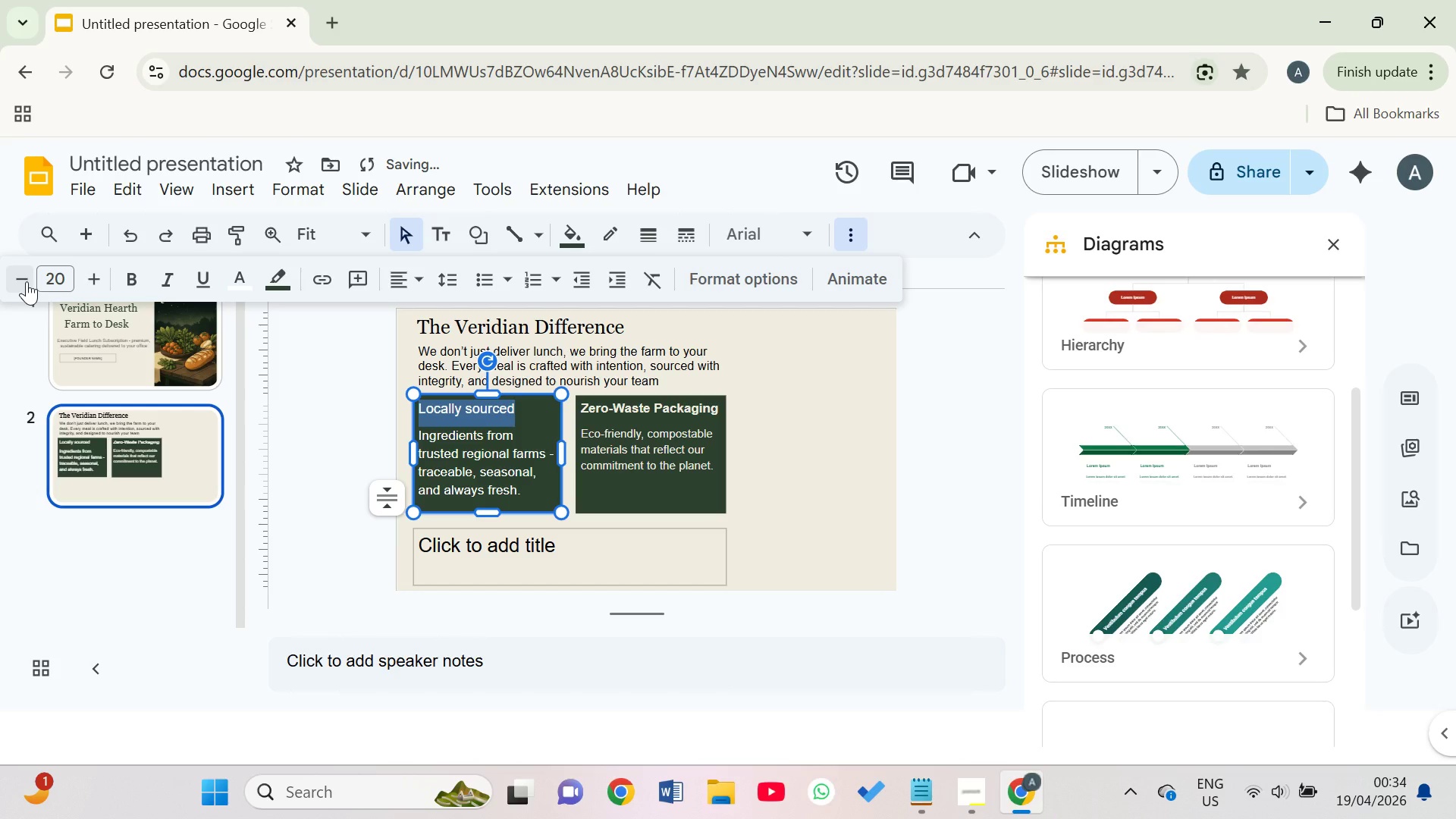 
left_click([27, 281])
 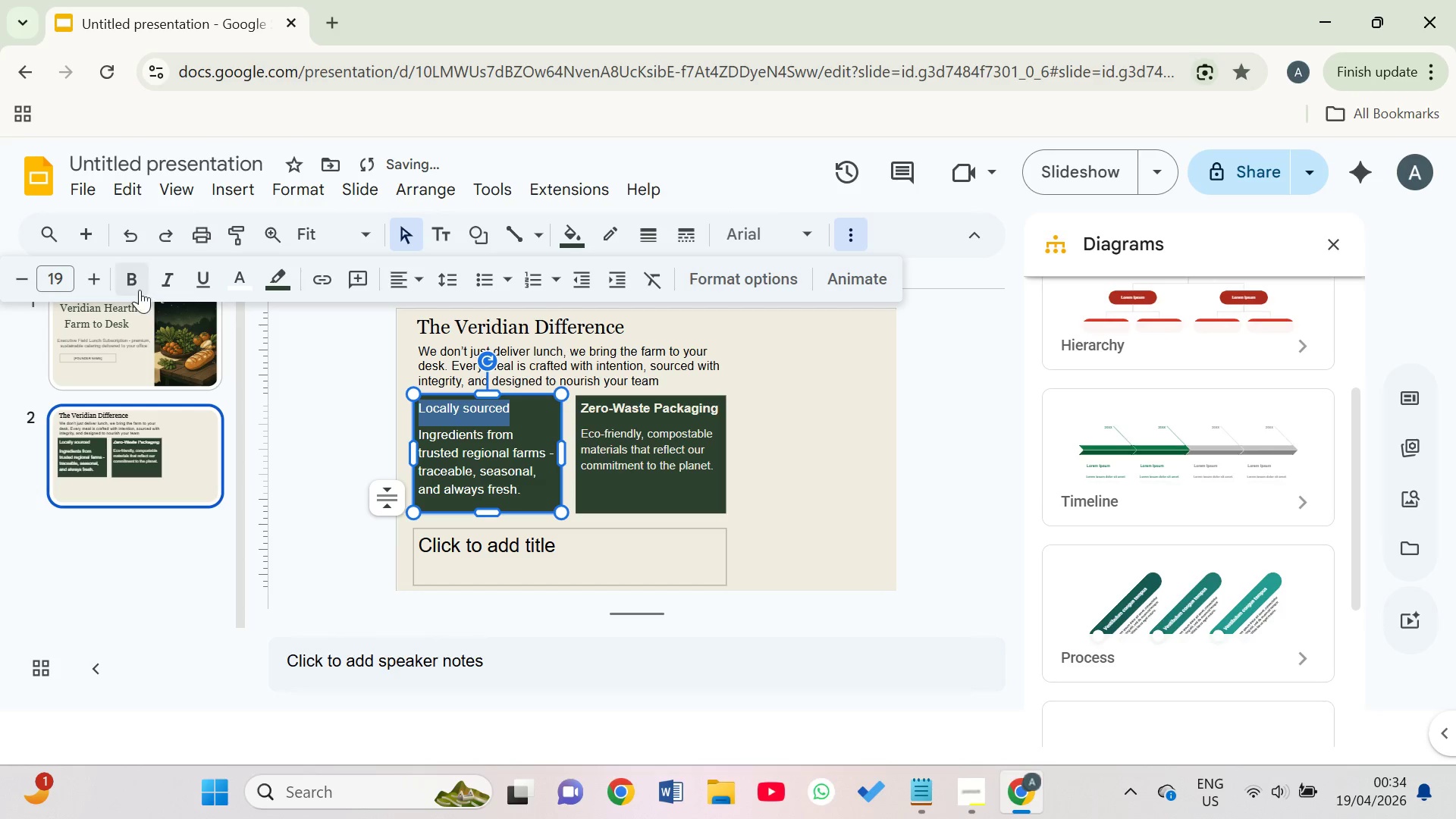 
left_click([132, 290])
 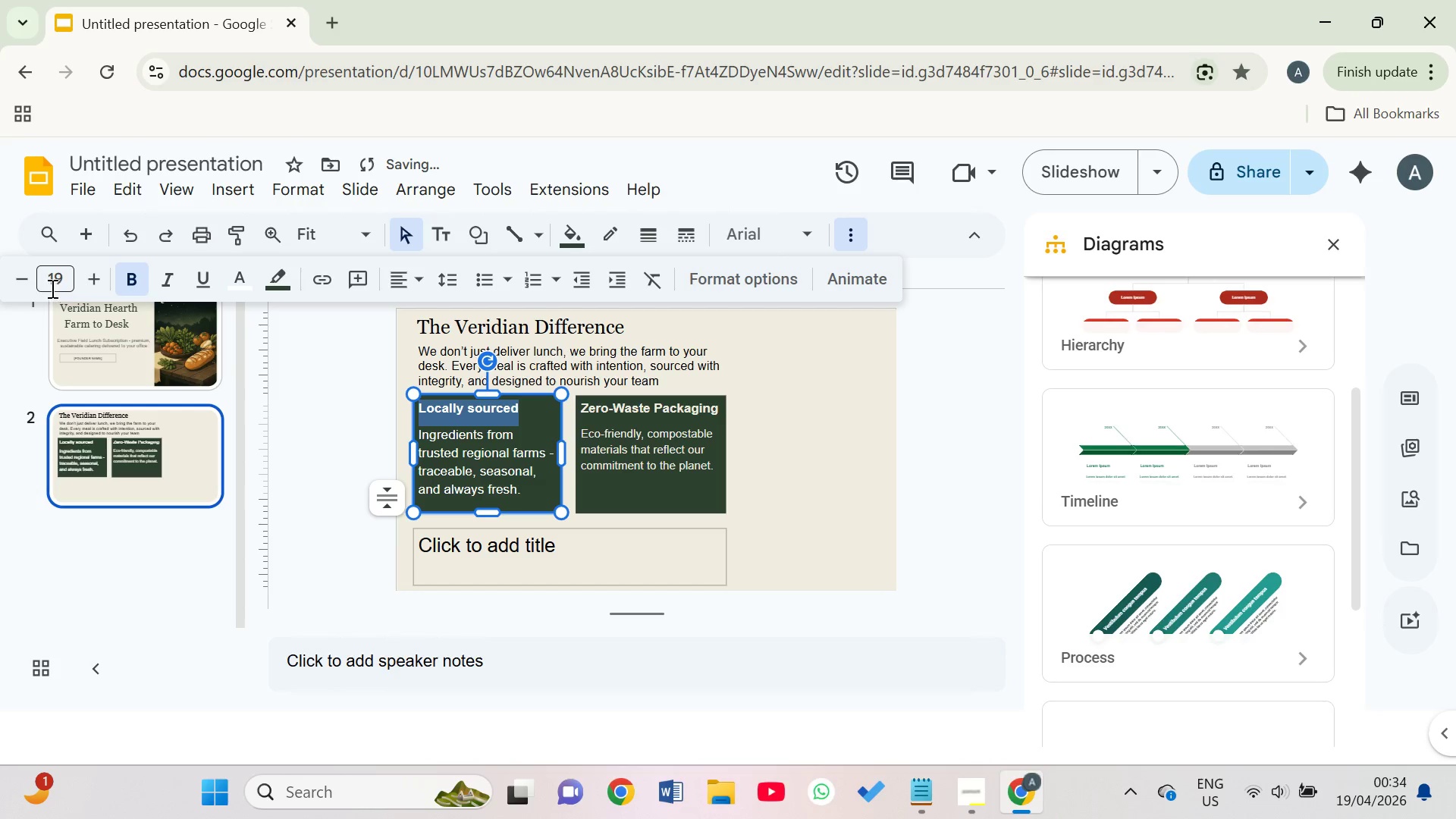 
left_click([62, 286])
 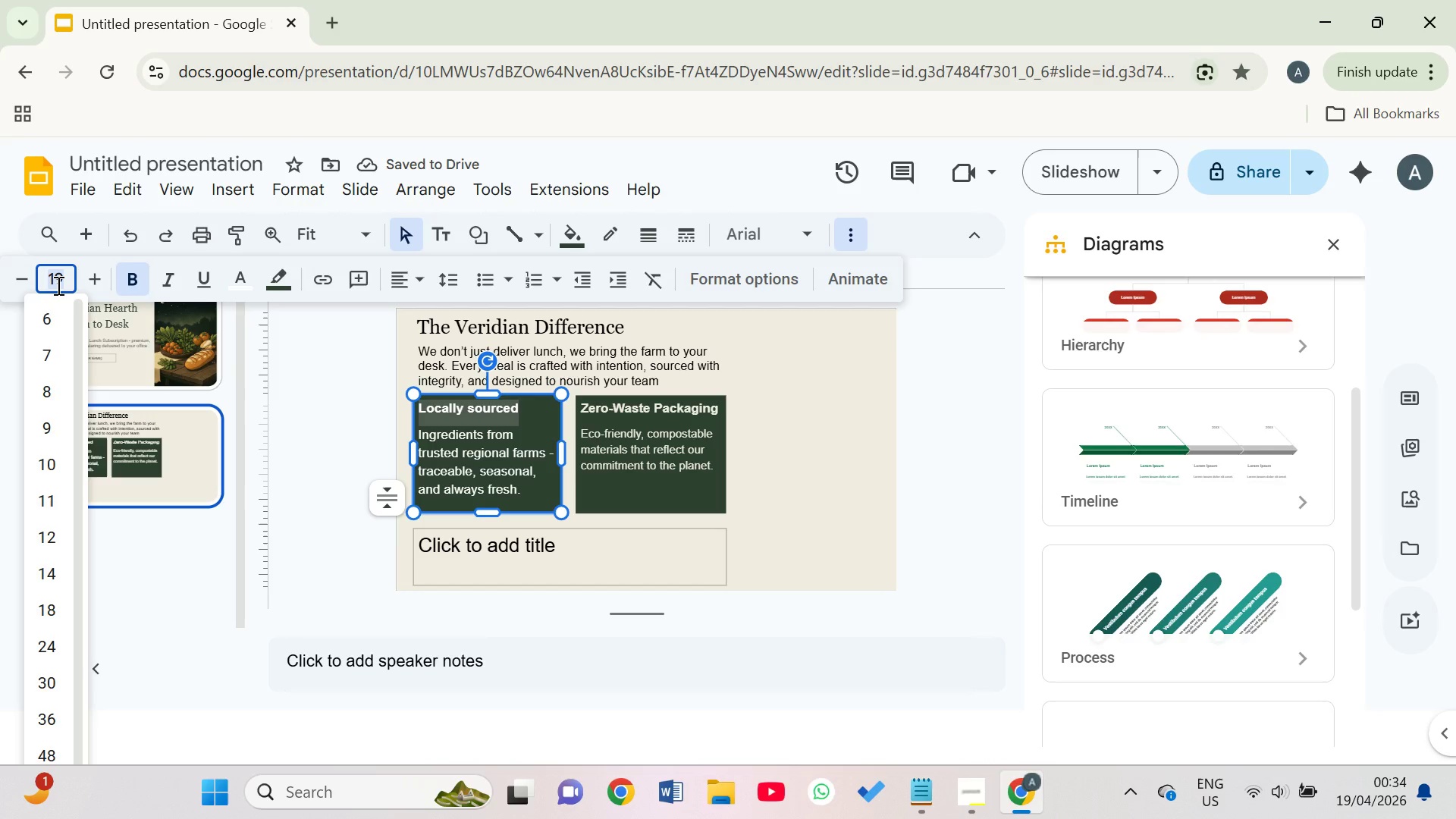 
key(ArrowRight)
 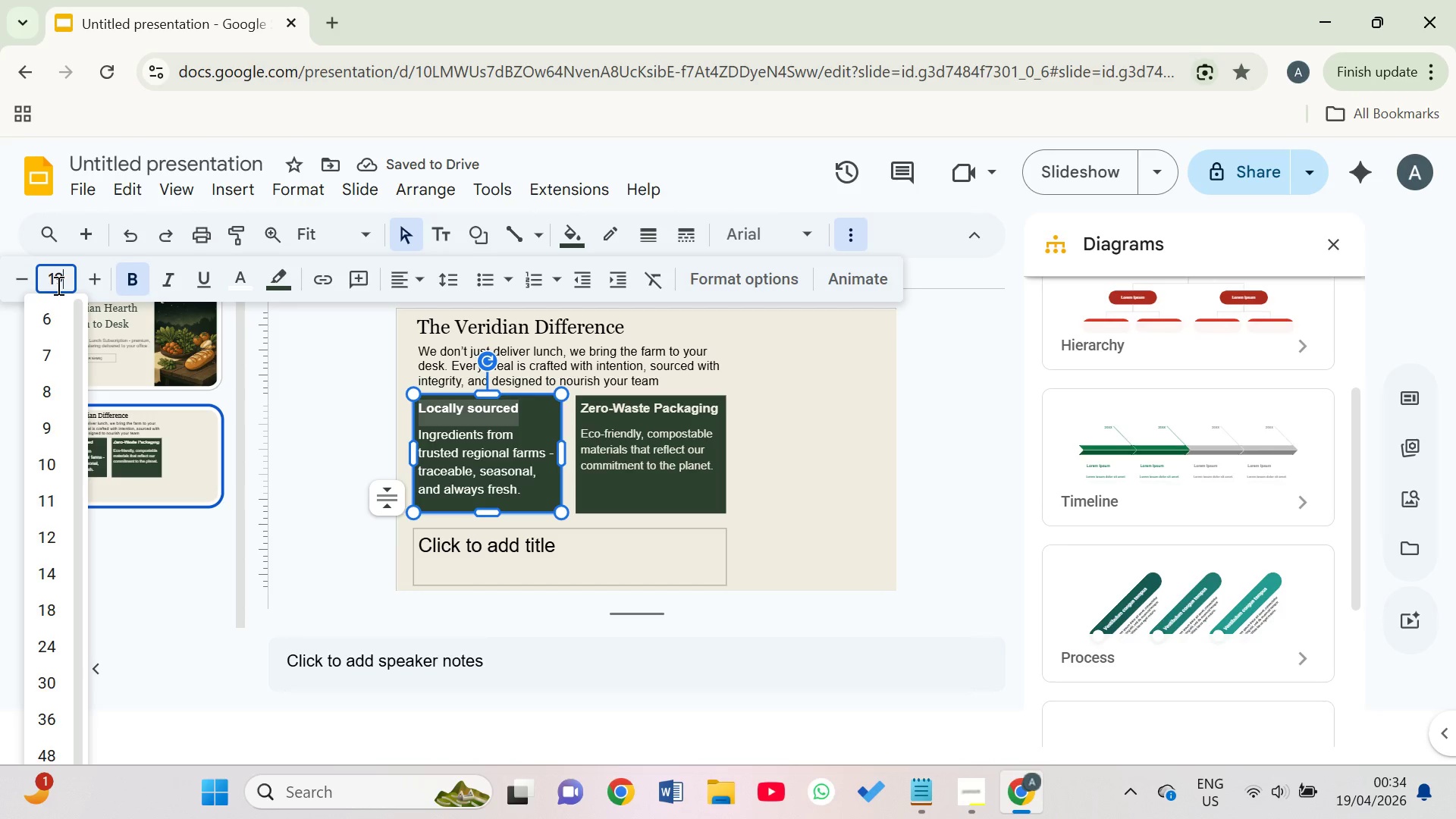 
key(Period)
 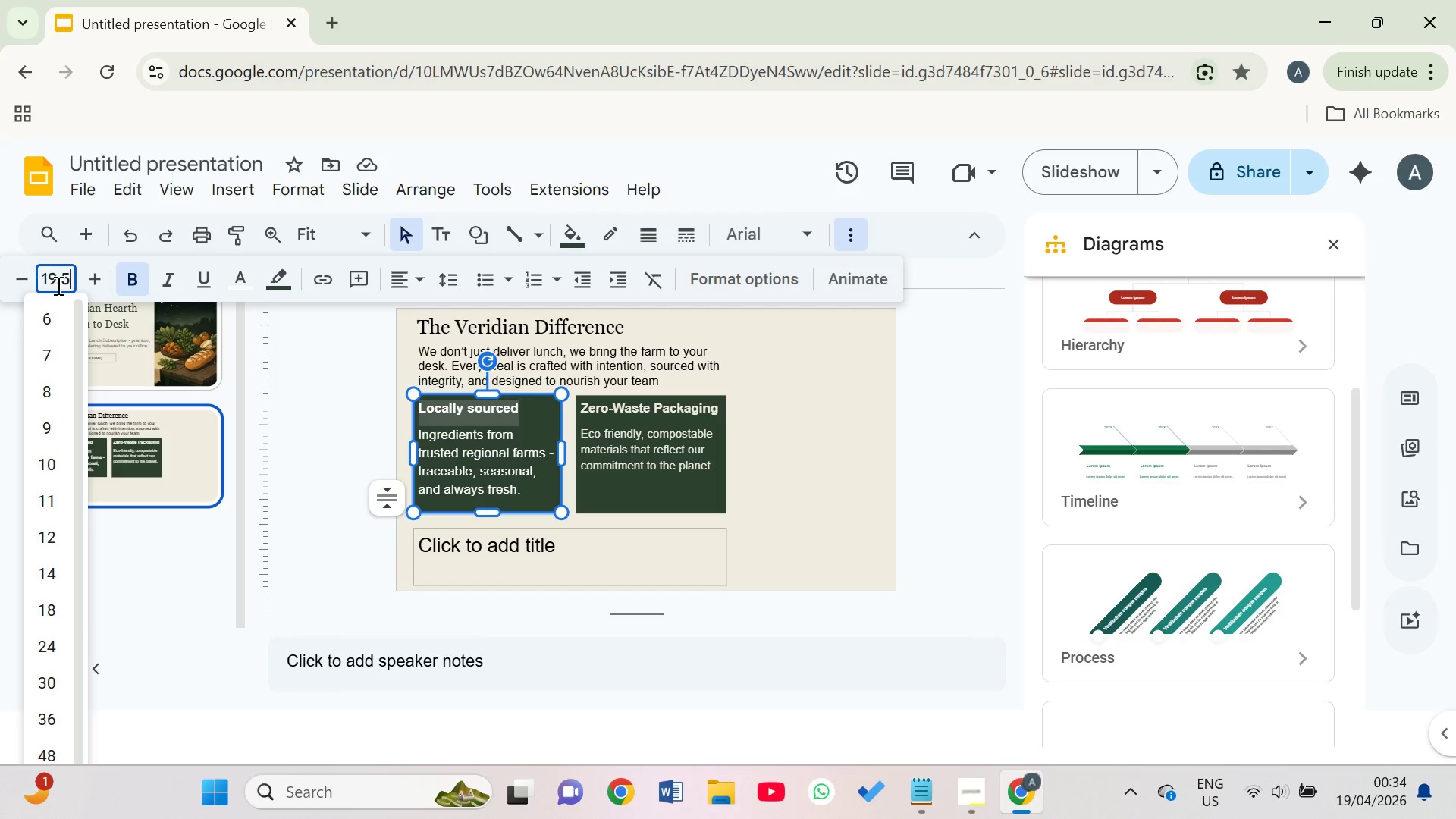 
key(5)
 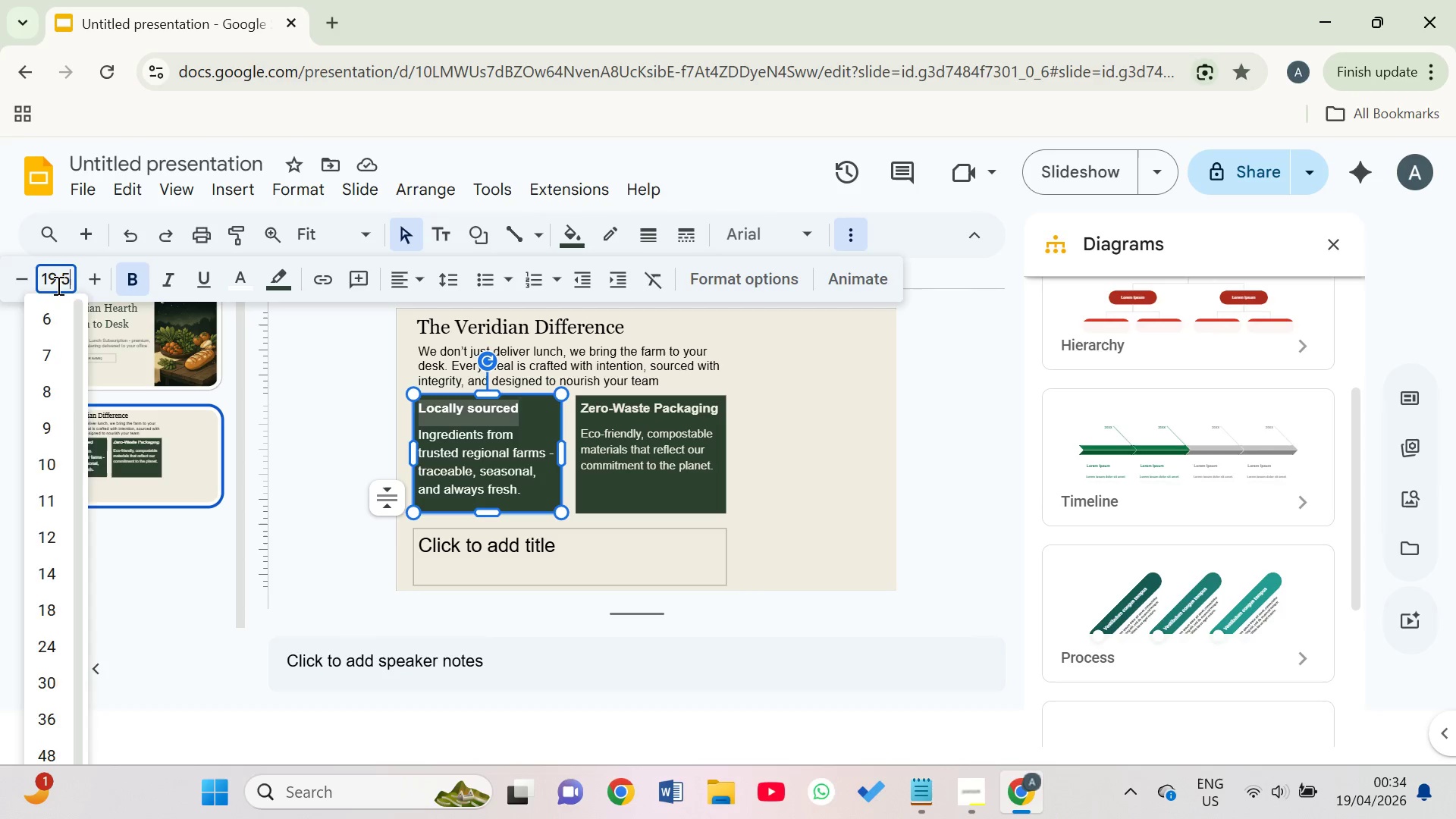 
key(Enter)
 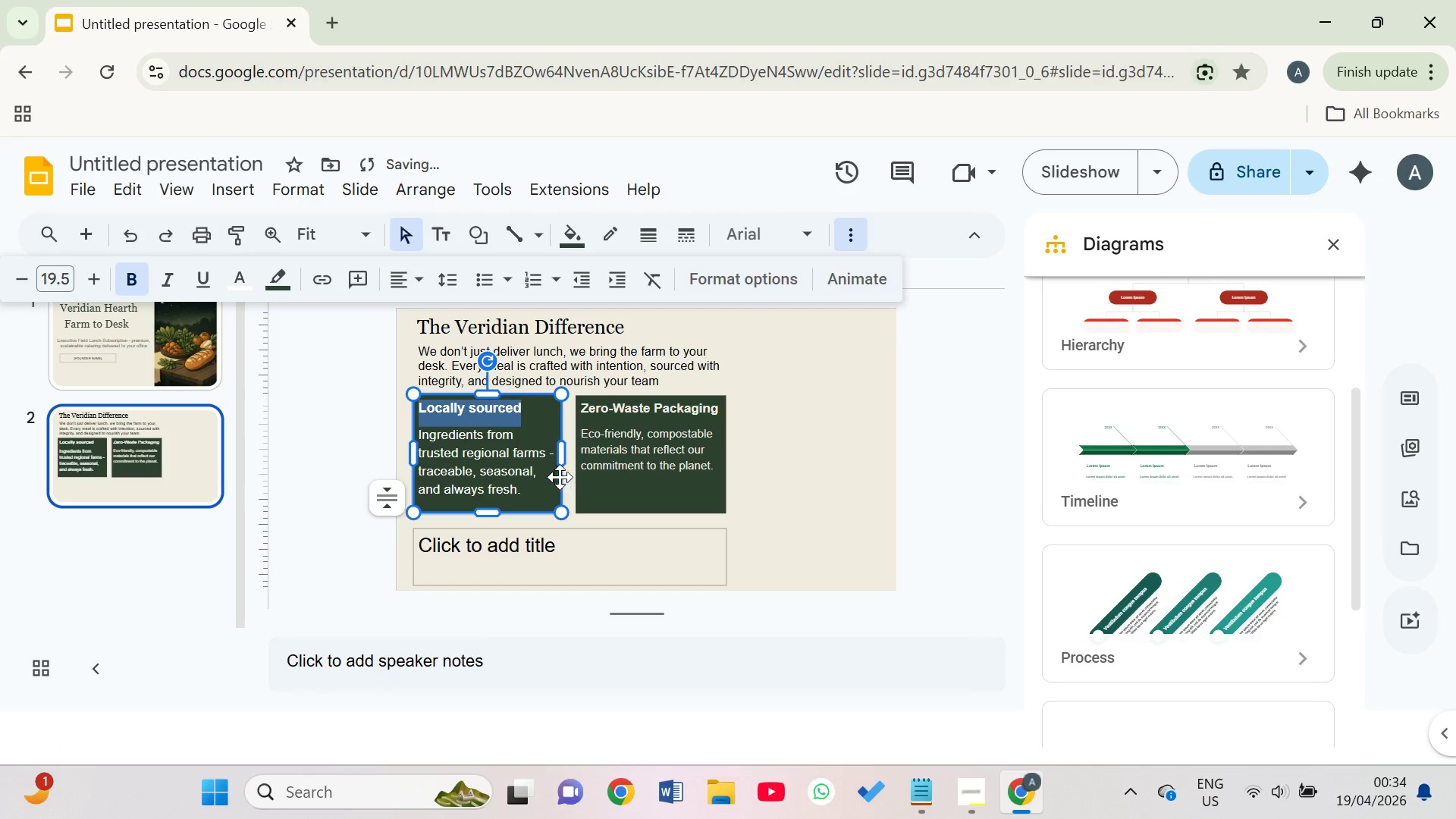 
left_click([623, 496])
 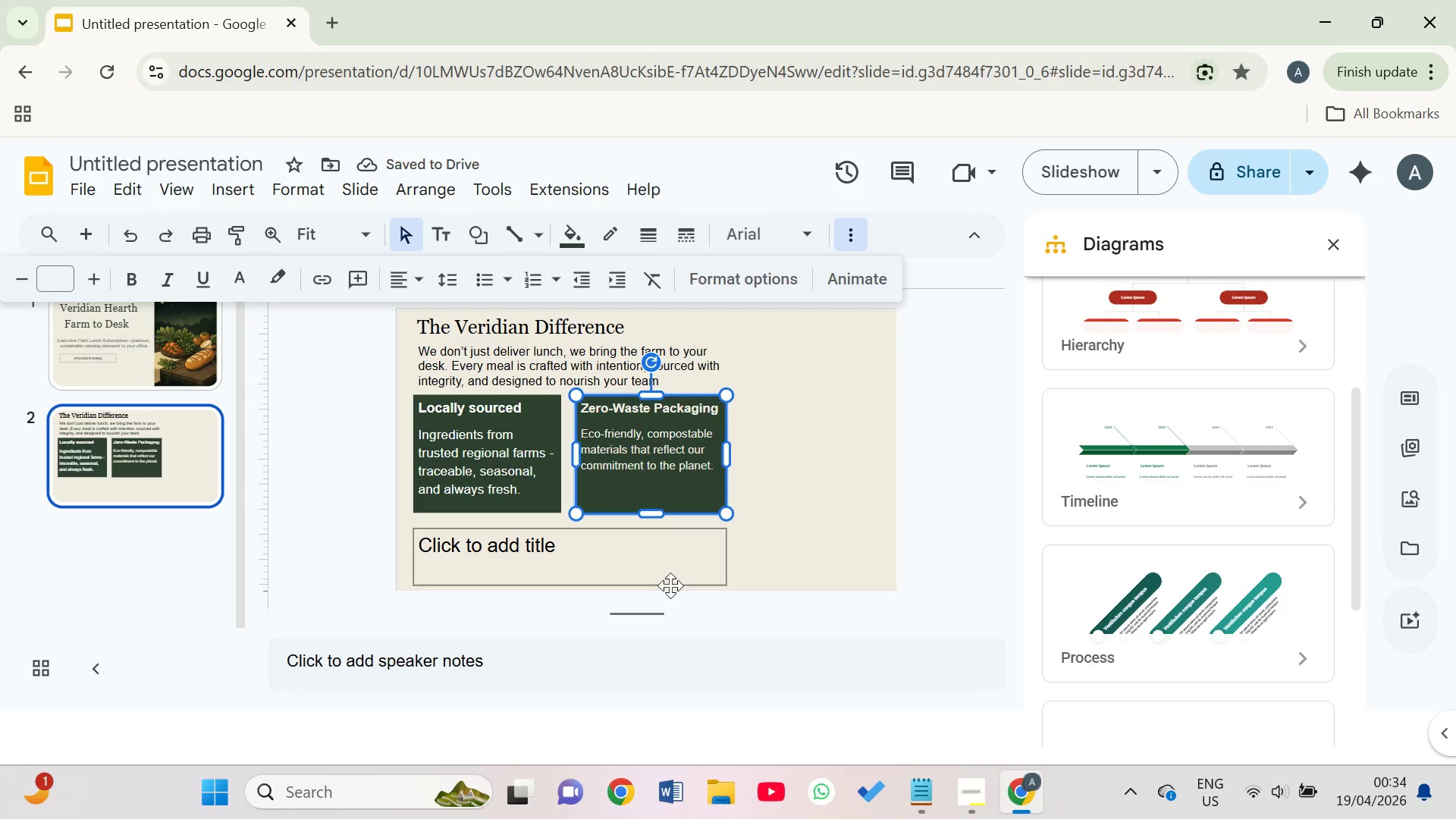 
left_click([670, 582])
 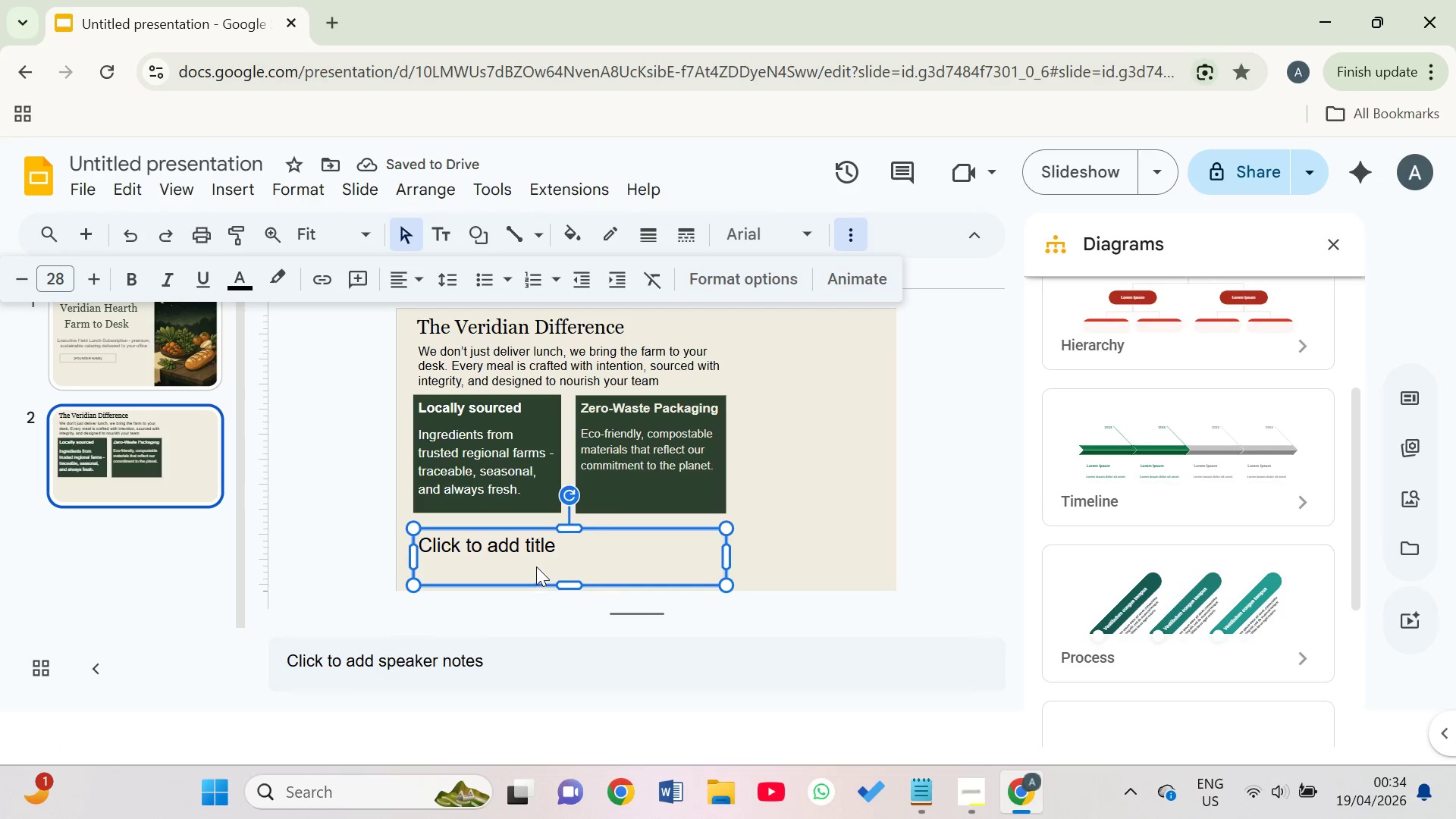 
left_click([533, 560])
 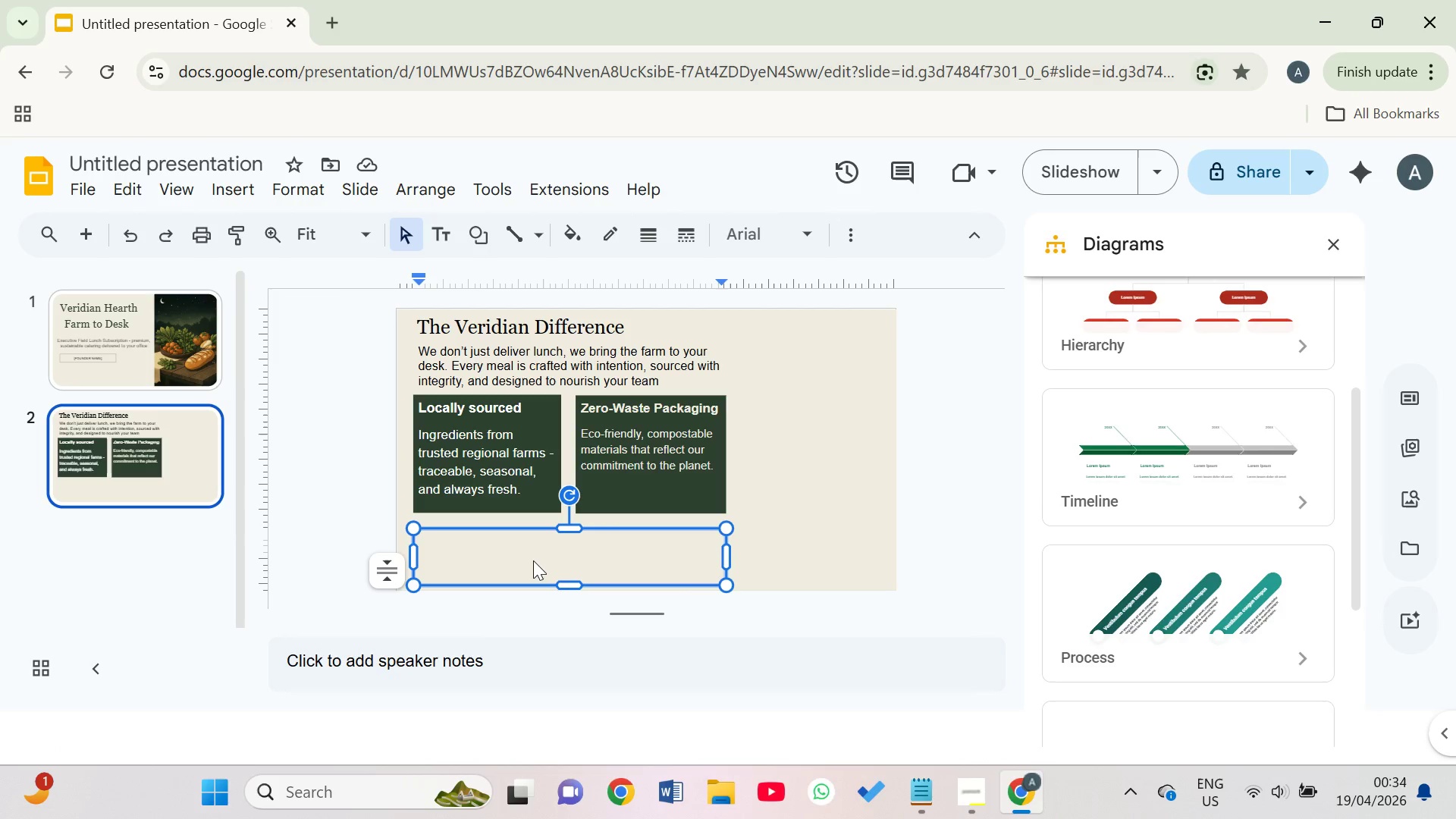 
type(Z)
key(Backspace)
type(Sea)
key(Backspace)
key(Backspace)
key(Backspace)
 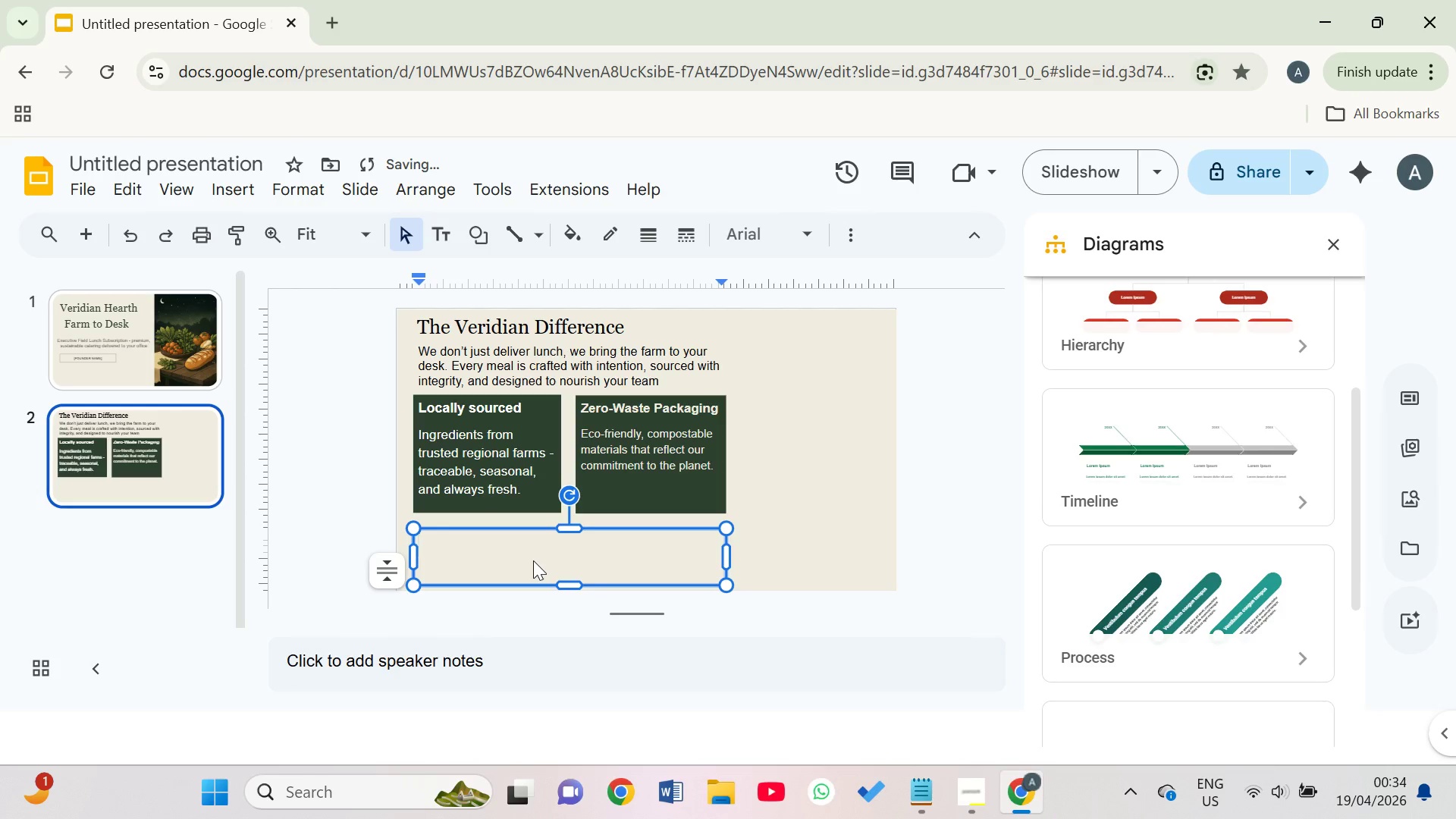 
left_click([856, 240])
 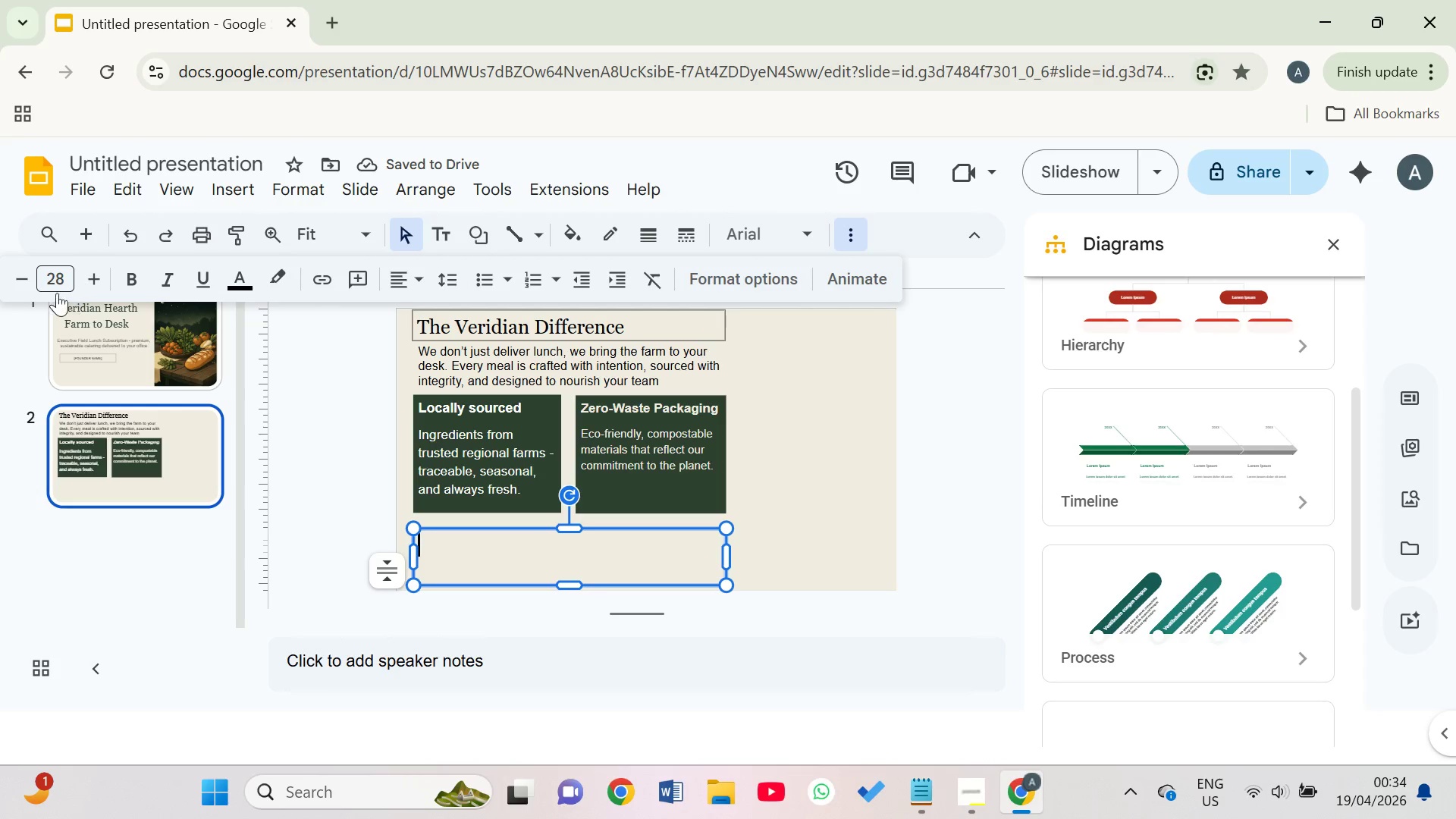 
left_click([52, 281])
 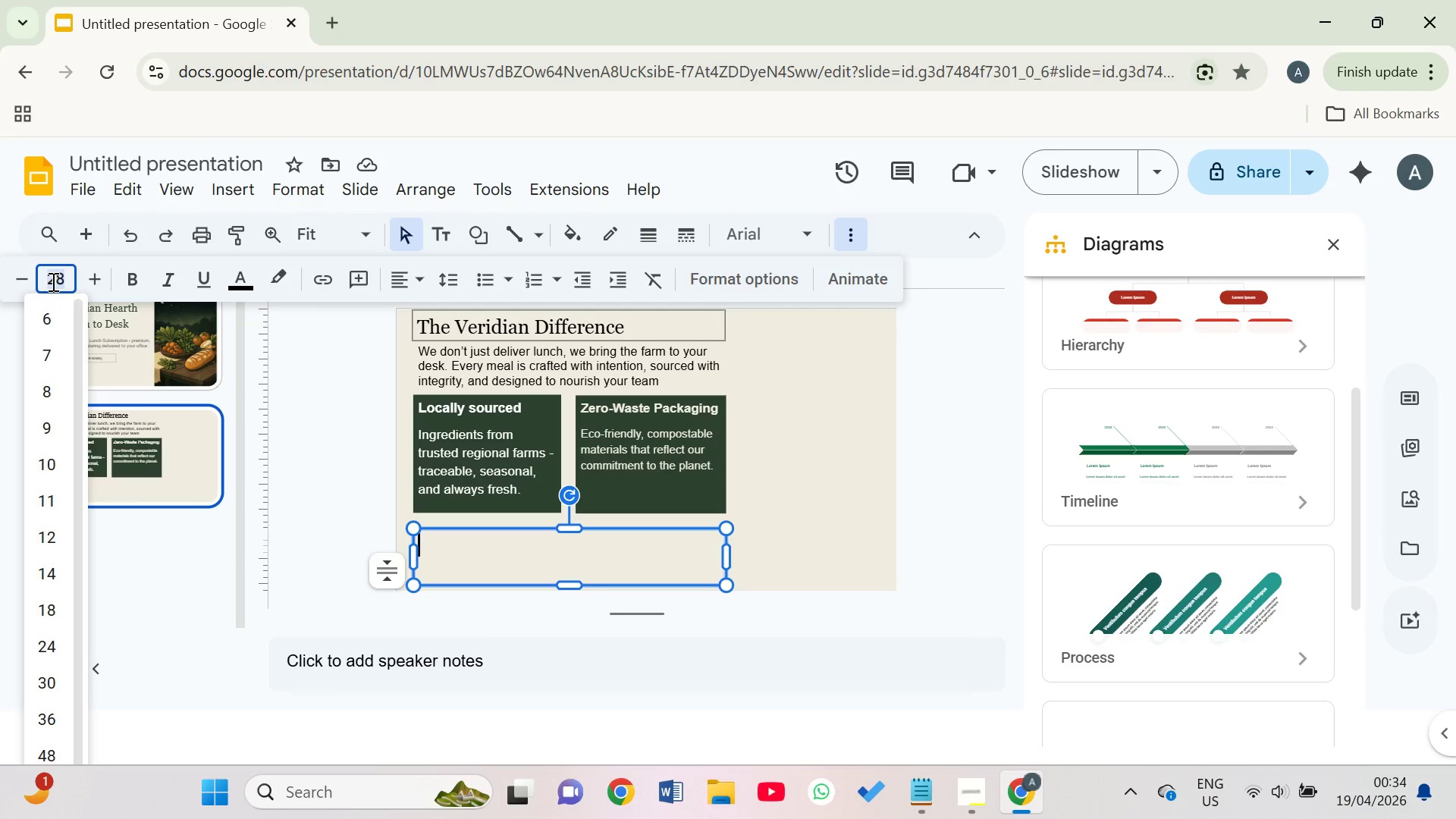 
wait(6.19)
 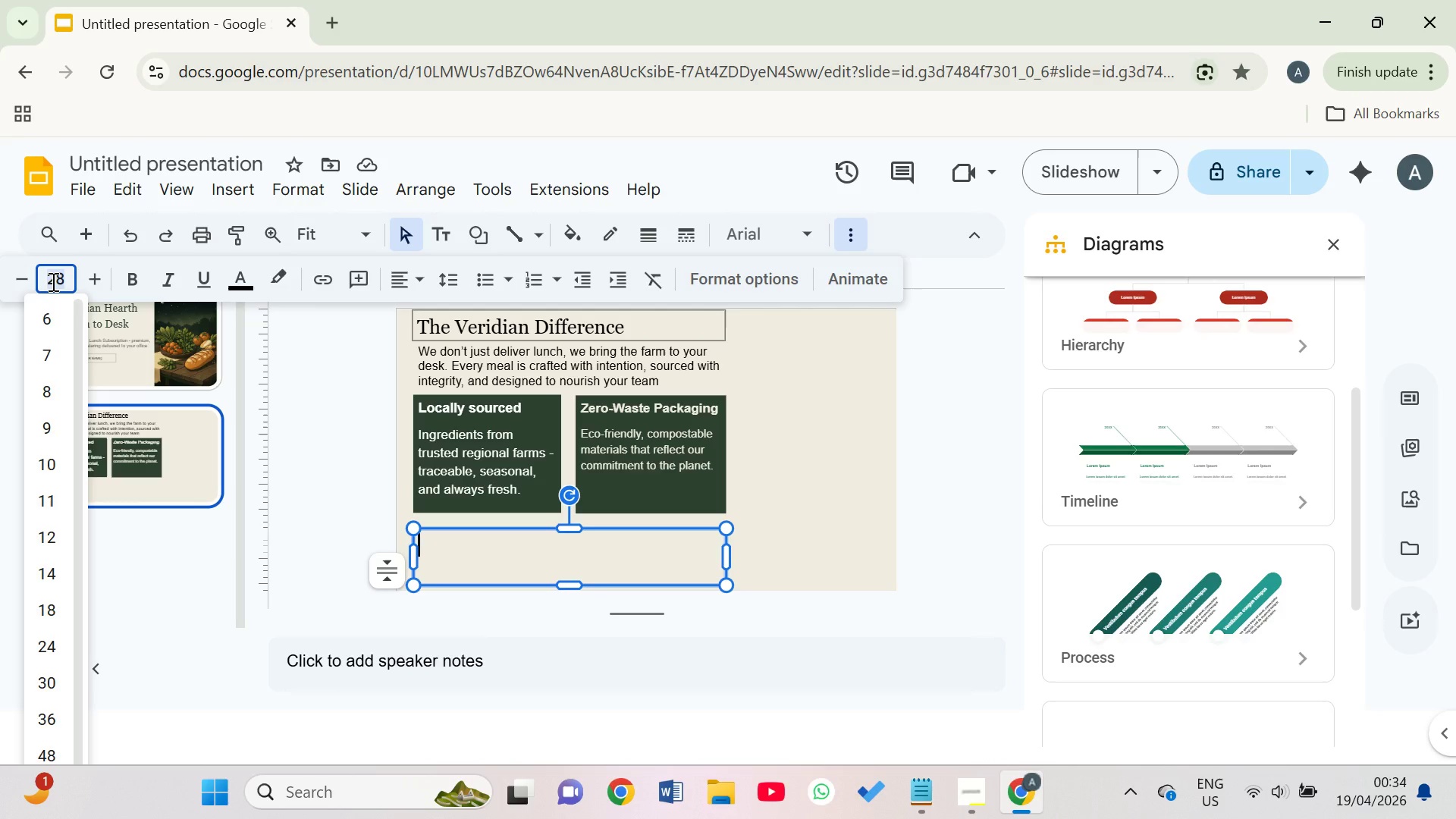 
type(14.5)
 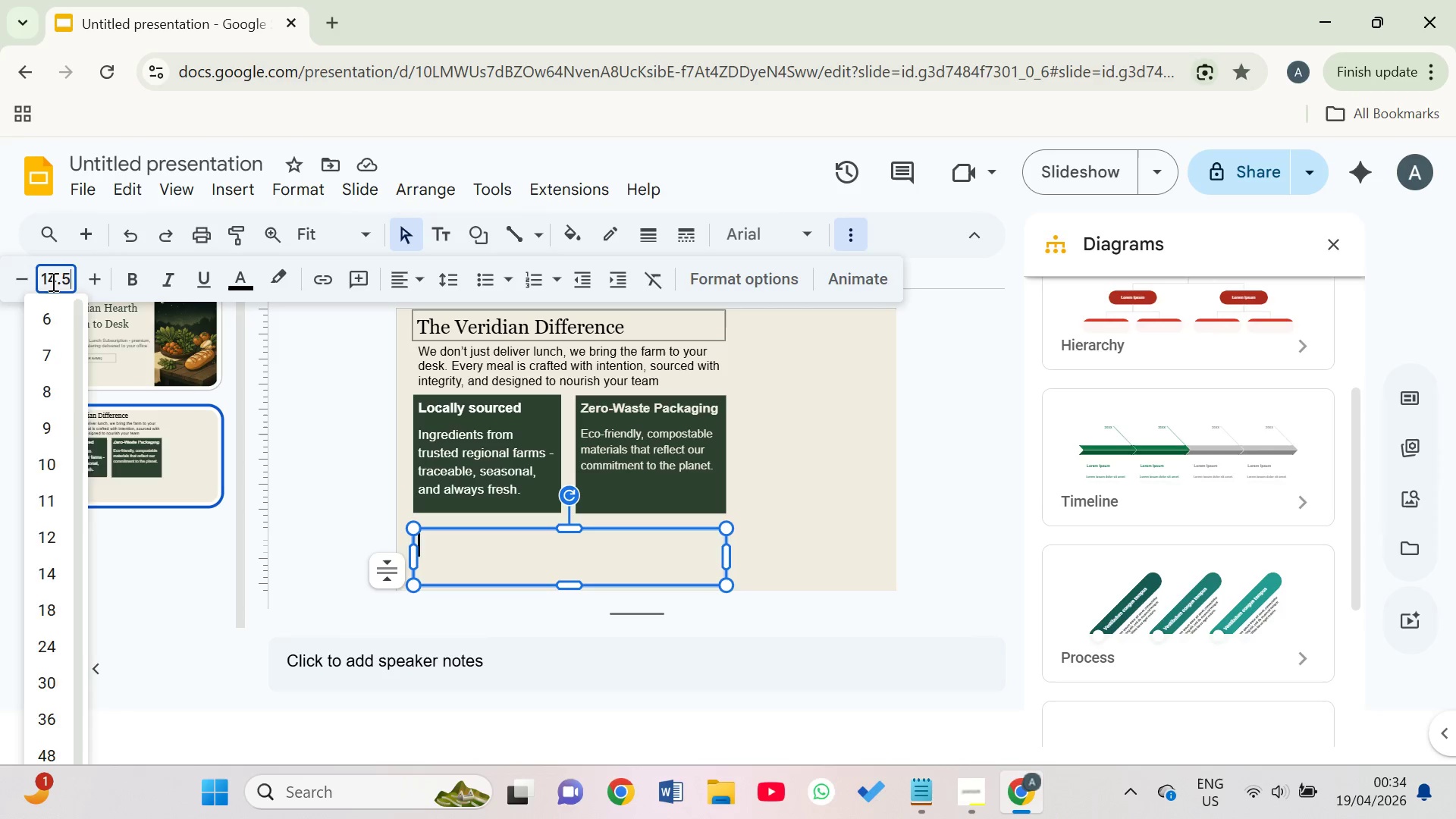 
key(Enter)
 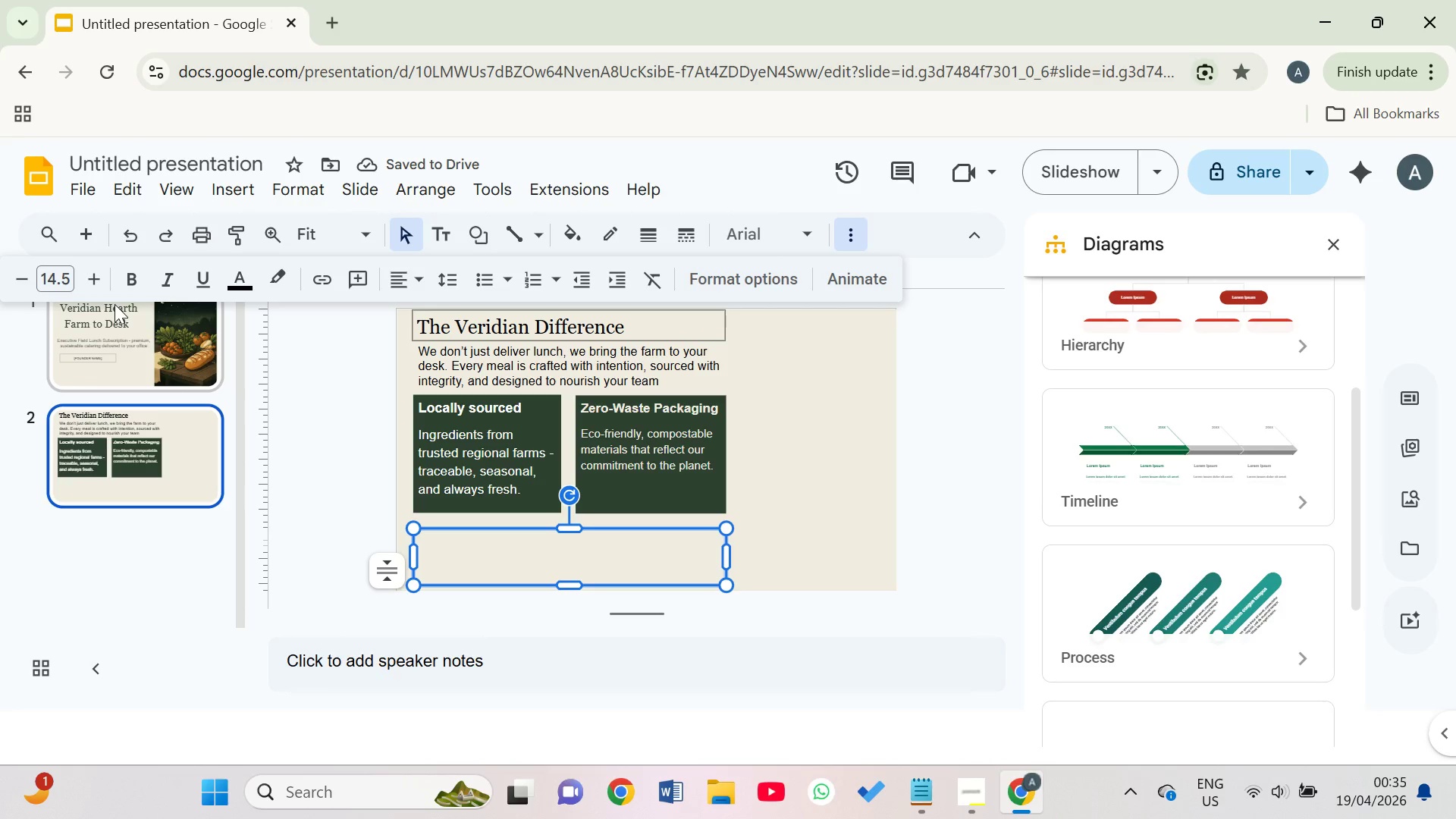 
wait(6.31)
 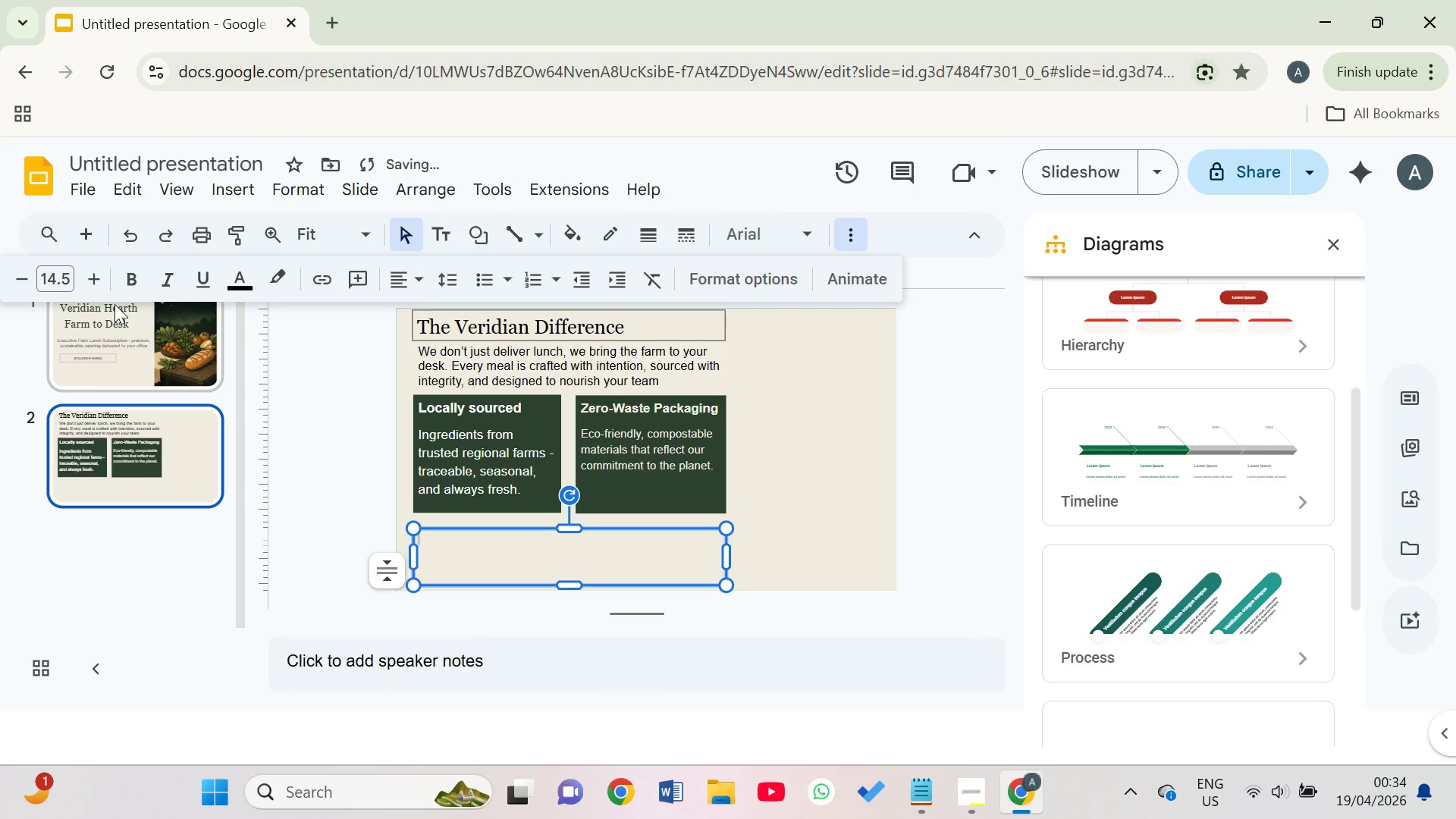 
type(Seasonal )
 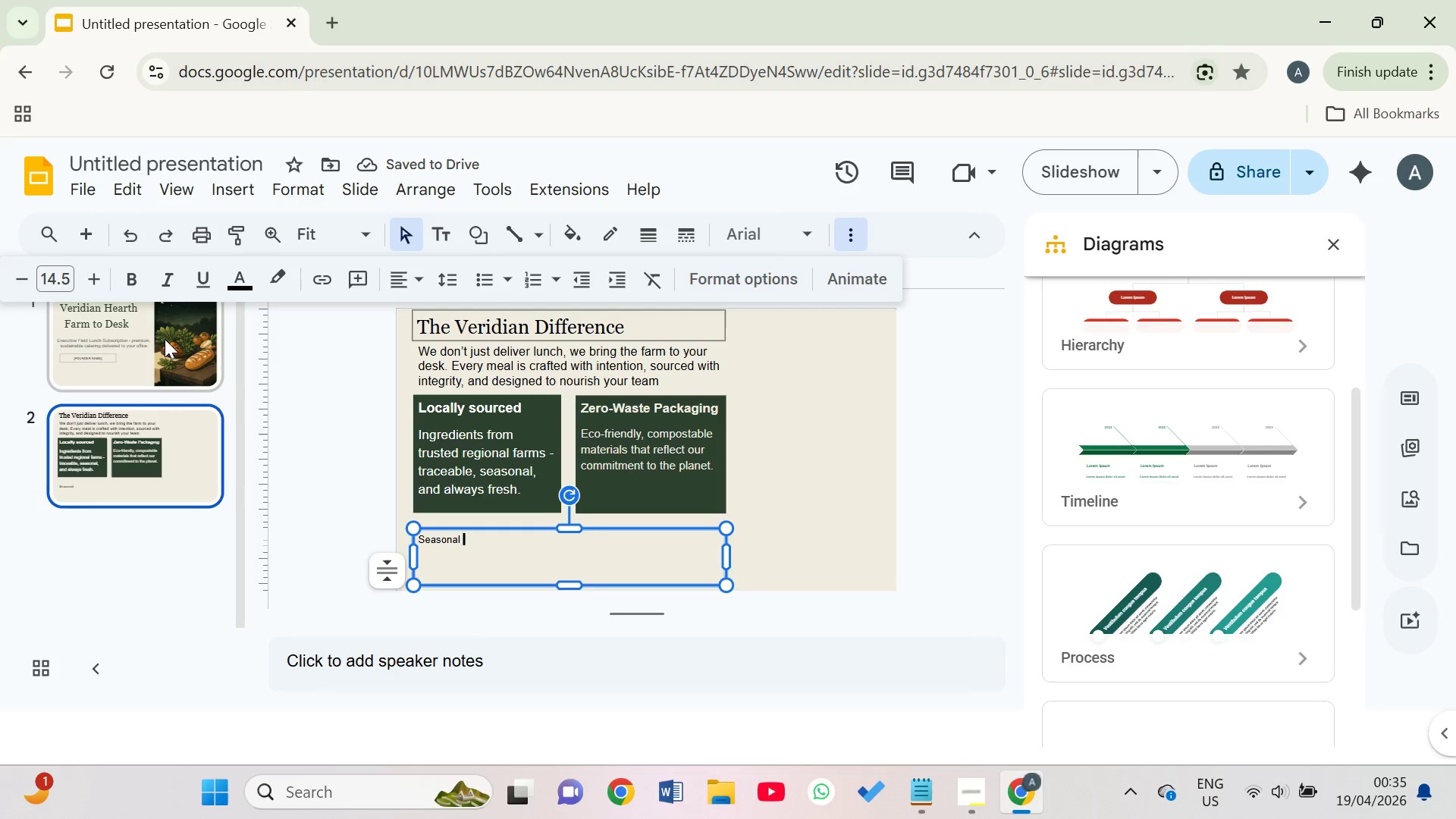 
type(Rotating Menus)
 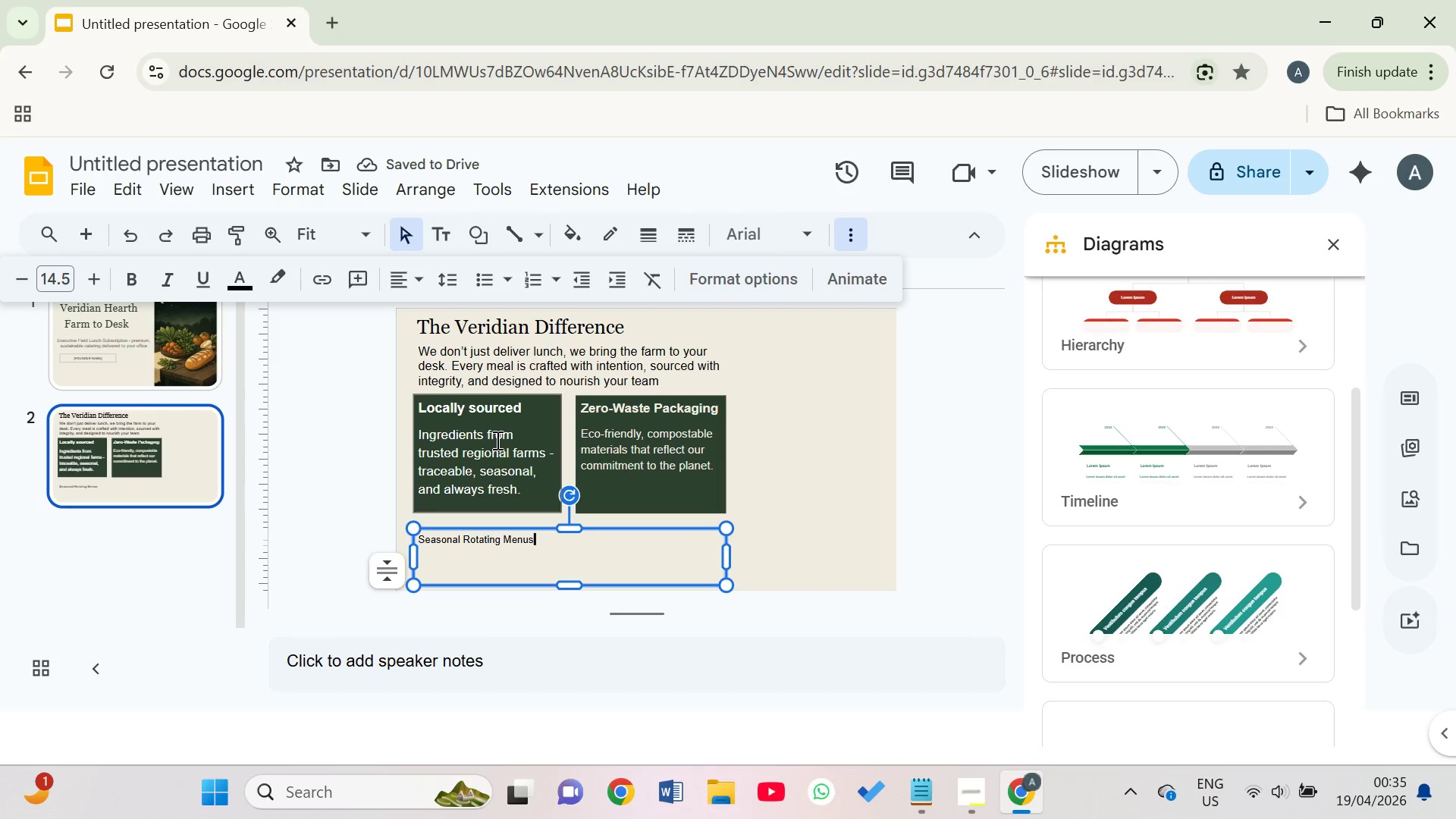 
left_click([536, 504])
 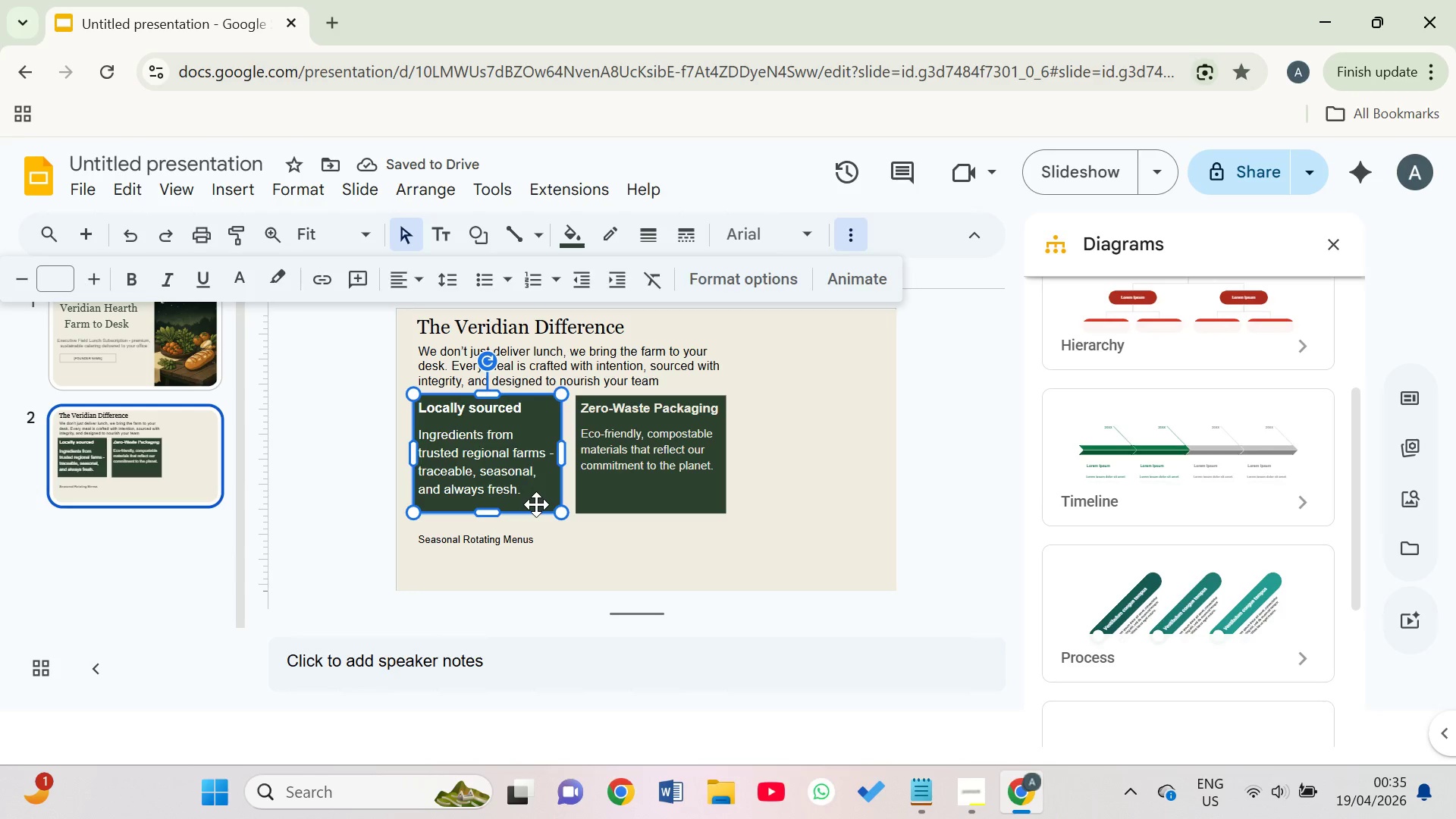 
key(Enter)
 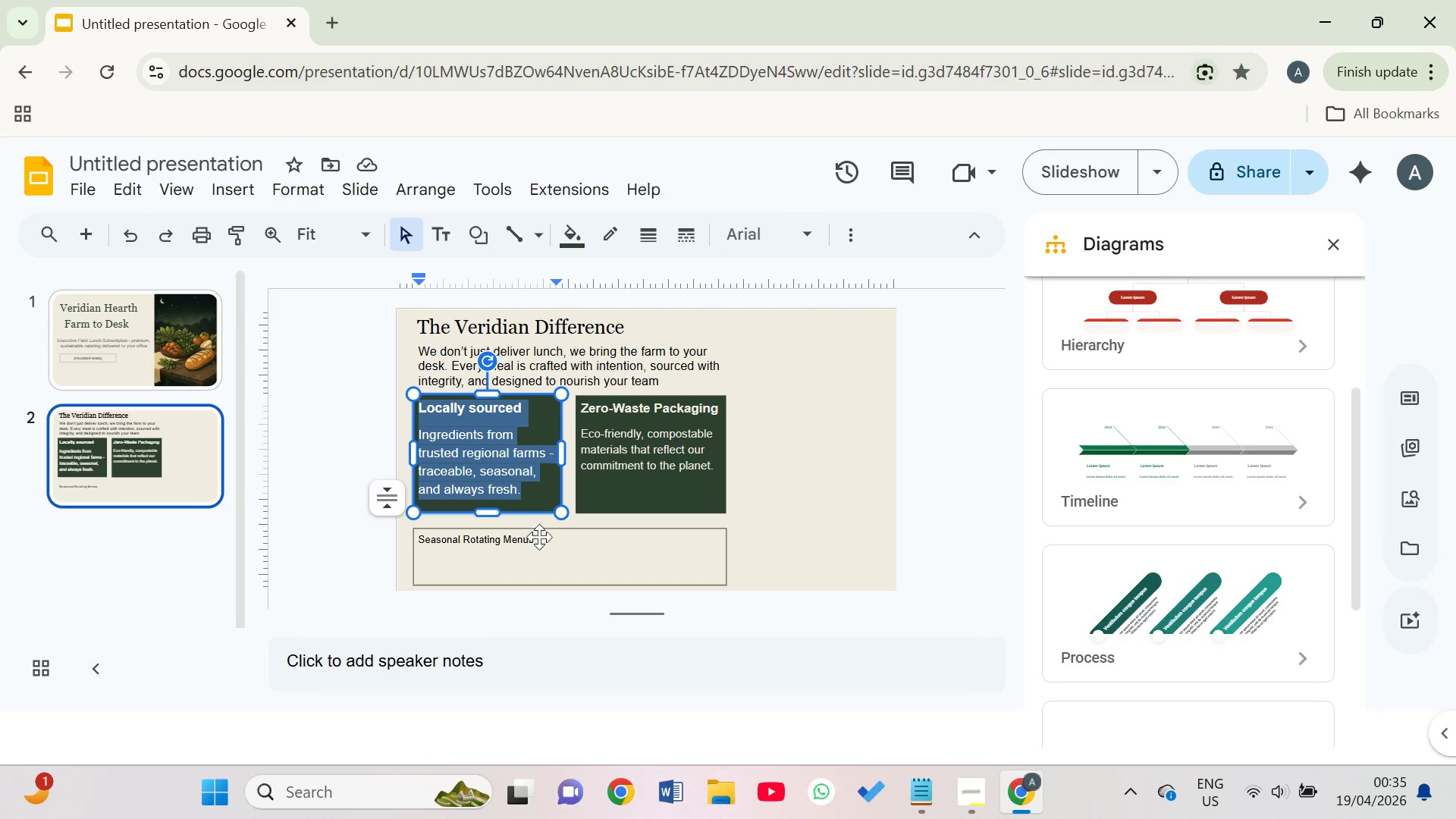 
left_click([531, 541])
 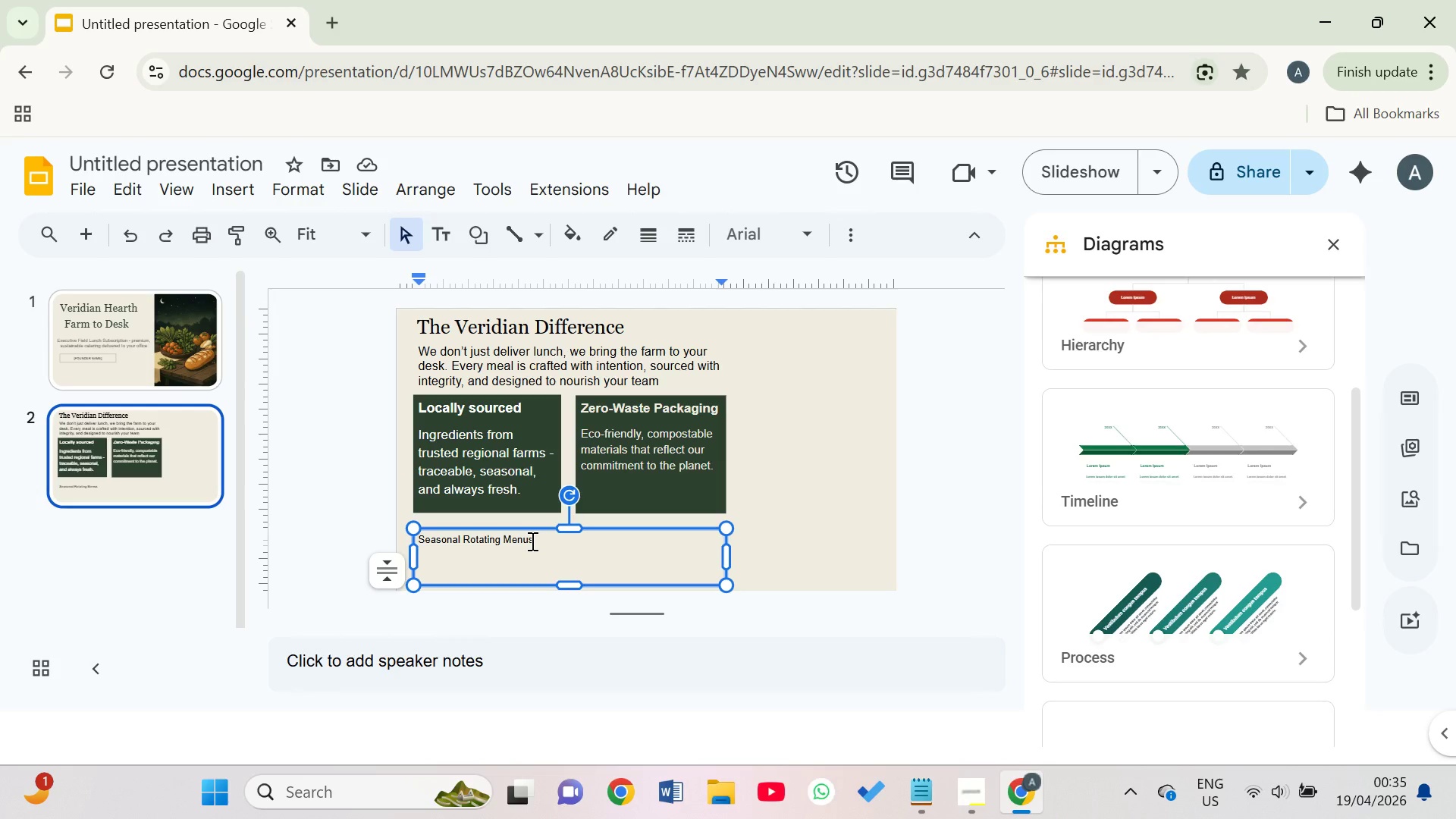 
key(Enter)
 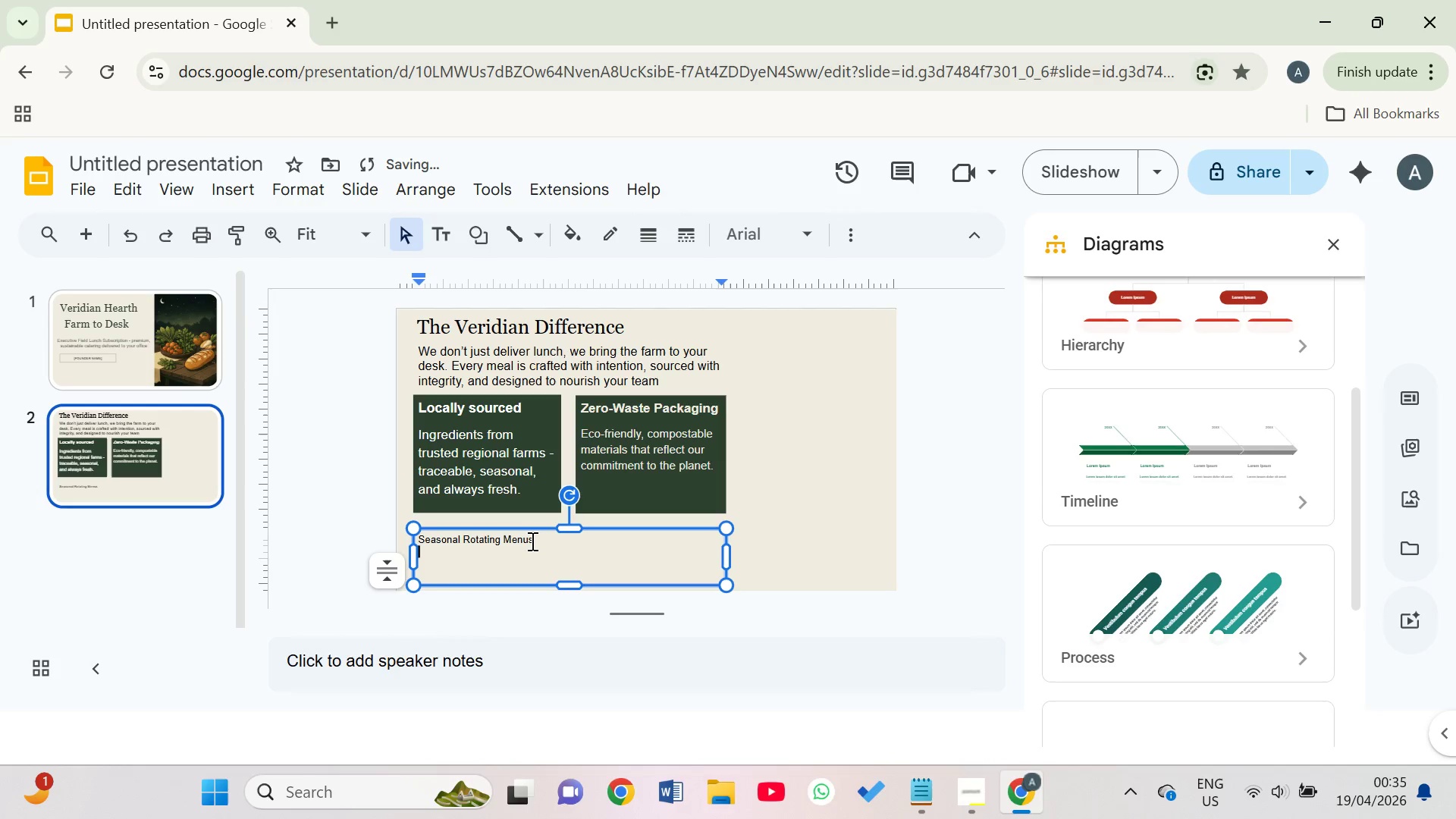 
key(Enter)
 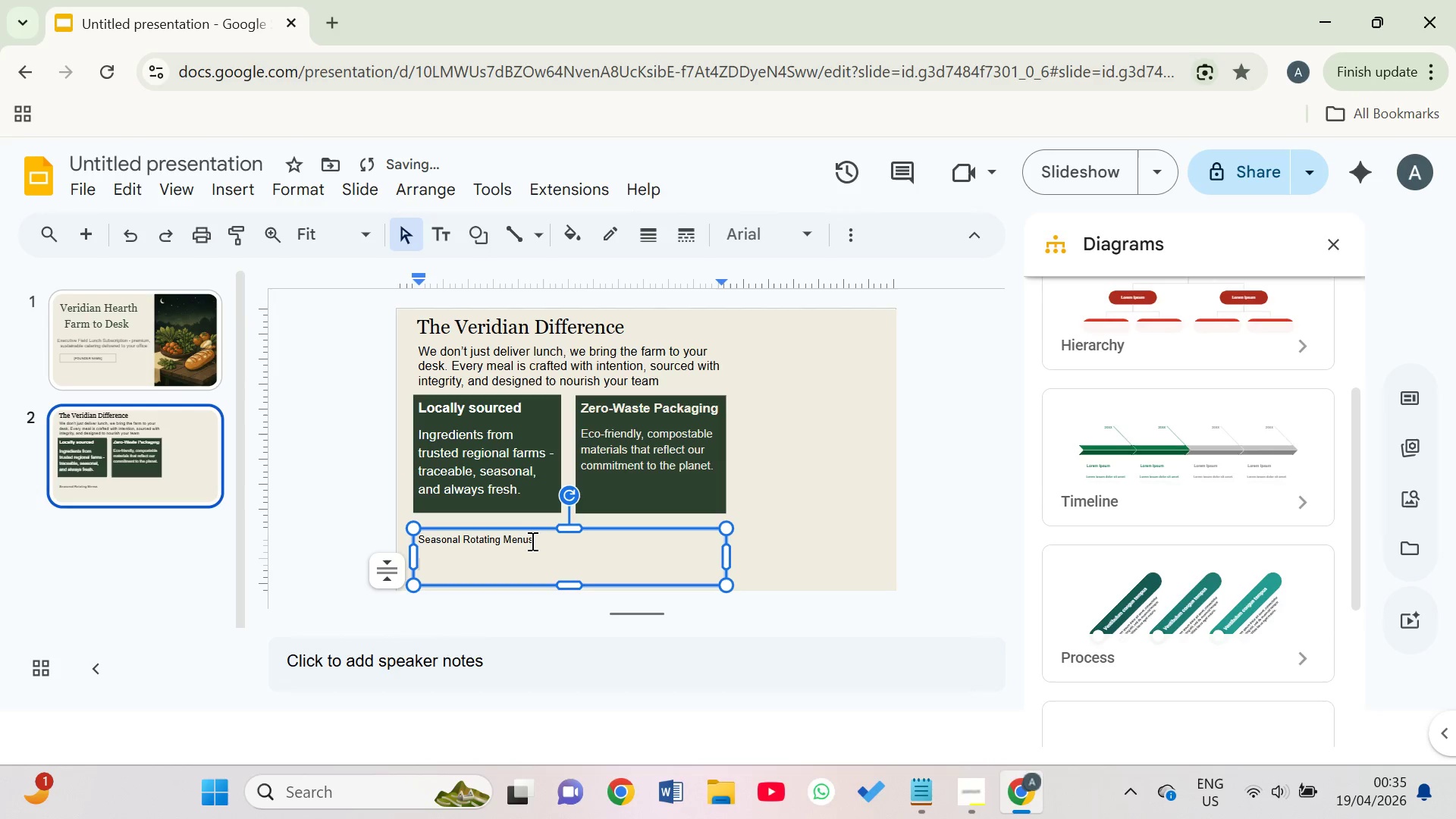 
type(Menus that evolve with the harvest)
 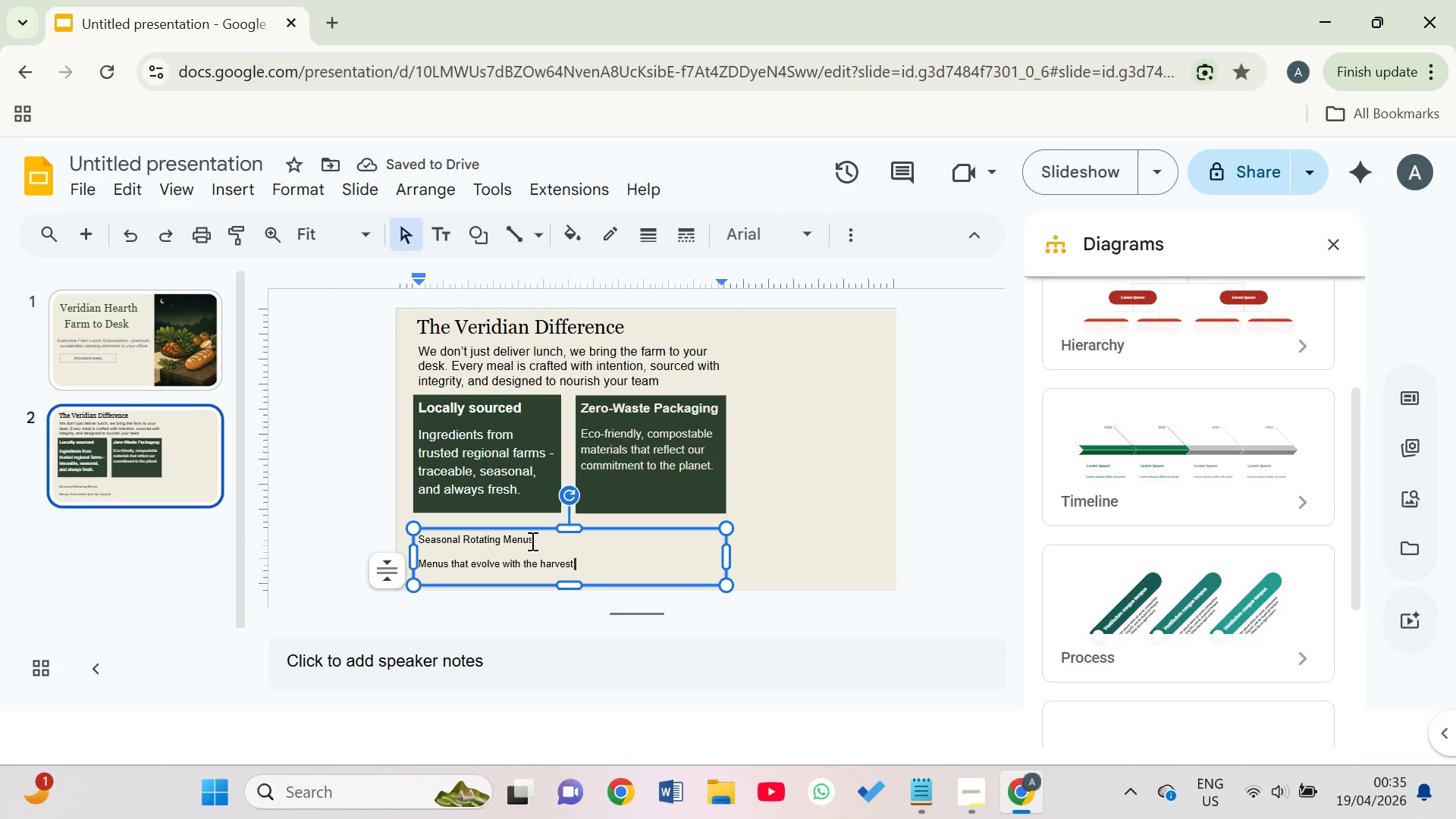 
key(Minus)
 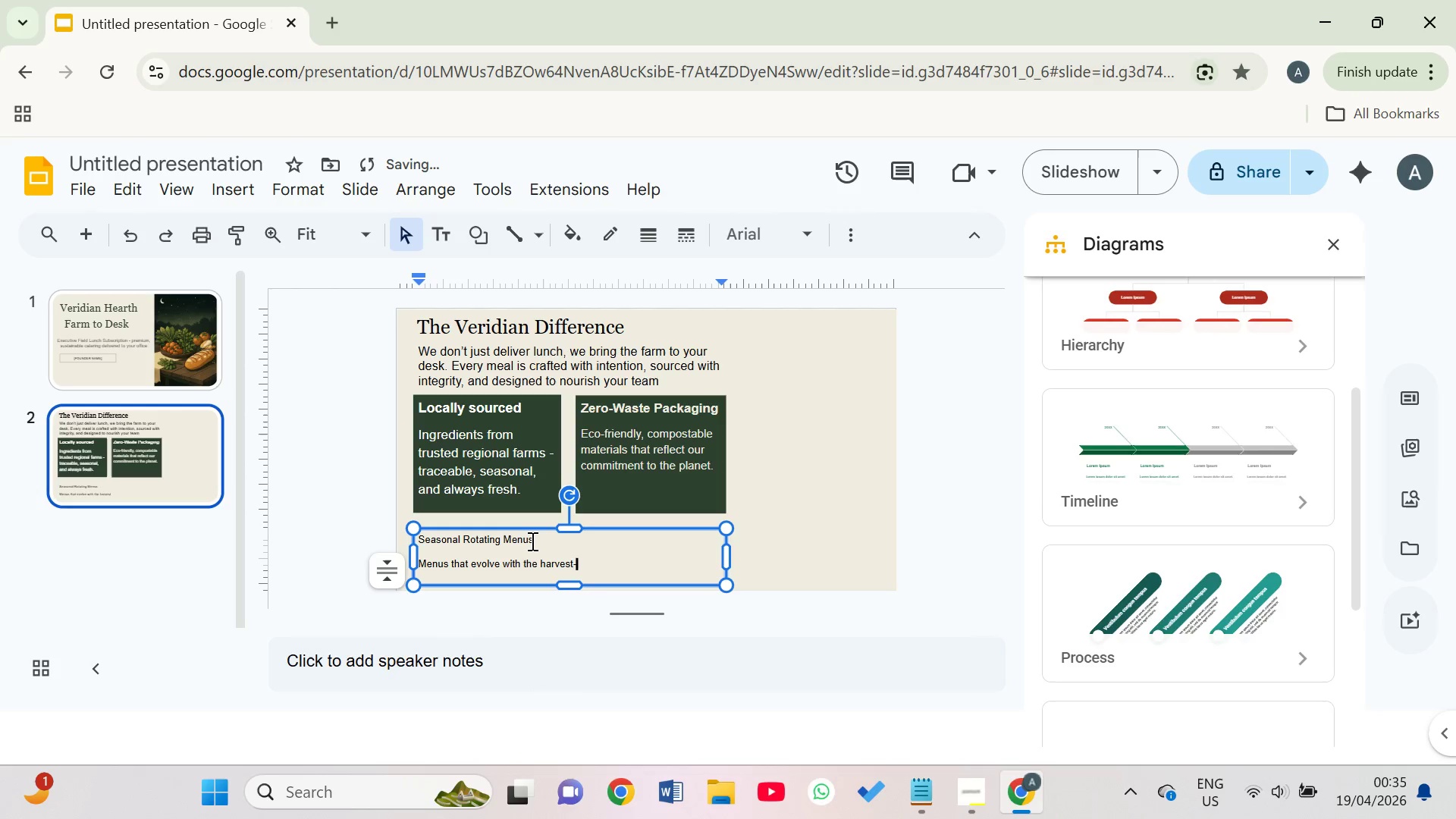 
key(Backspace)
 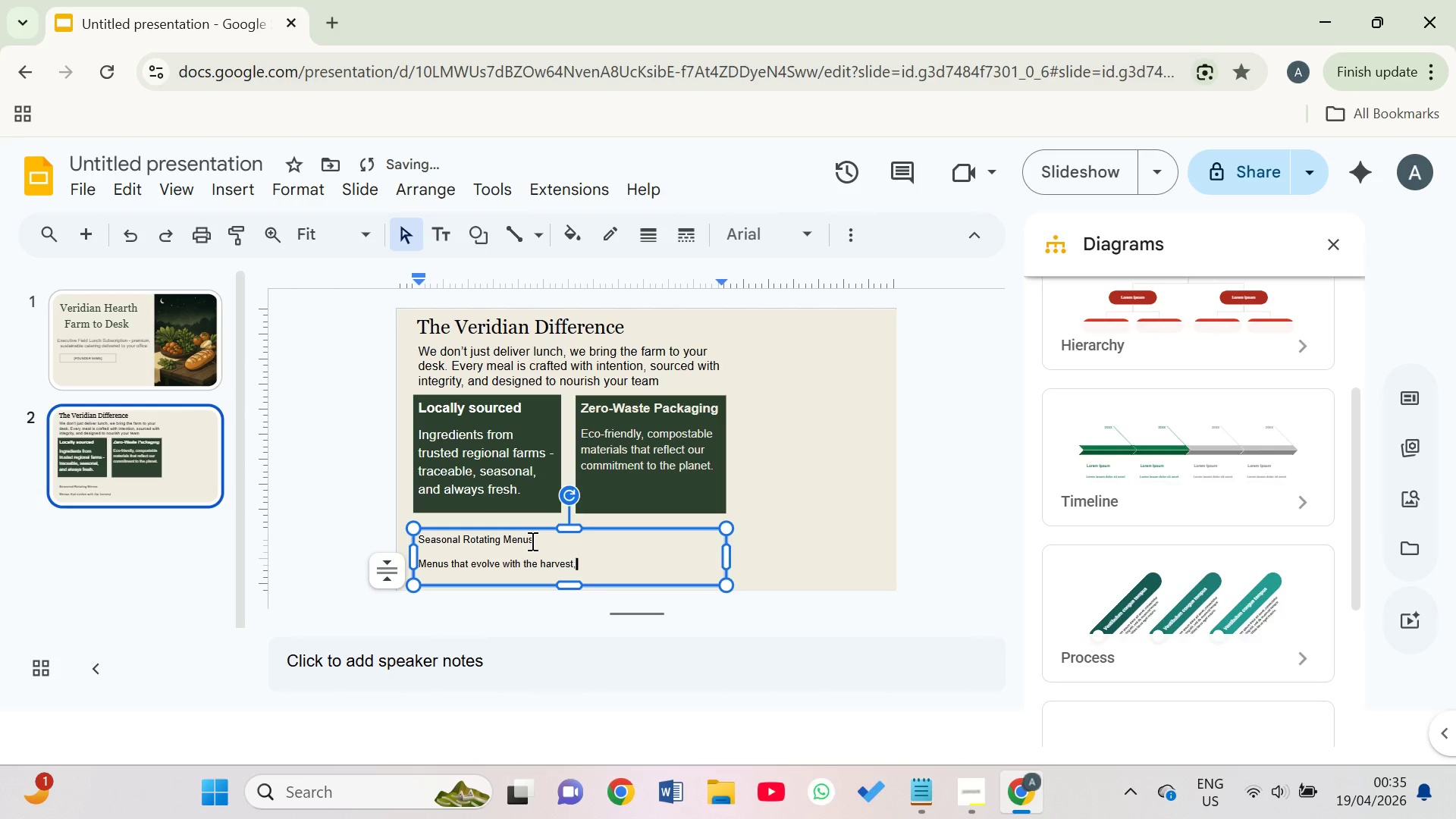 
key(Comma)
 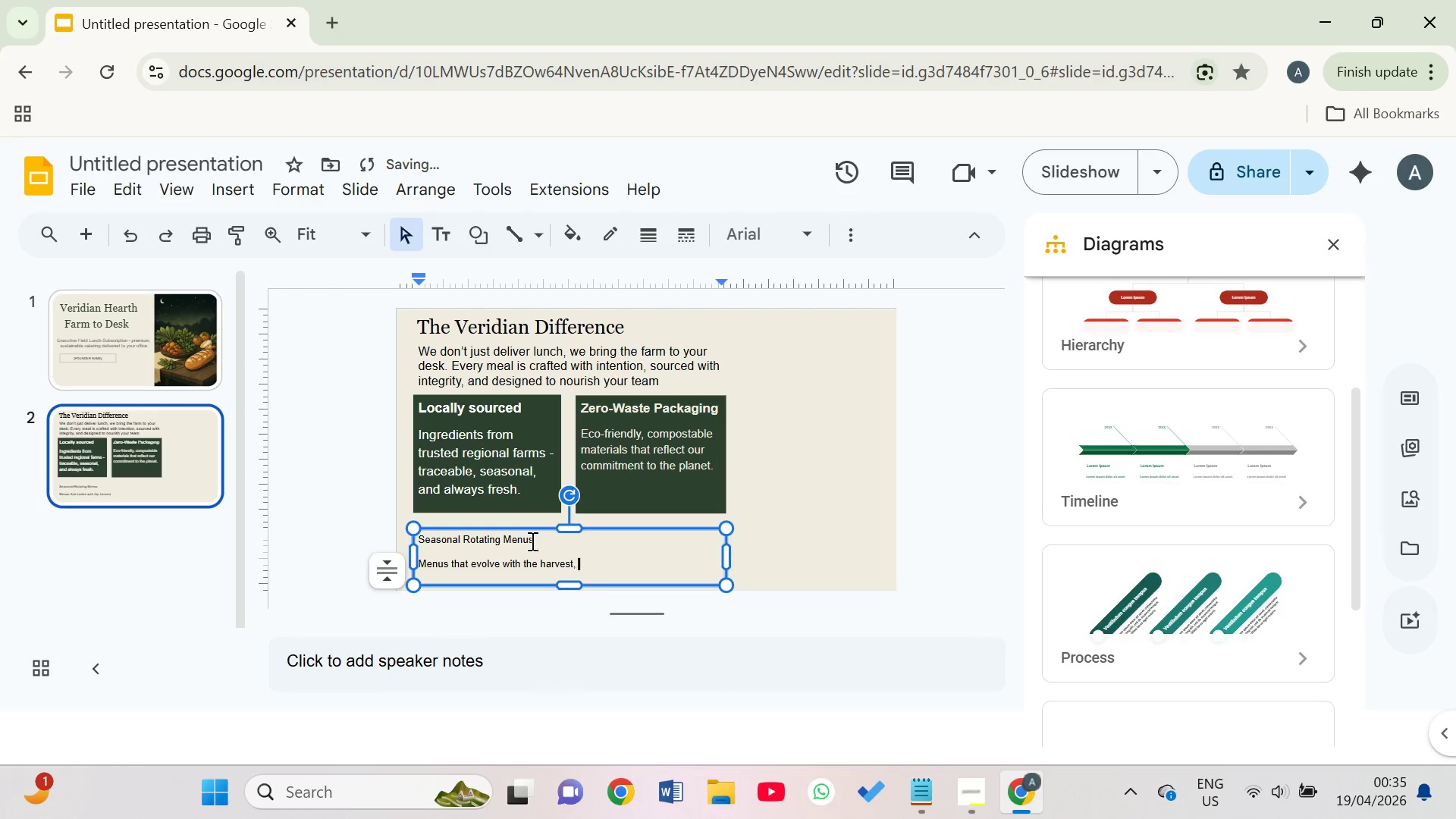 
key(Space)
 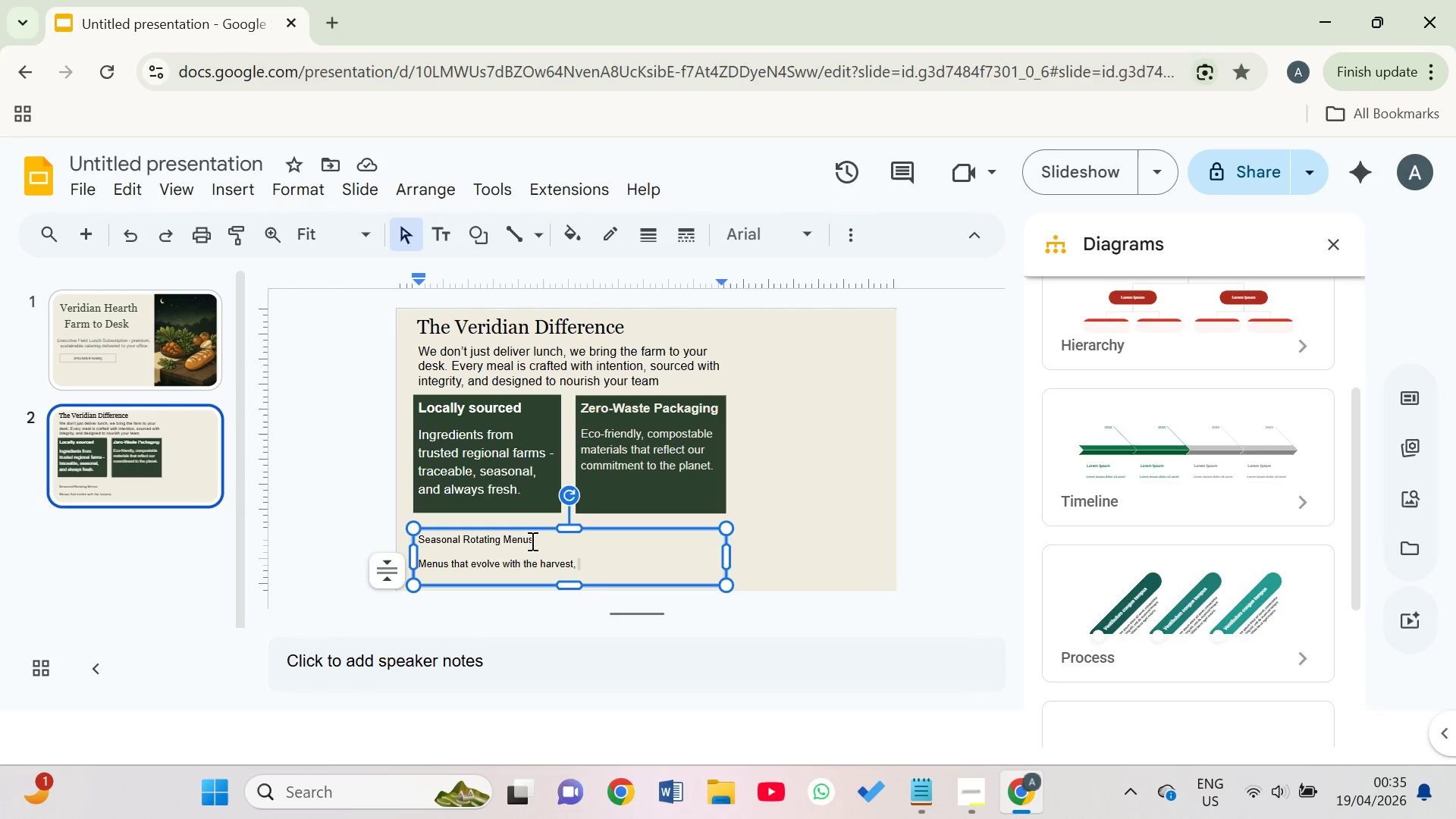 
wait(12.86)
 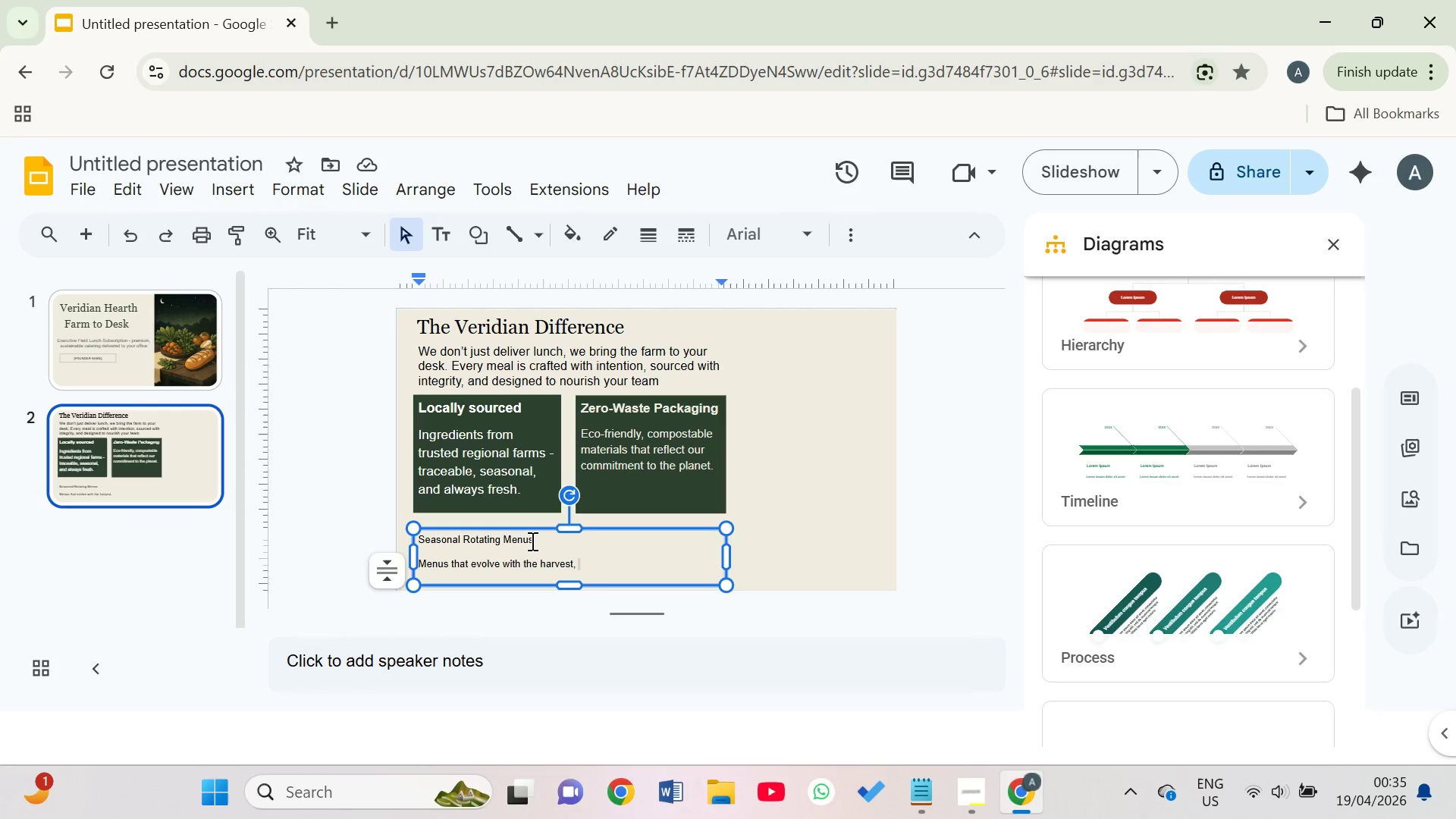 
type(ensuring variety )
key(Backspace)
type(, freshness, and peak flavor.)
 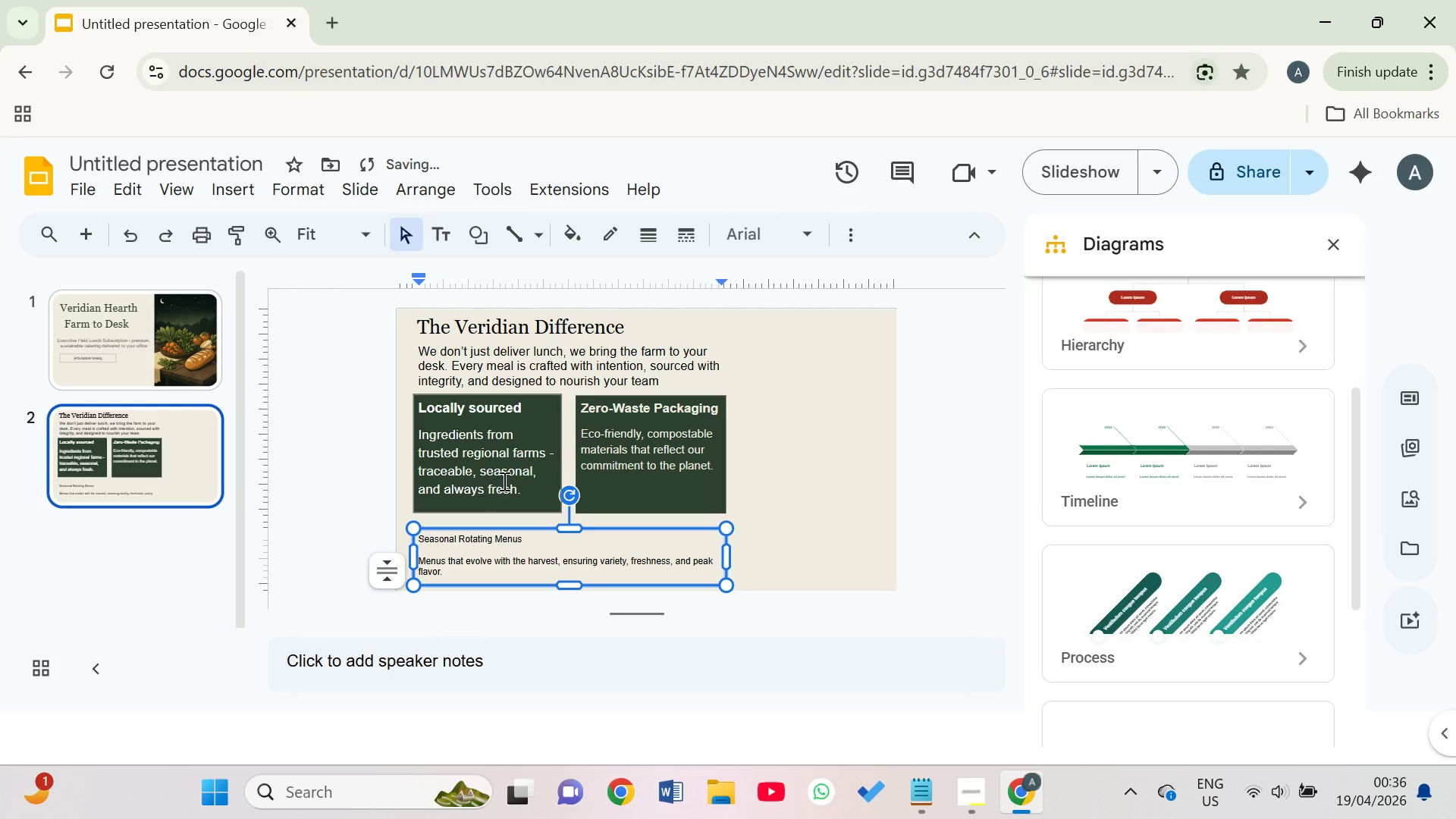 
left_click([596, 457])
 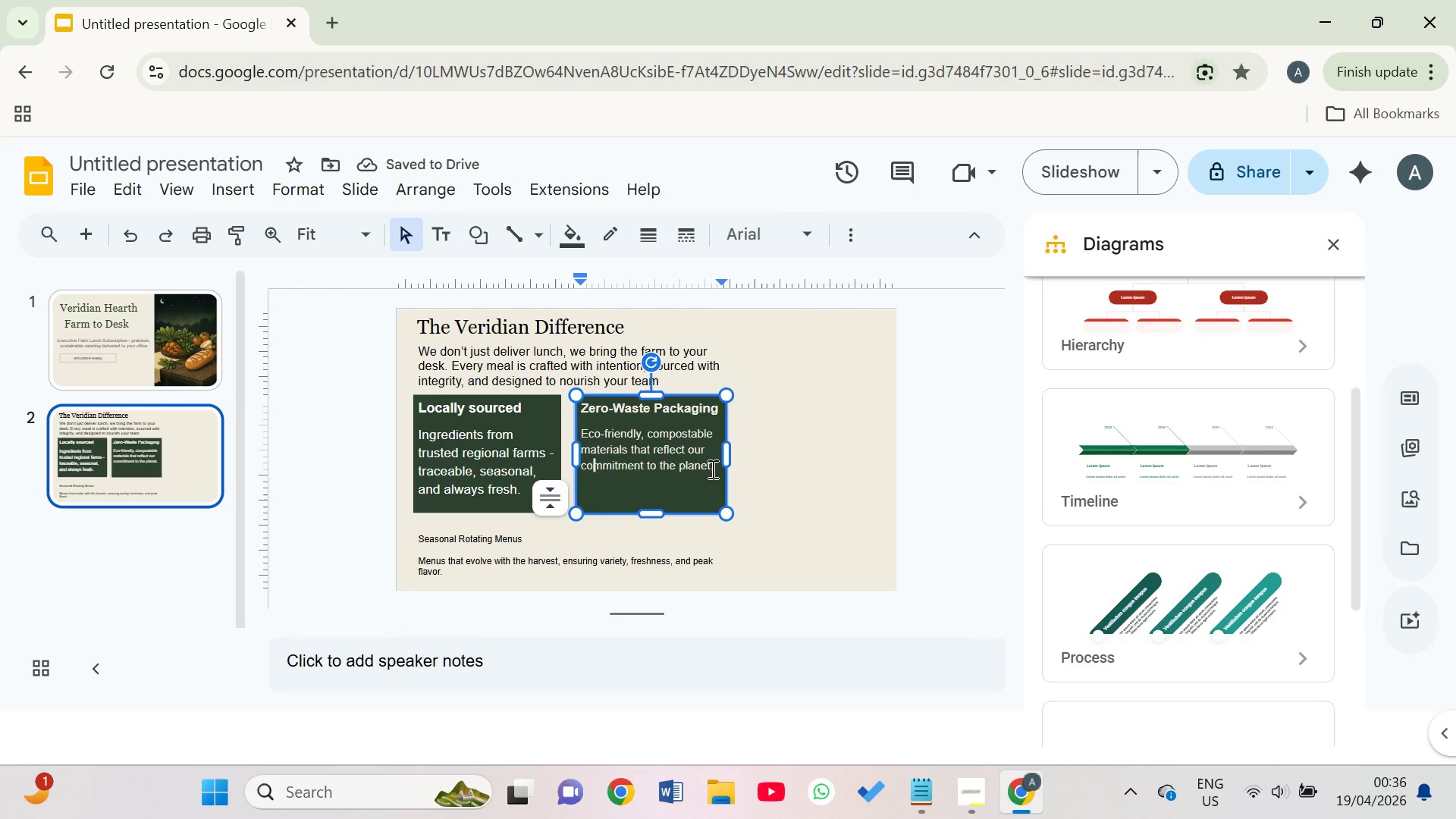 
left_click_drag(start_coordinate=[711, 469], to_coordinate=[577, 430])
 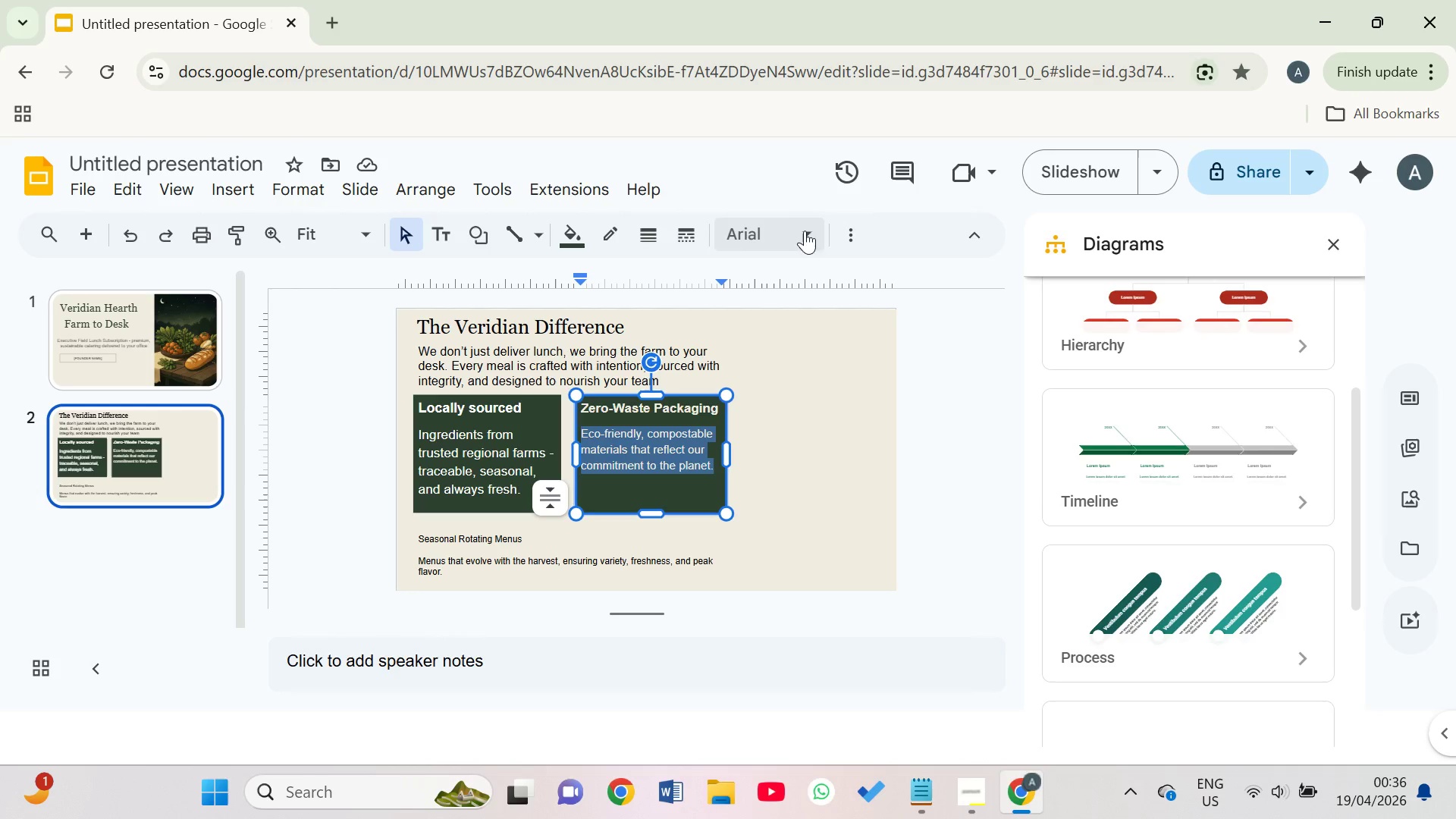 
left_click([843, 240])
 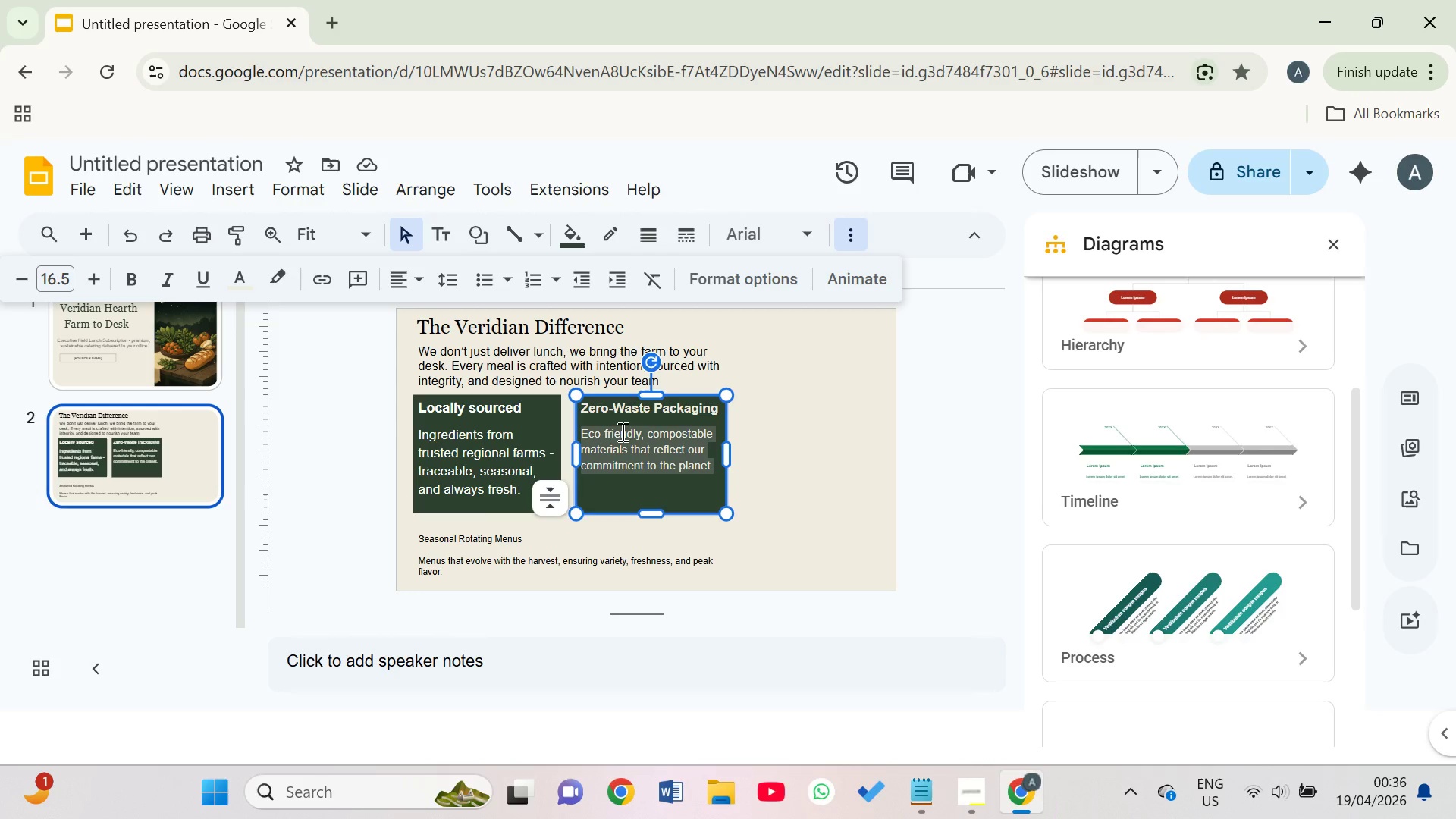 
left_click_drag(start_coordinate=[635, 406], to_coordinate=[610, 406])
 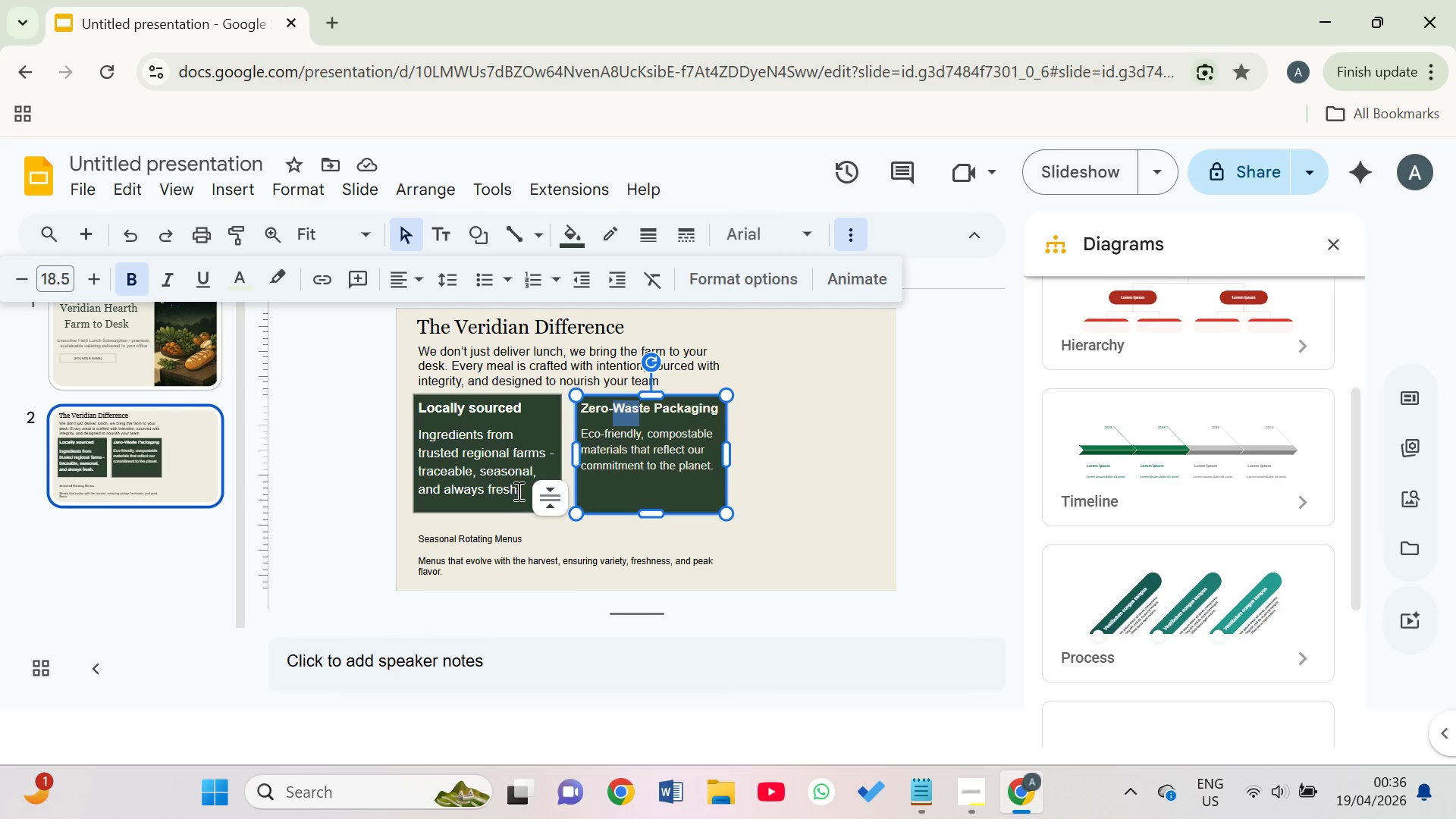 
left_click_drag(start_coordinate=[519, 491], to_coordinate=[419, 438])
 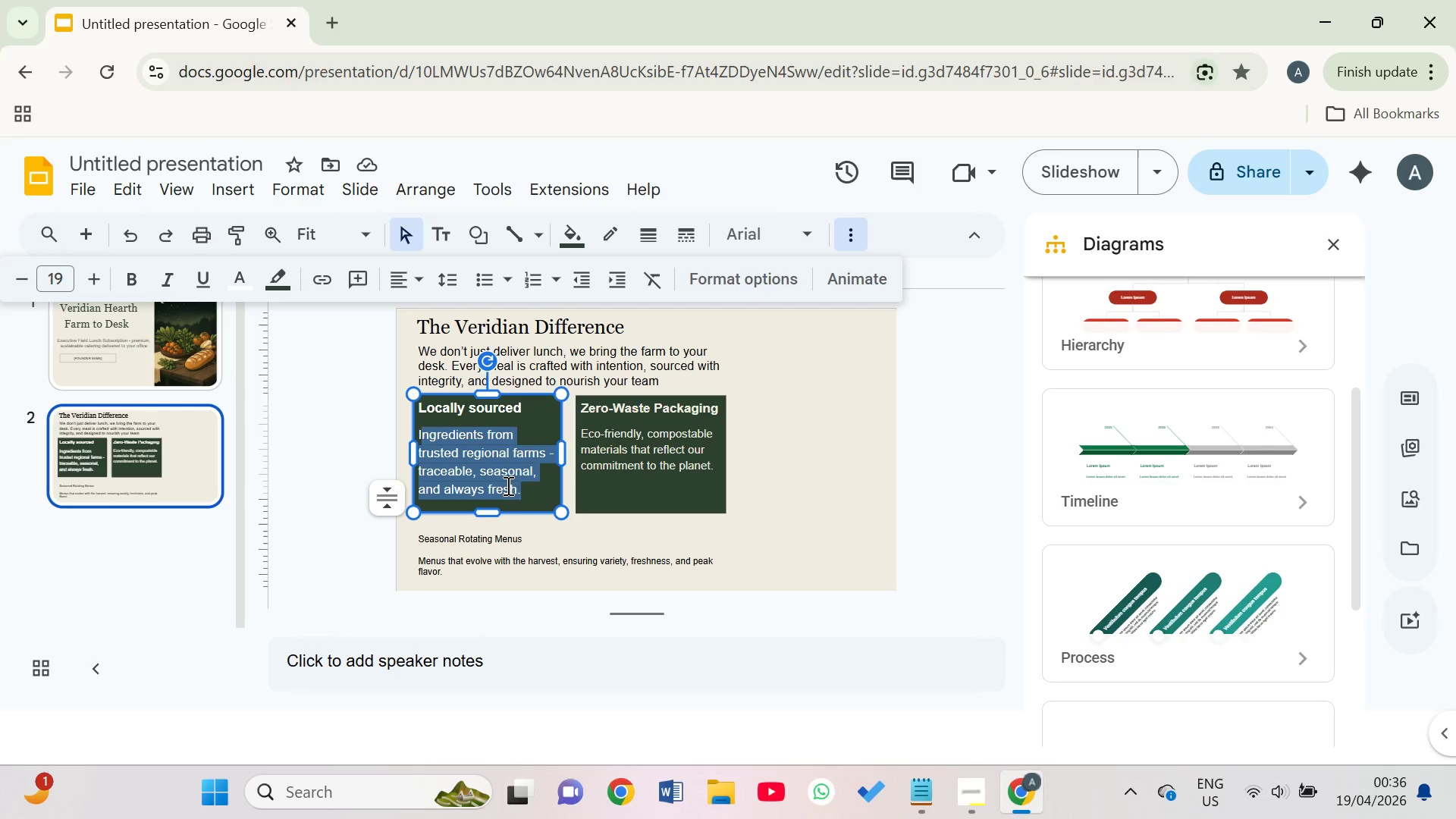 
left_click([527, 493])
 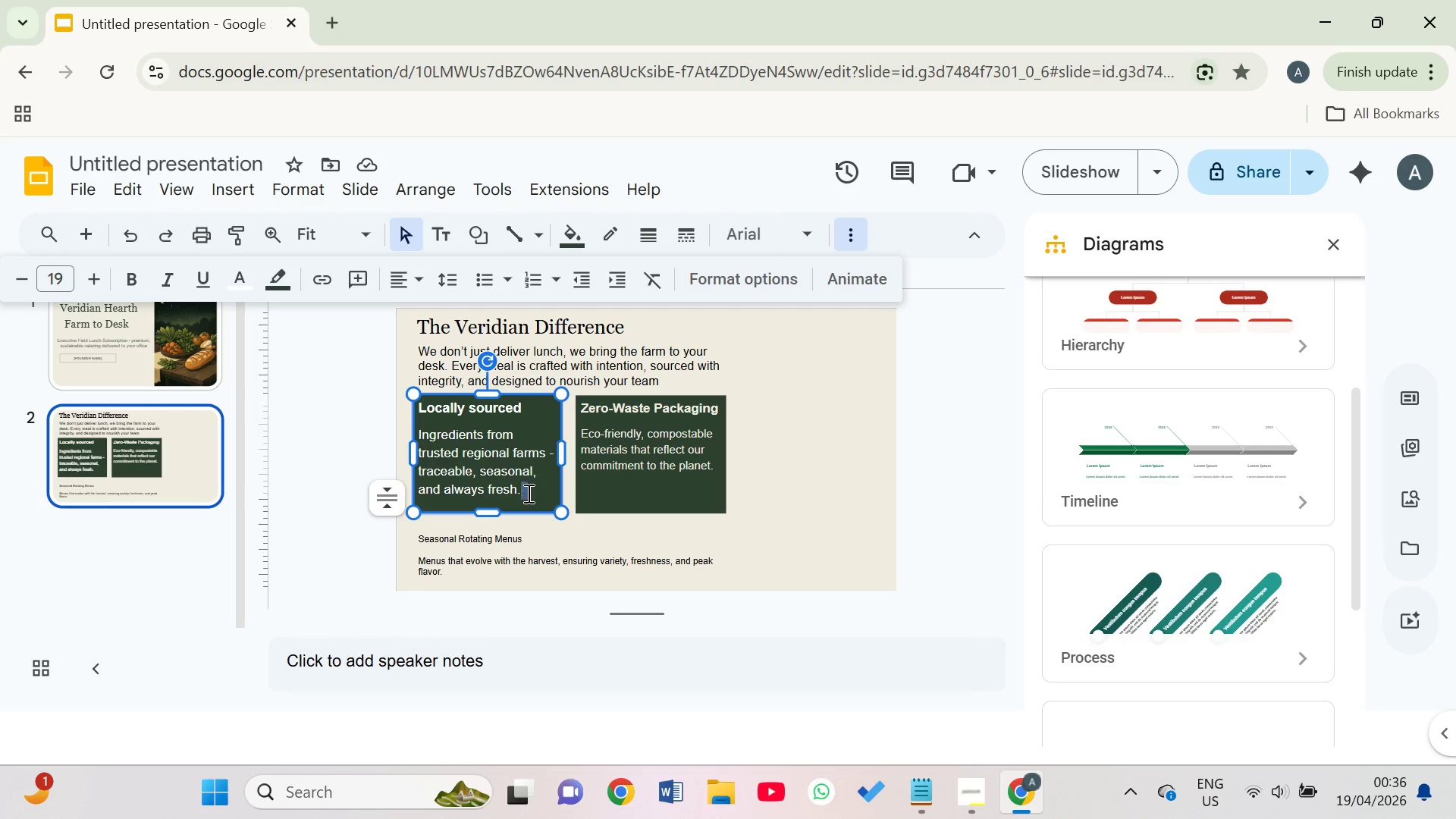 
left_click_drag(start_coordinate=[527, 493], to_coordinate=[434, 435])
 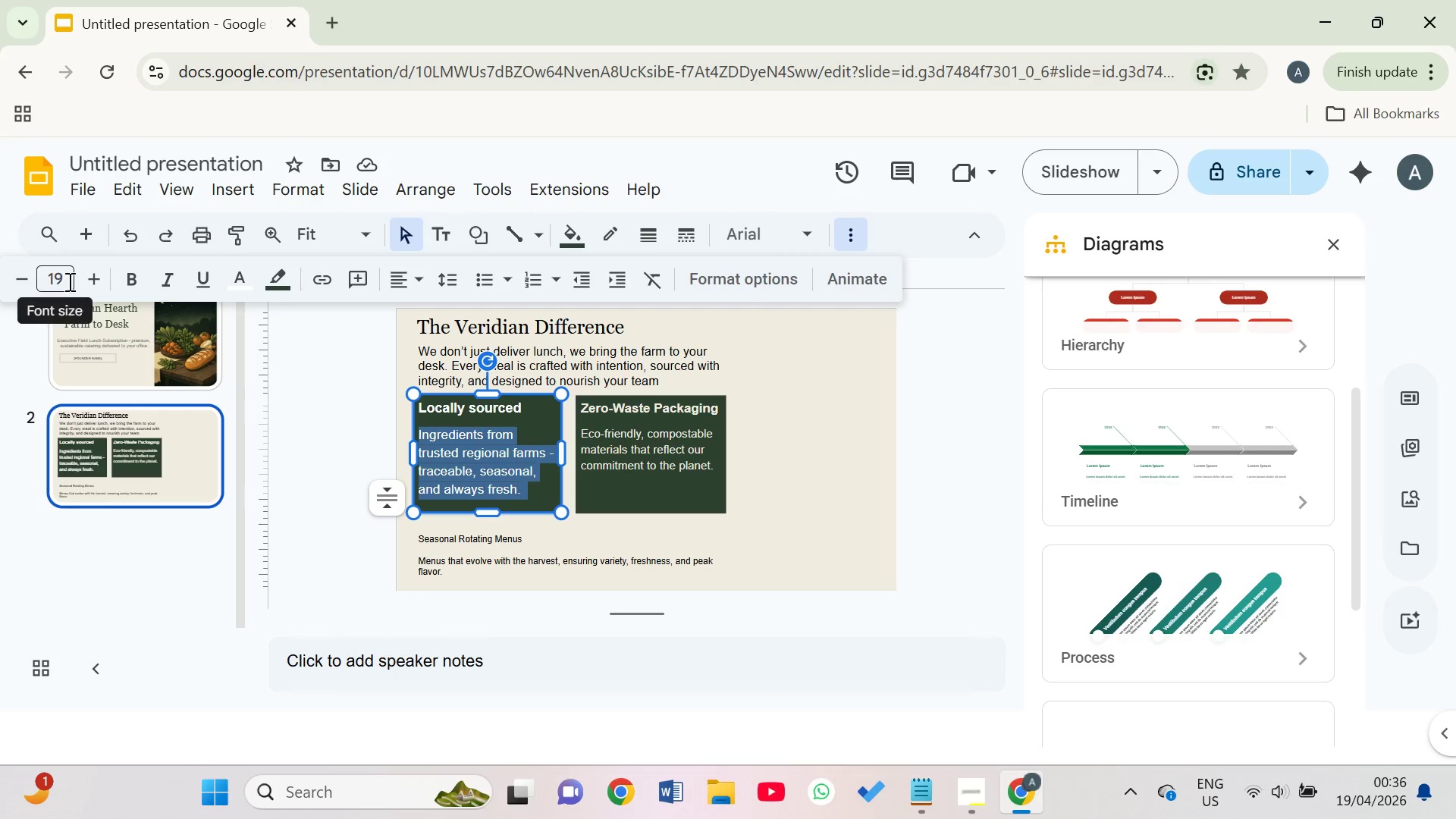 
left_click([75, 281])
 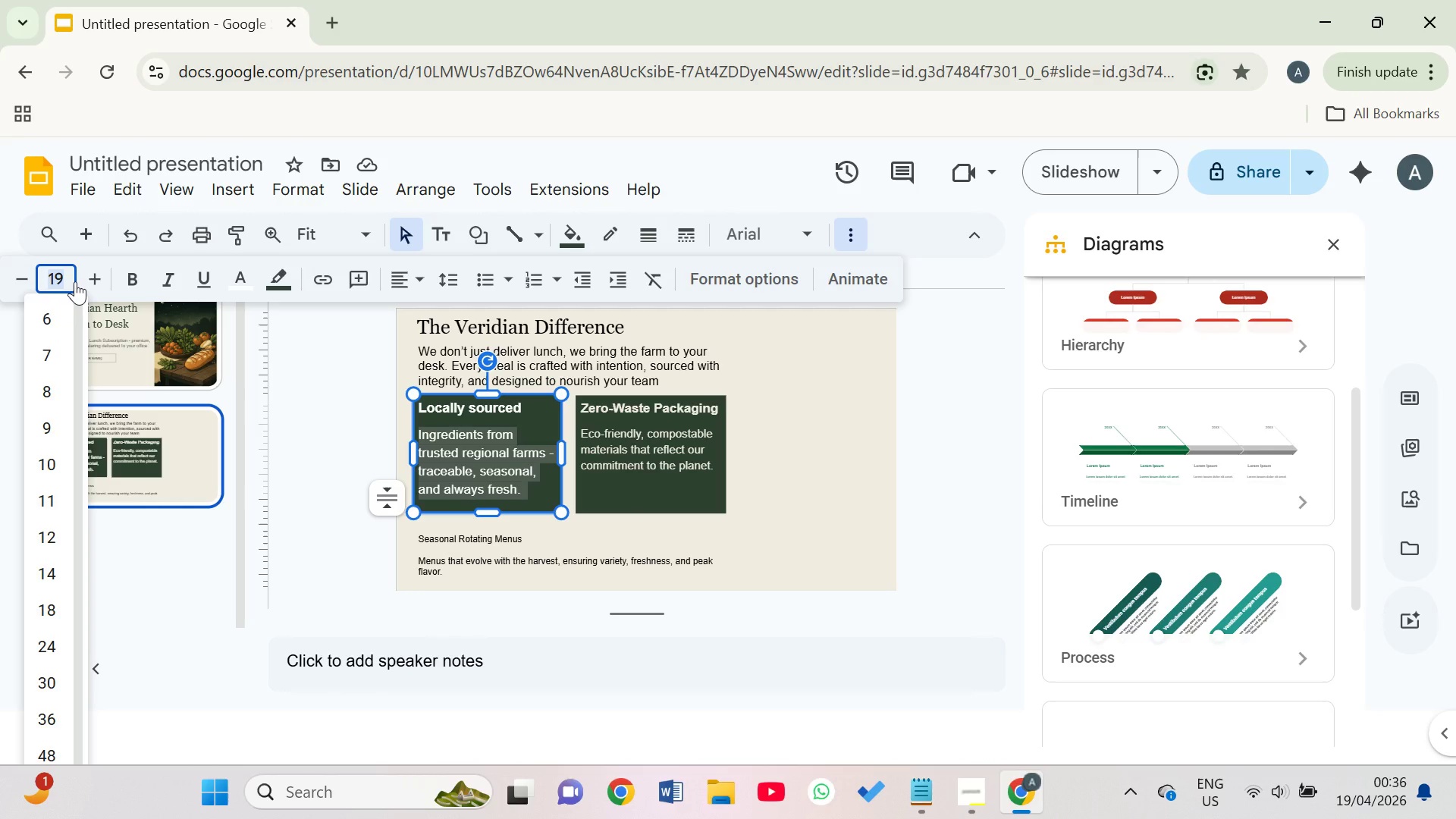 
type(16.5)
 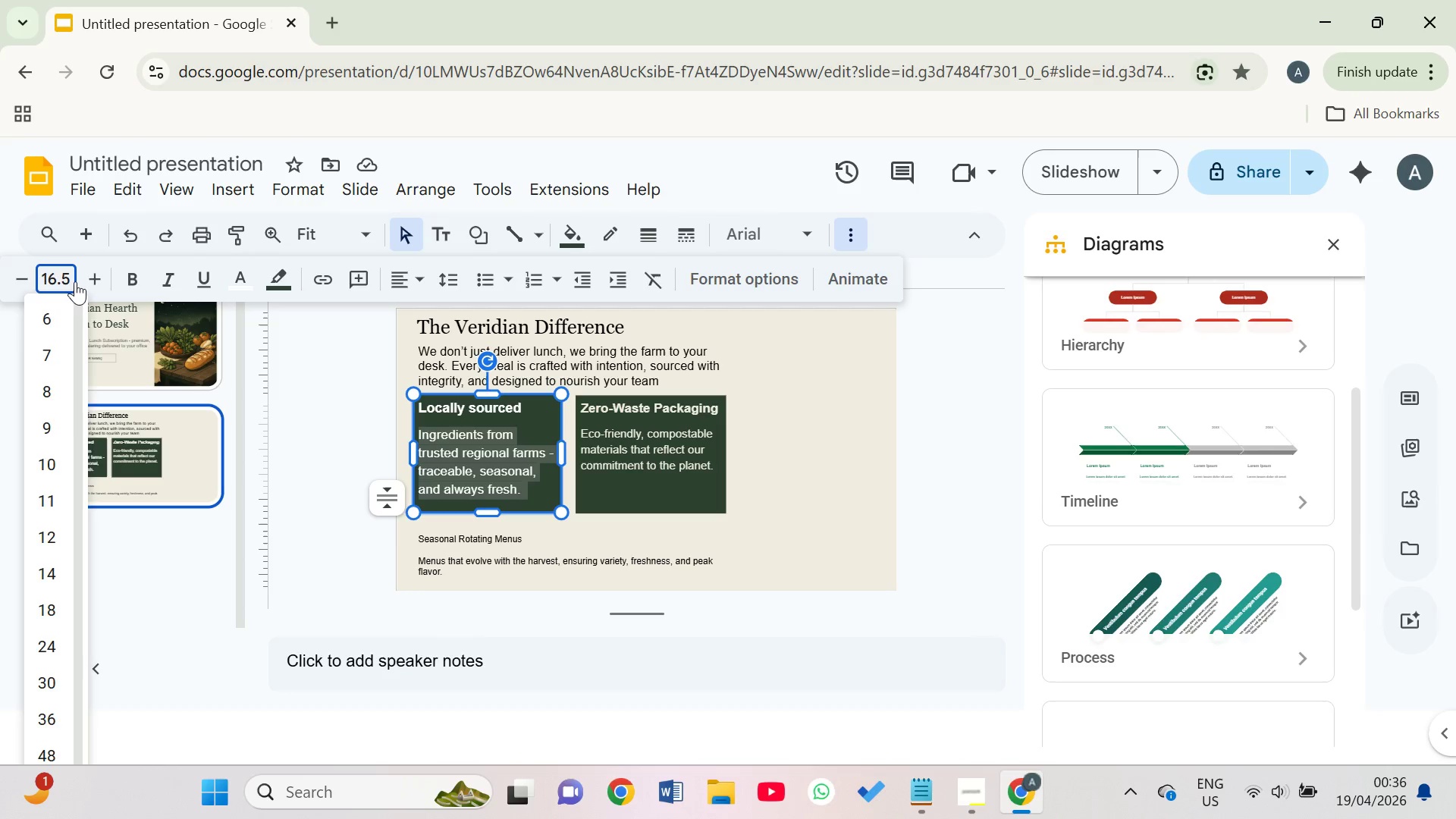 
key(Enter)
 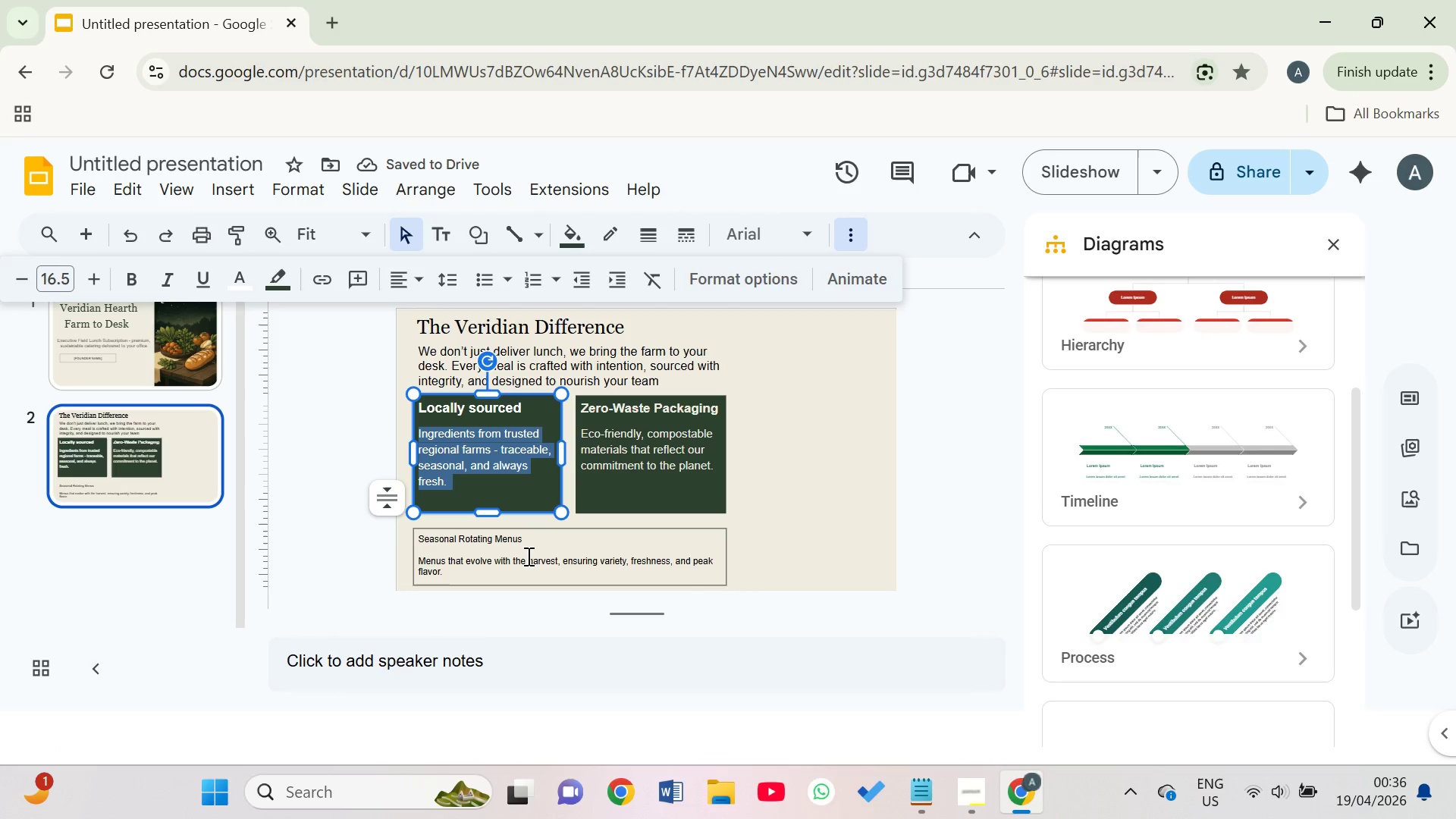 
left_click([523, 542])
 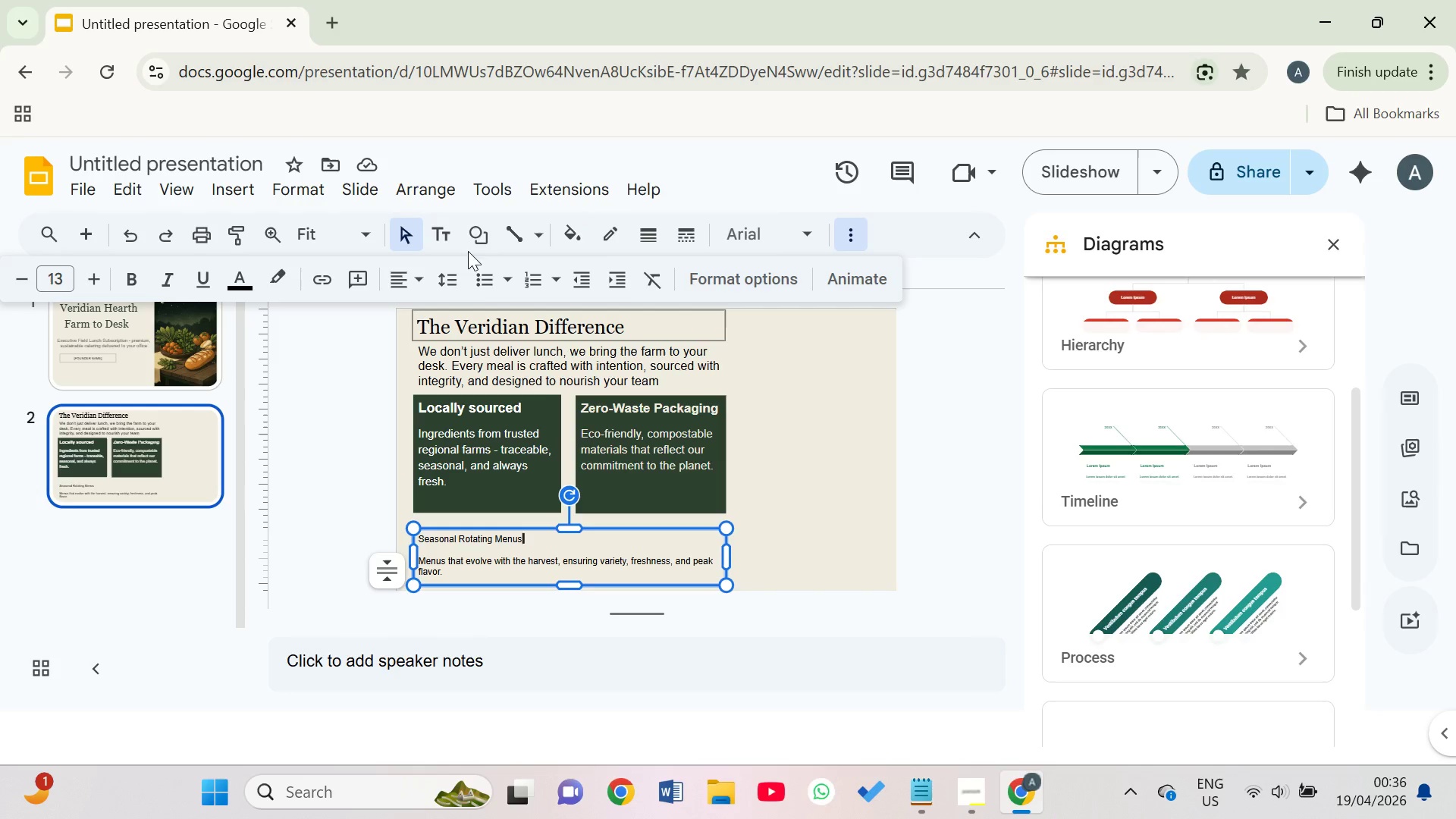 
wait(6.09)
 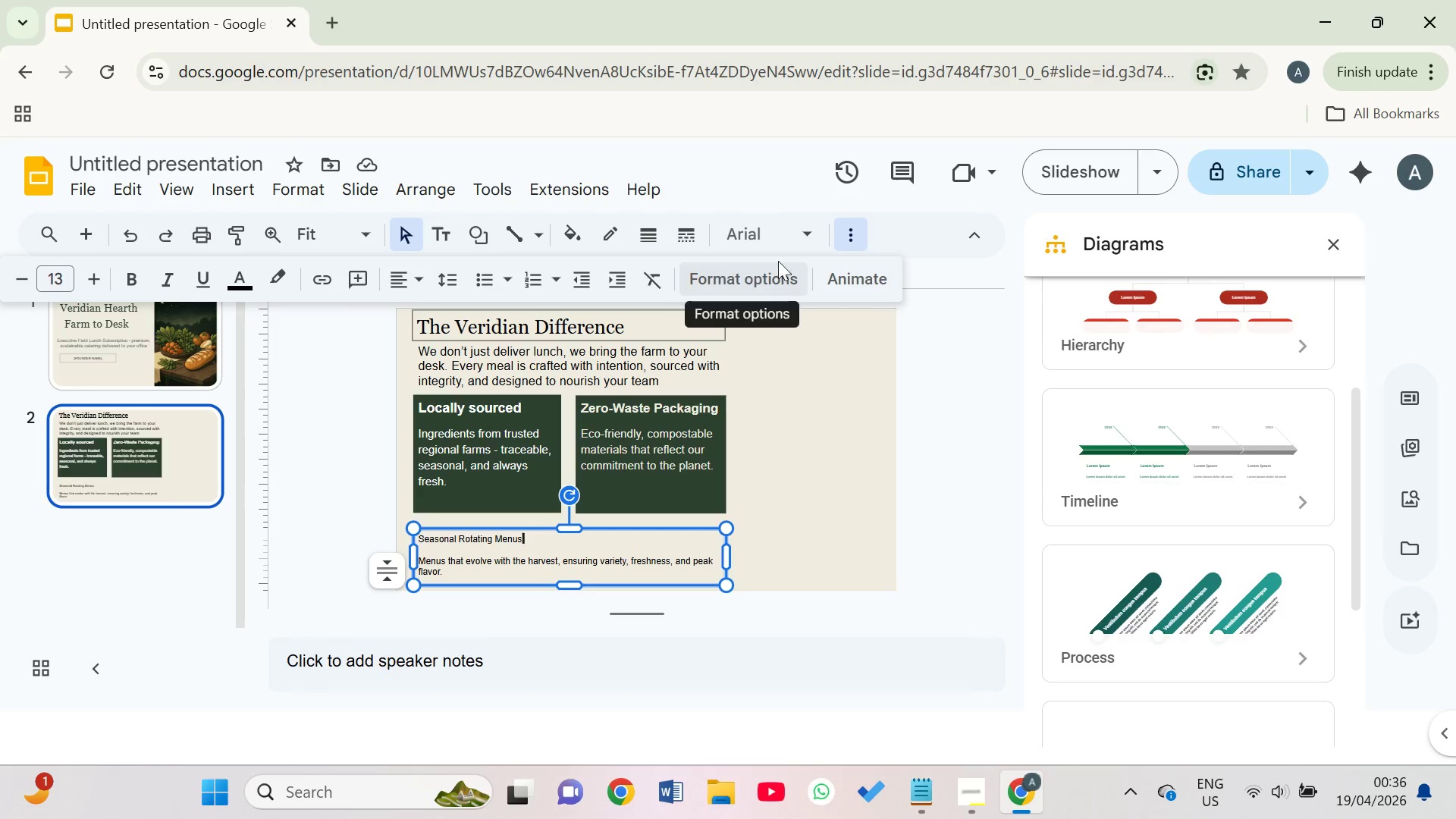 
left_click([516, 470])
 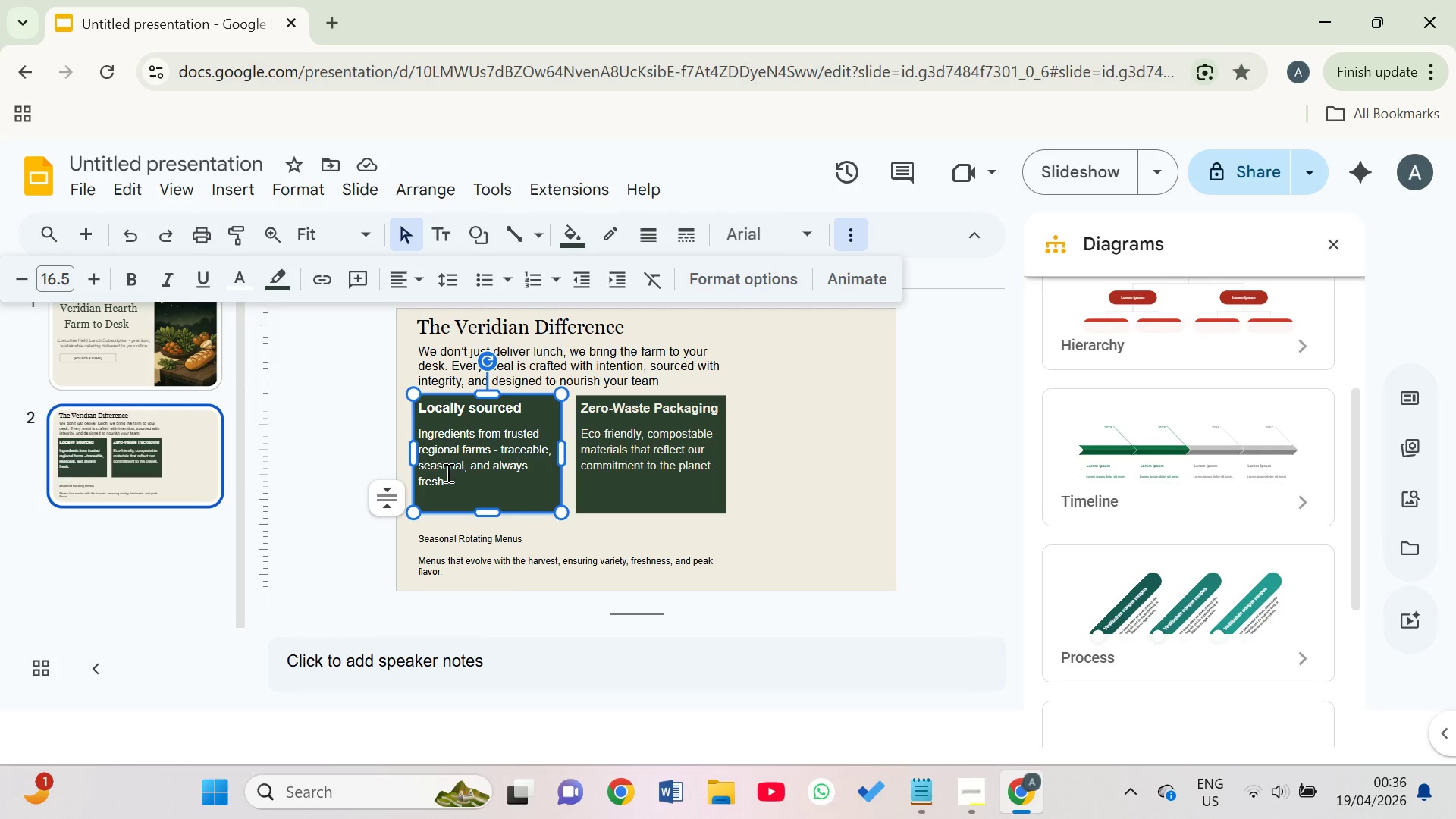 
right_click([447, 472])
 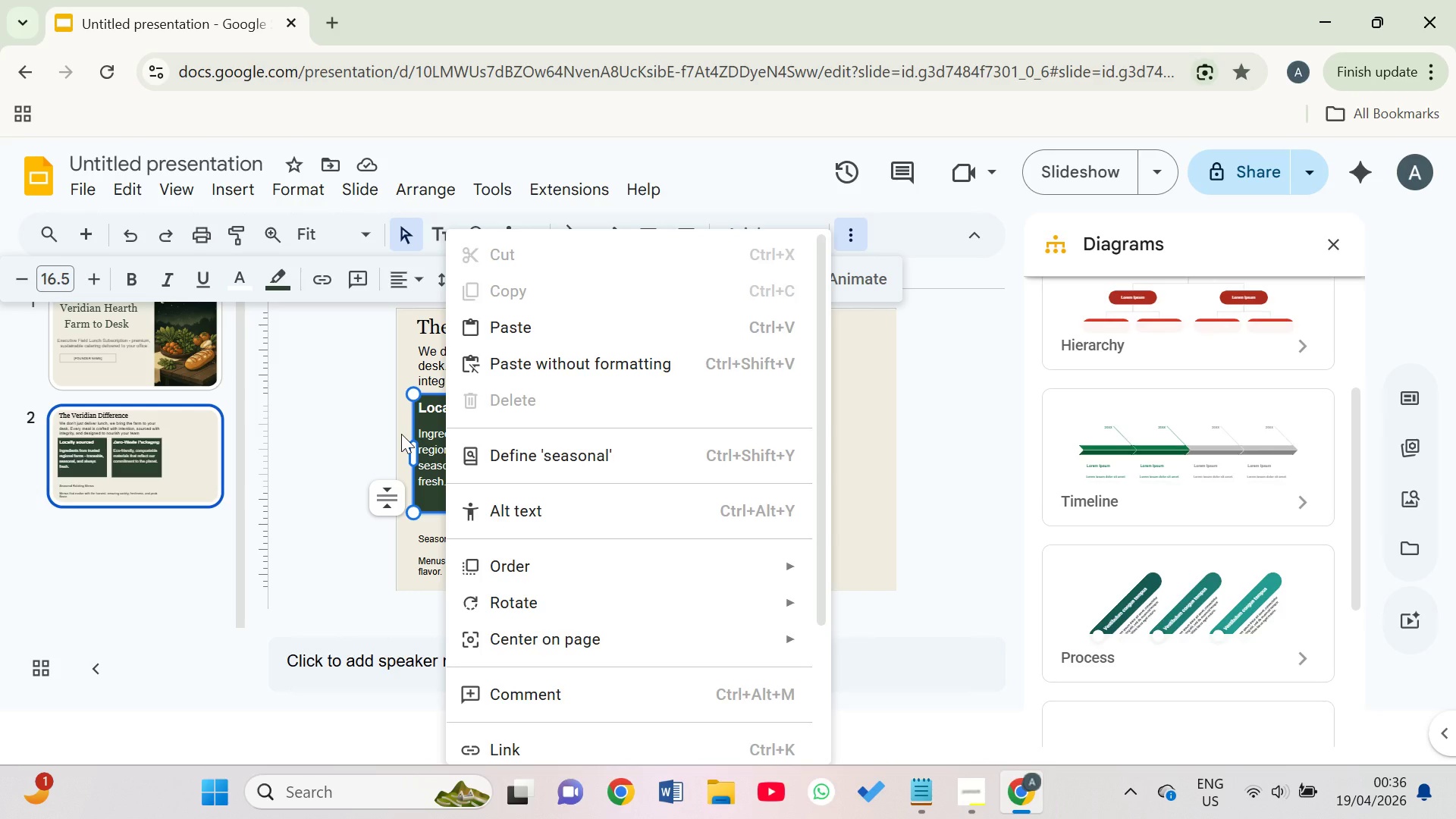 
wait(9.8)
 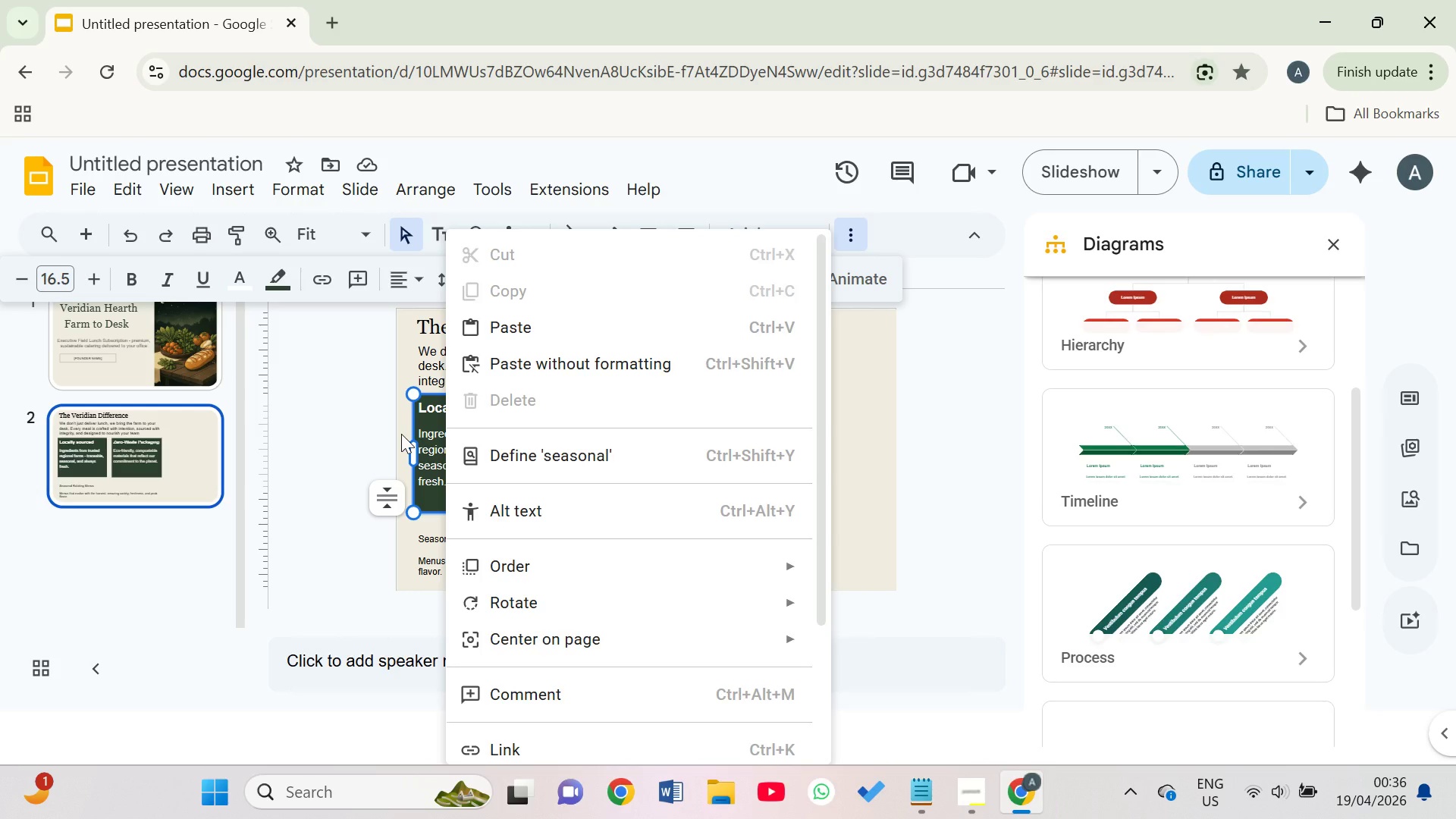 
left_click([344, 429])
 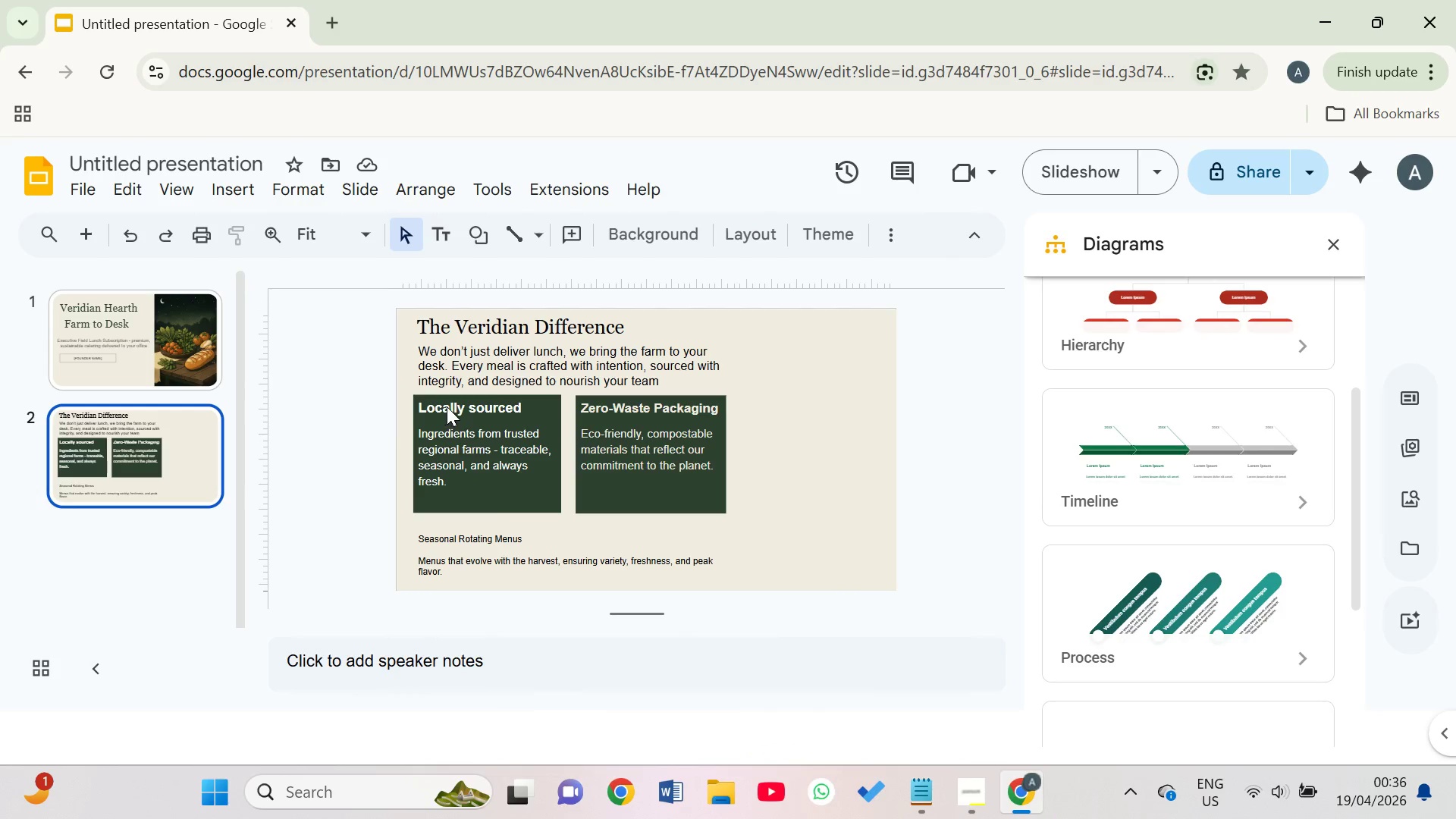 
double_click([447, 406])
 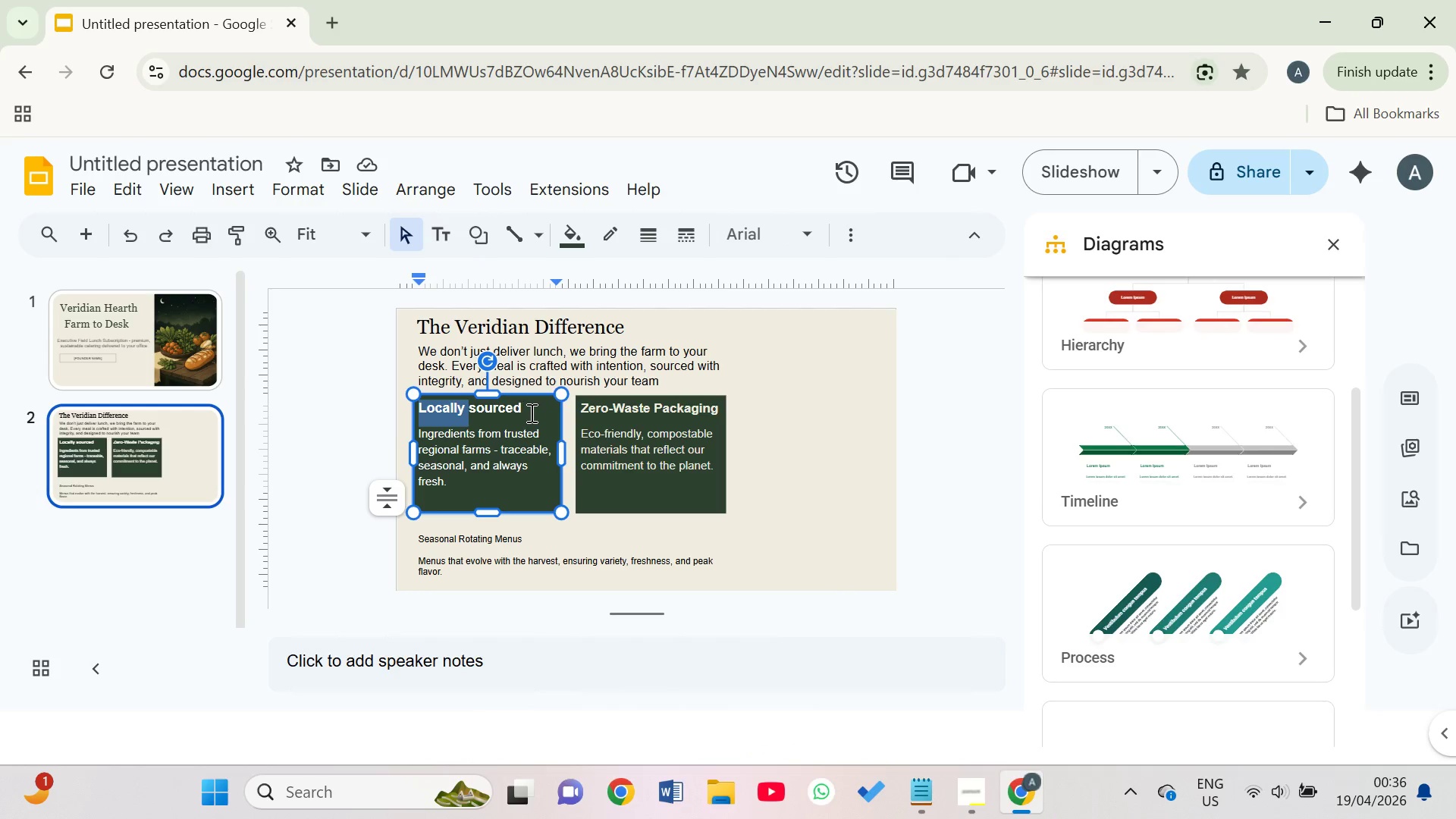 
double_click([531, 413])
 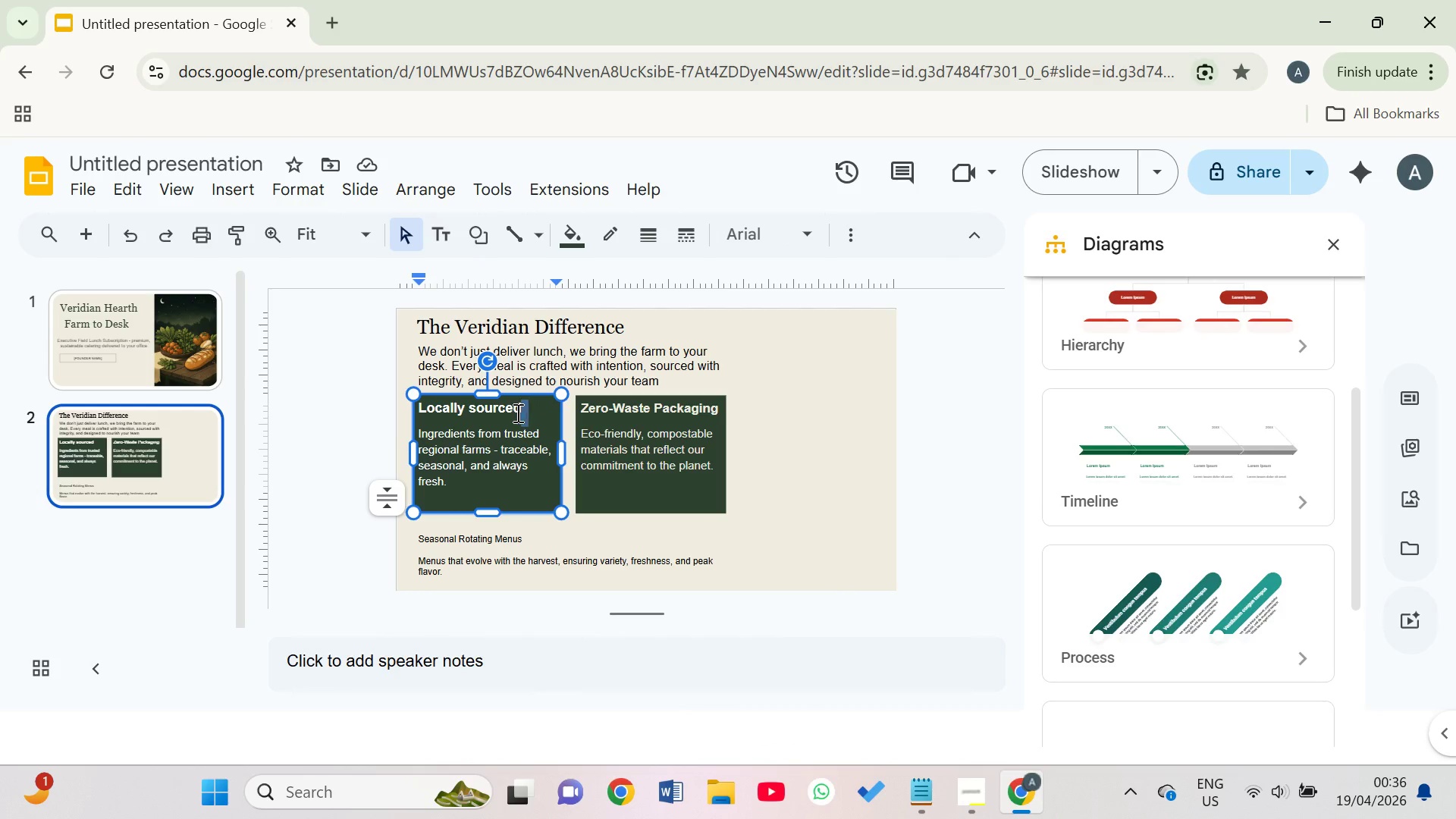 
left_click_drag(start_coordinate=[516, 413], to_coordinate=[453, 413])
 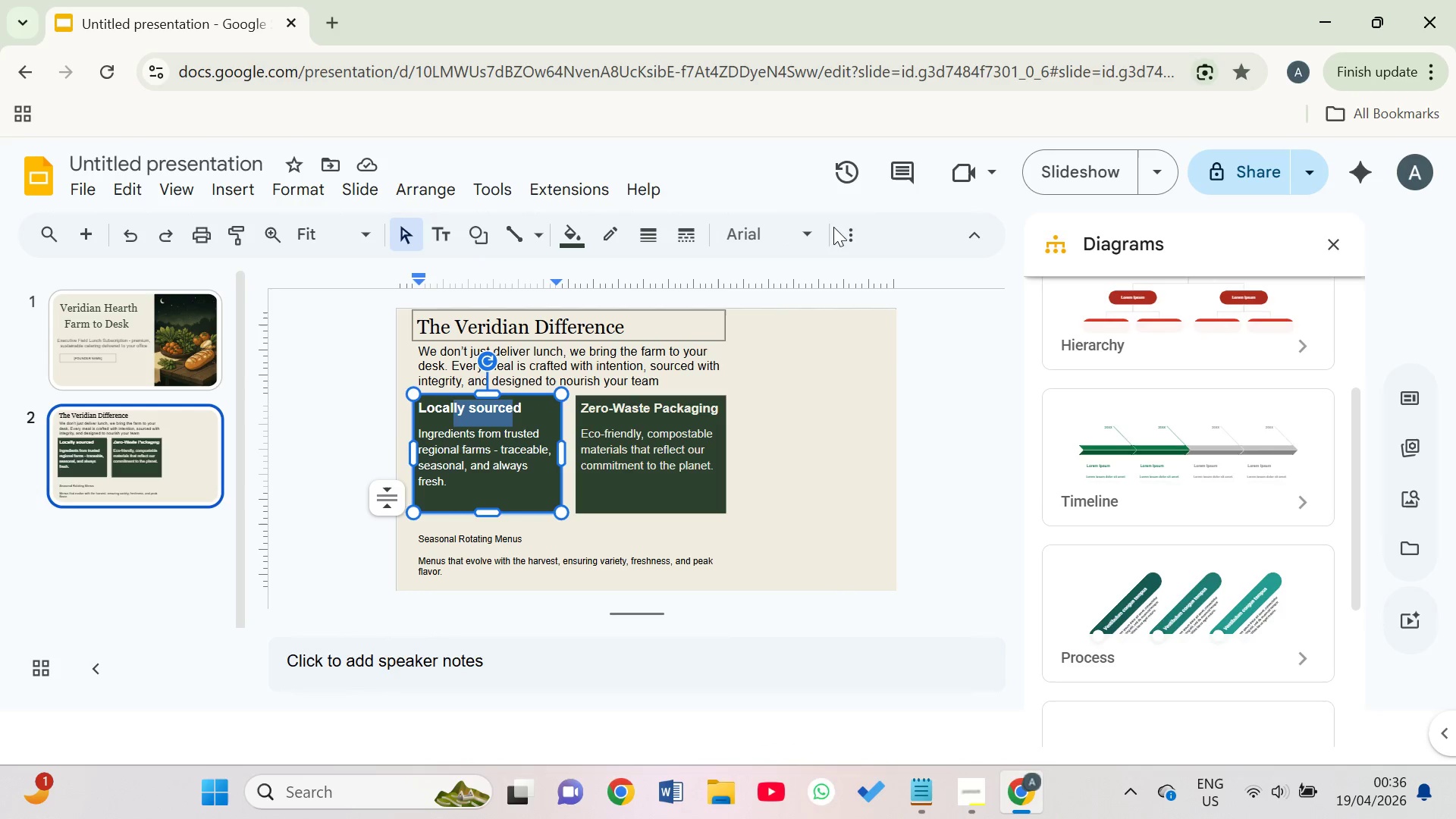 
left_click([850, 228])
 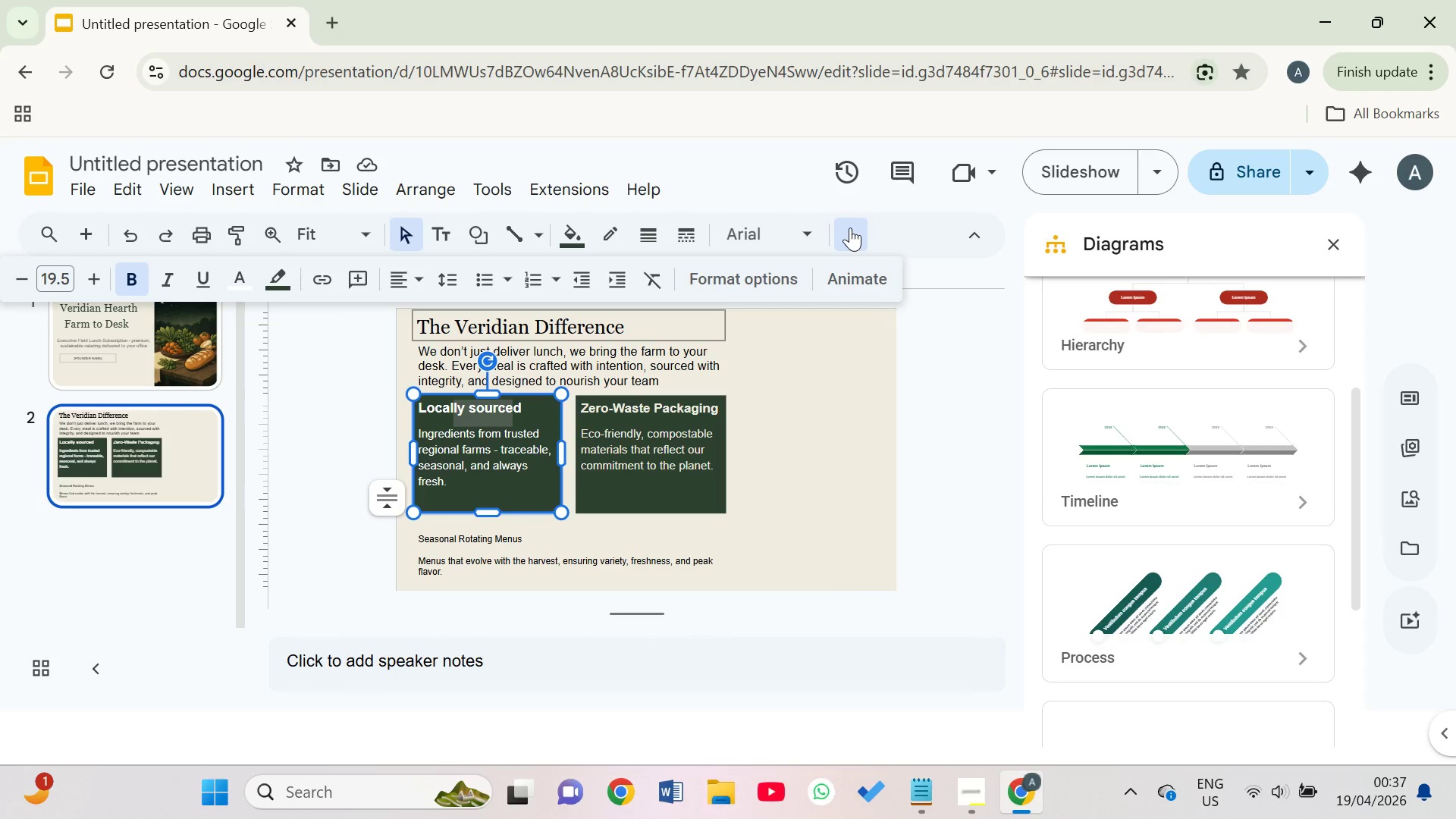 
wait(9.06)
 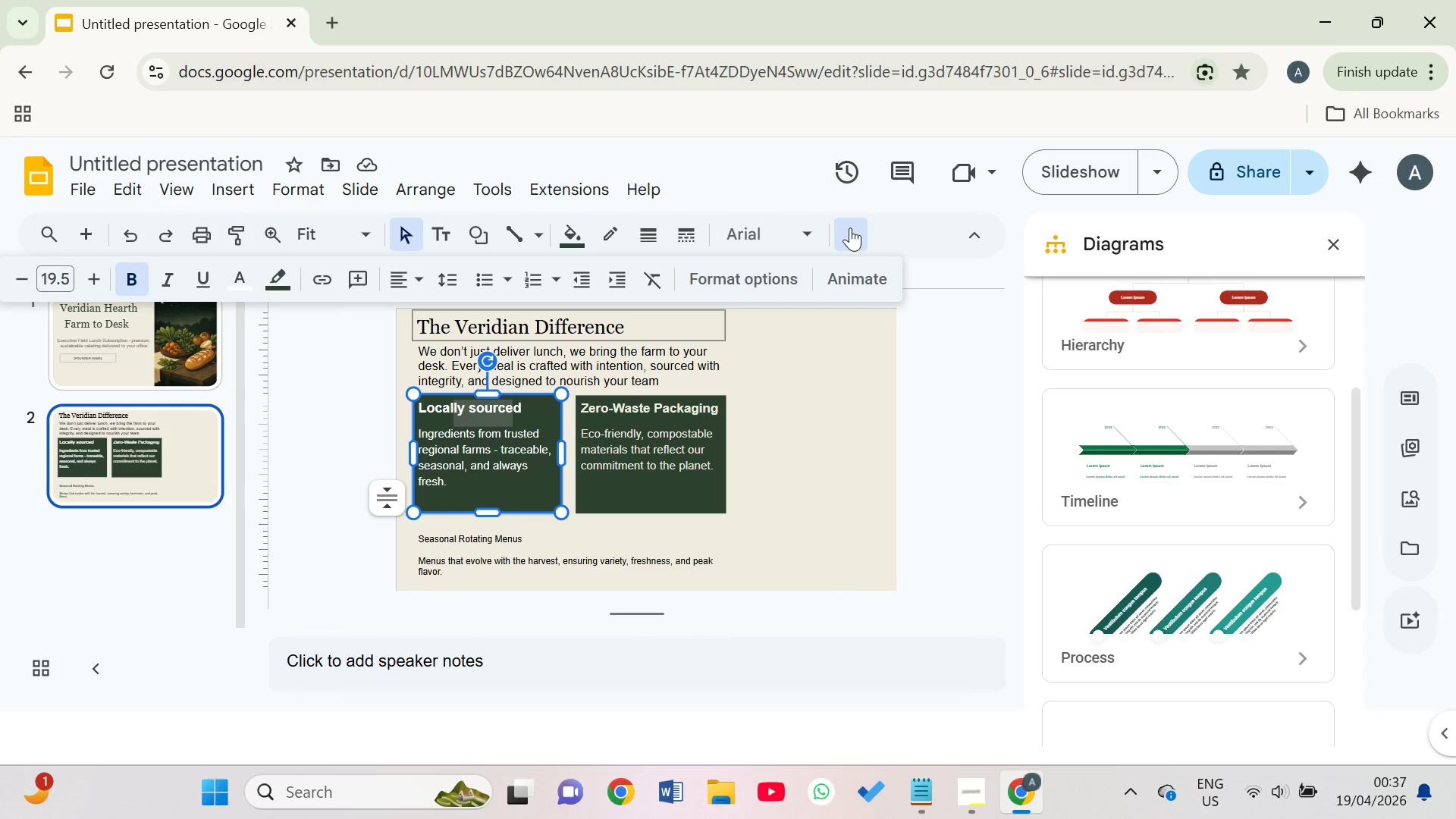 
left_click([553, 555])
 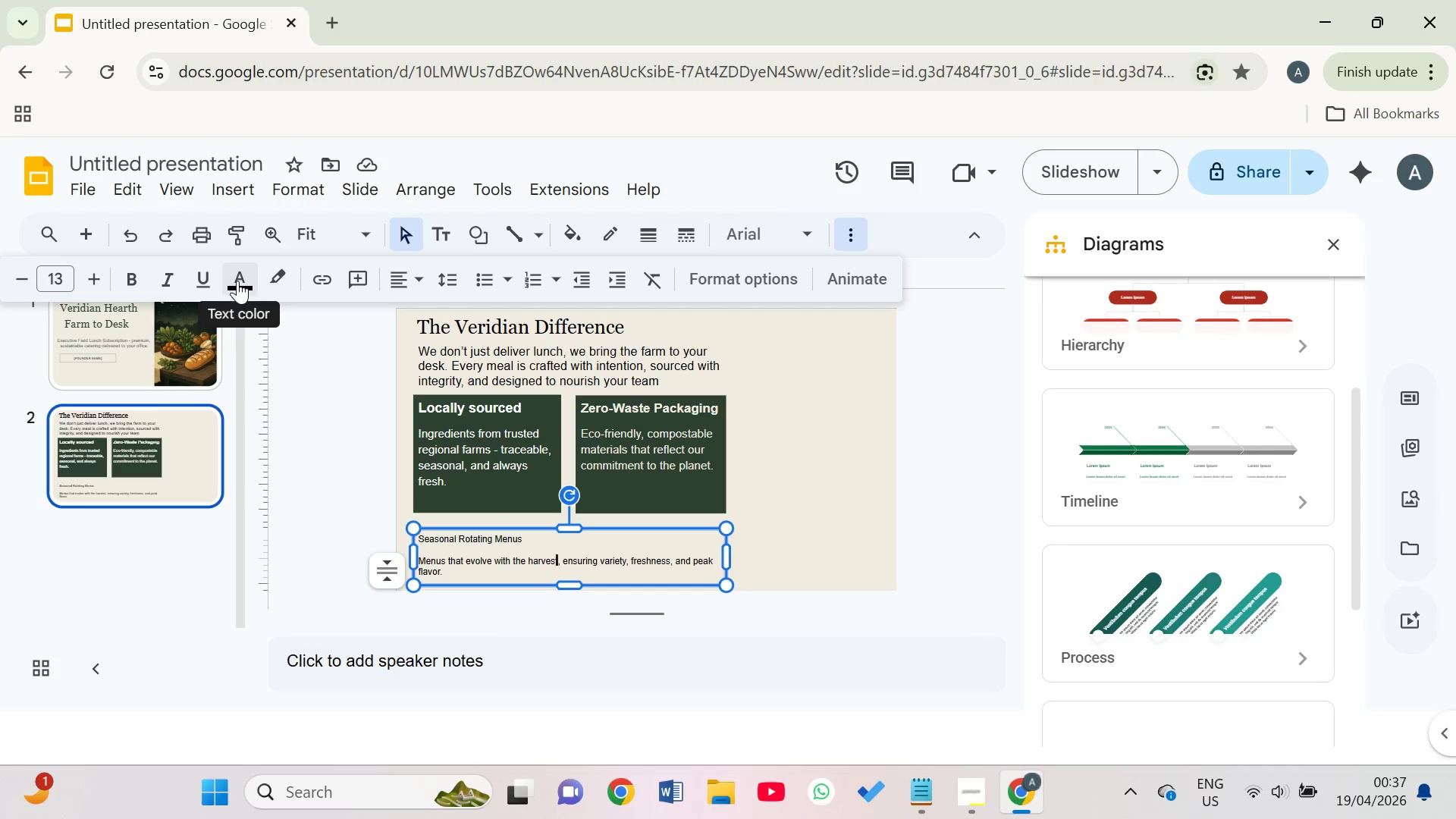 
wait(5.41)
 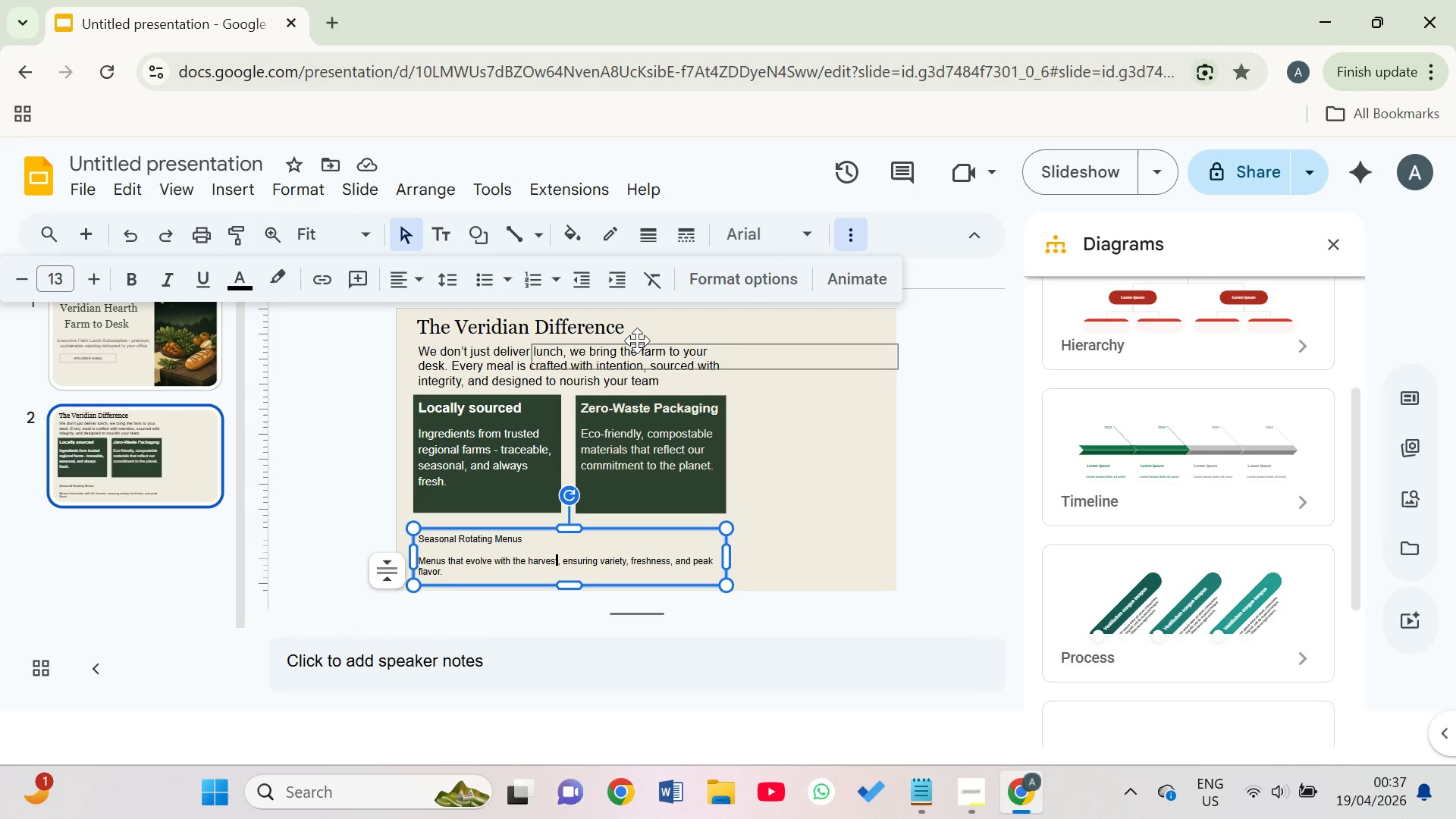 
left_click([237, 281])
 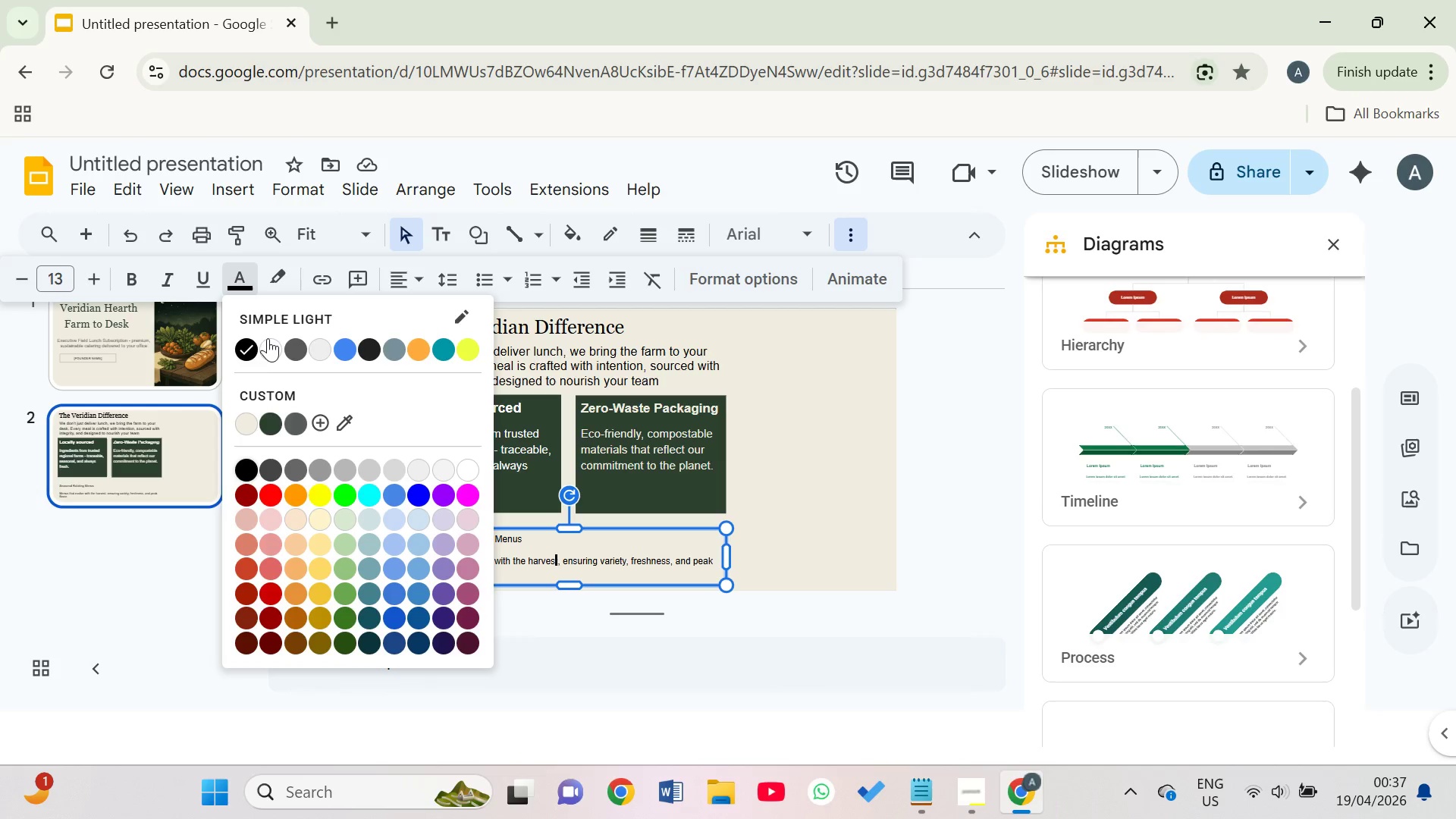 
left_click([270, 341])
 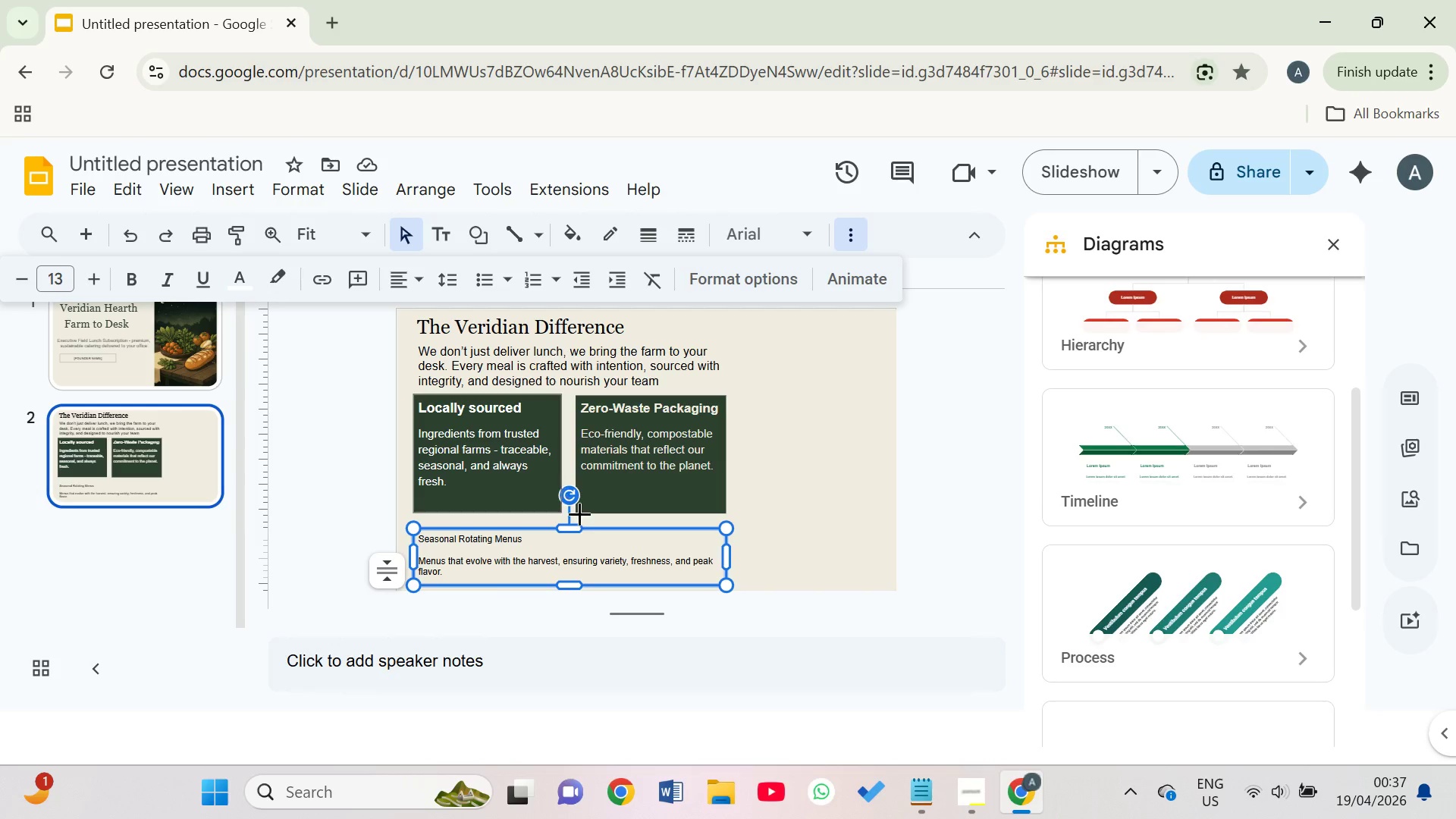 
left_click_drag(start_coordinate=[470, 571], to_coordinate=[422, 539])
 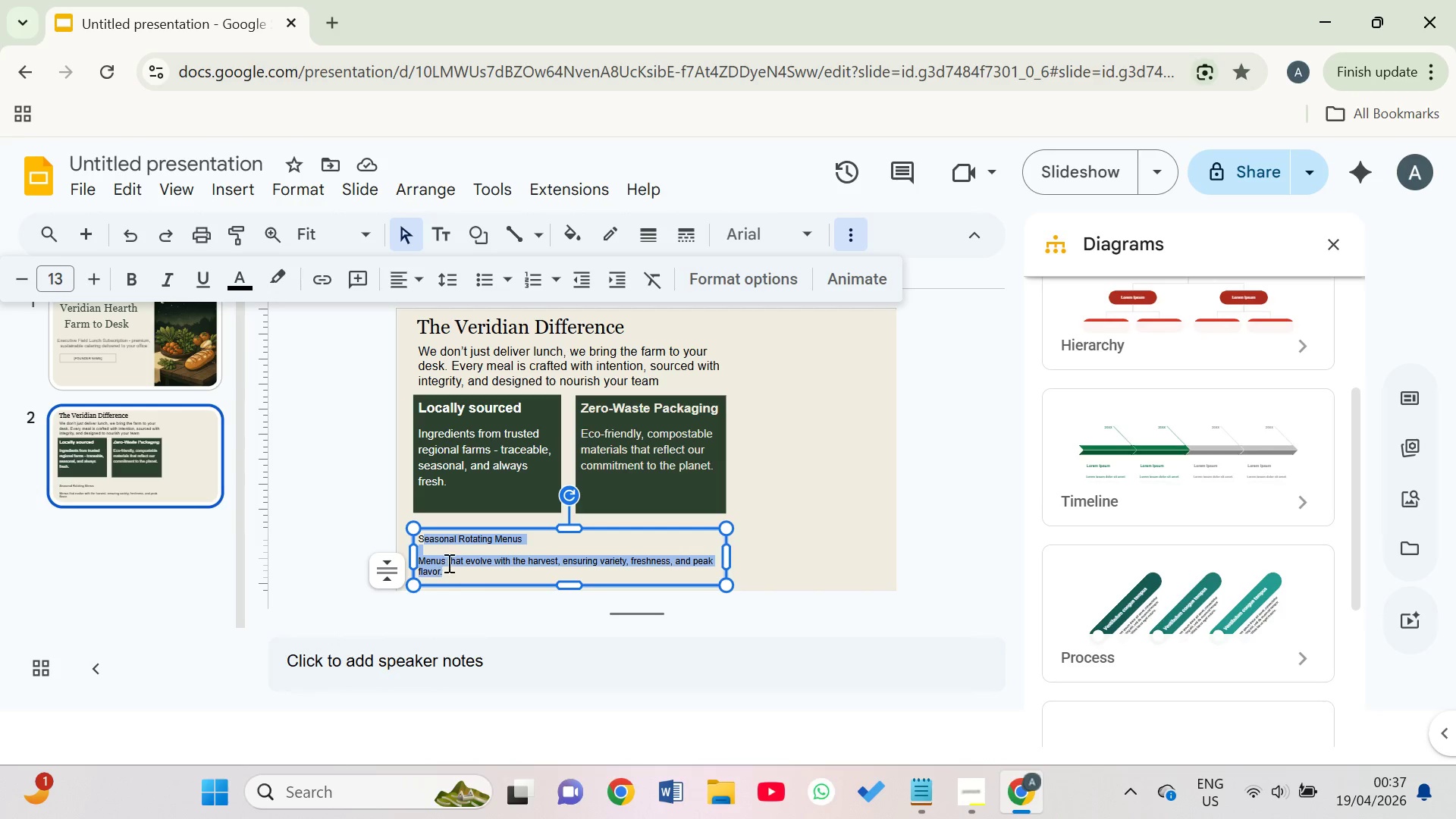 
right_click([453, 567])
 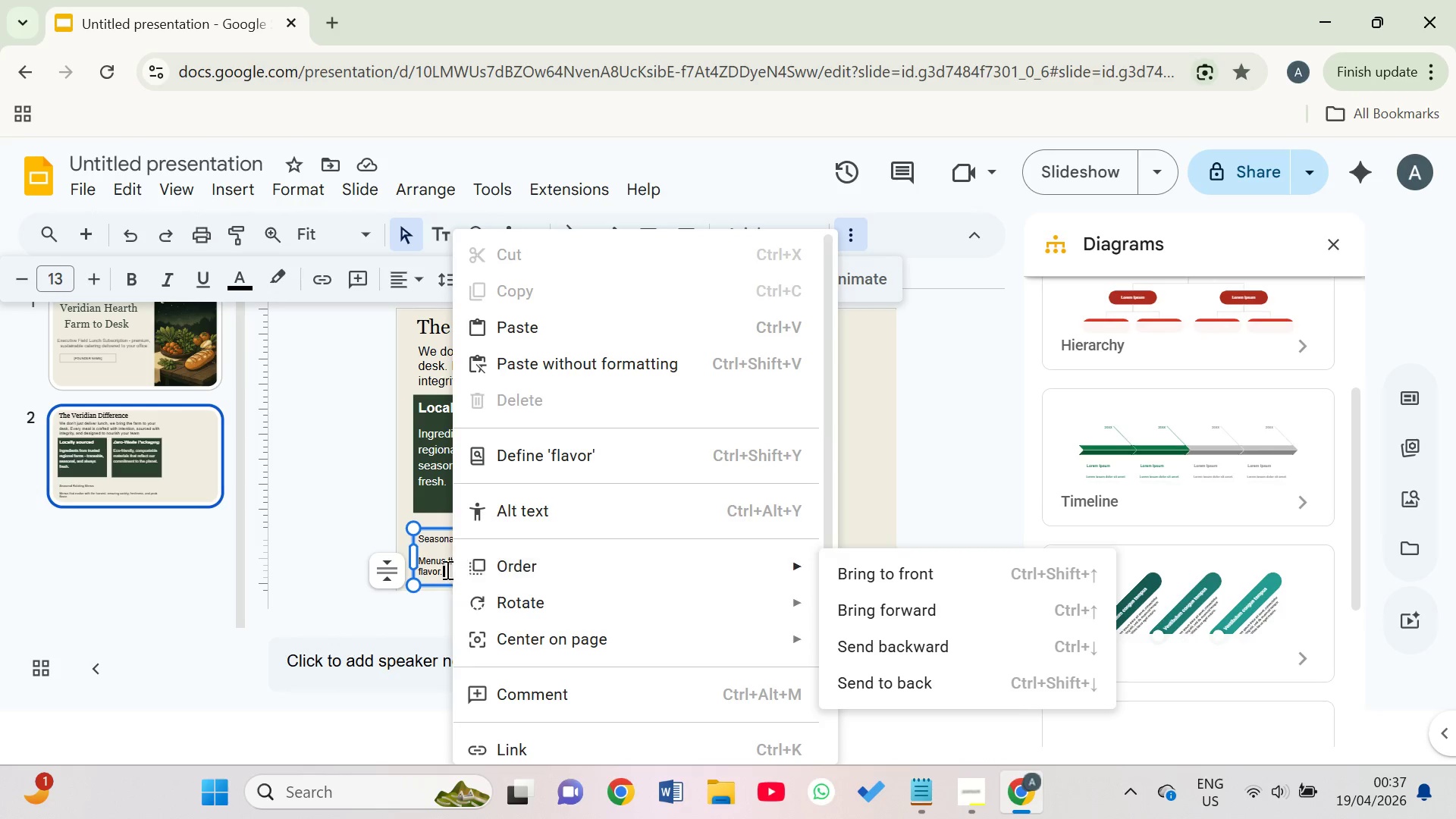 
right_click([440, 570])
 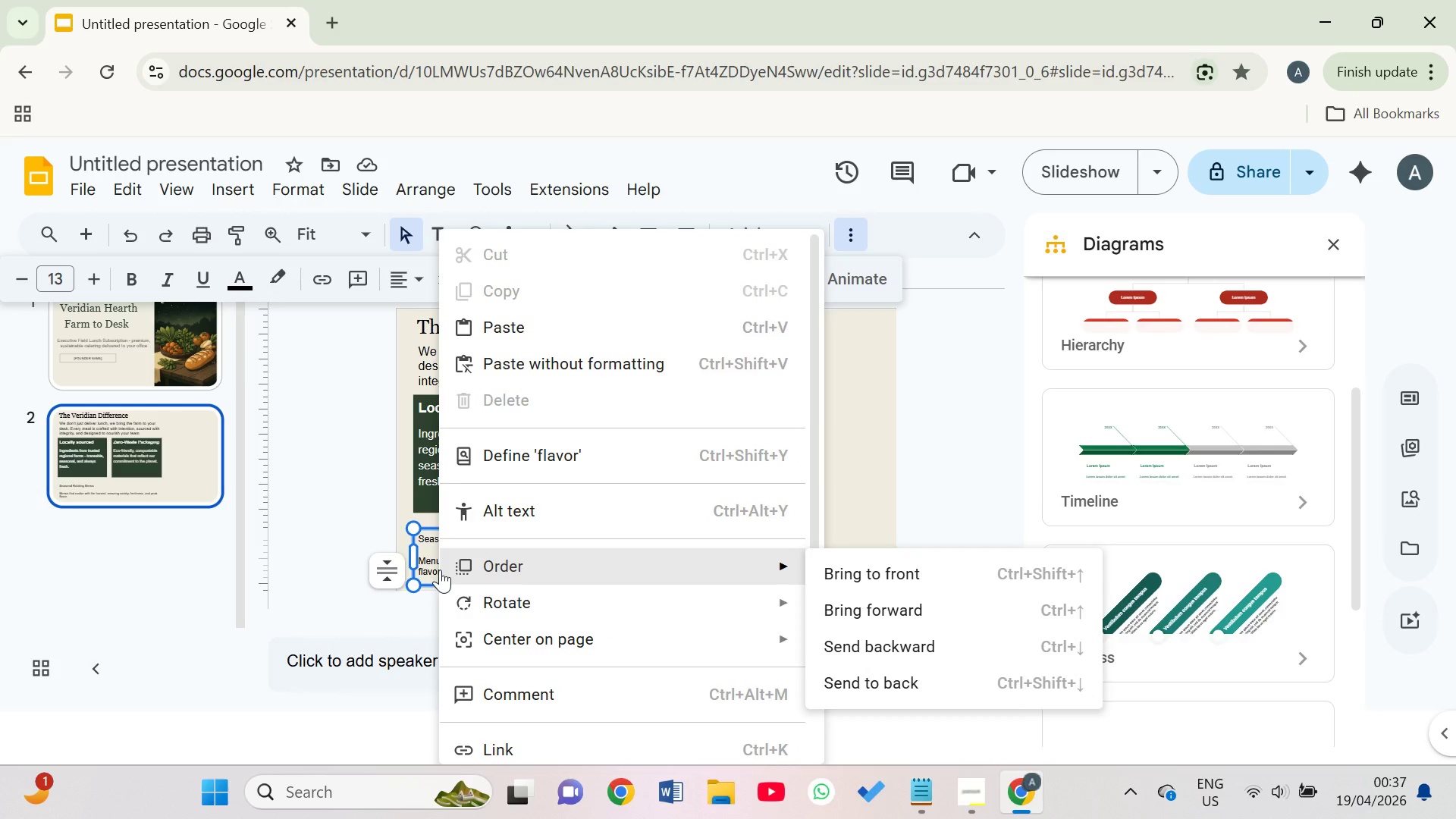 
right_click([440, 570])
 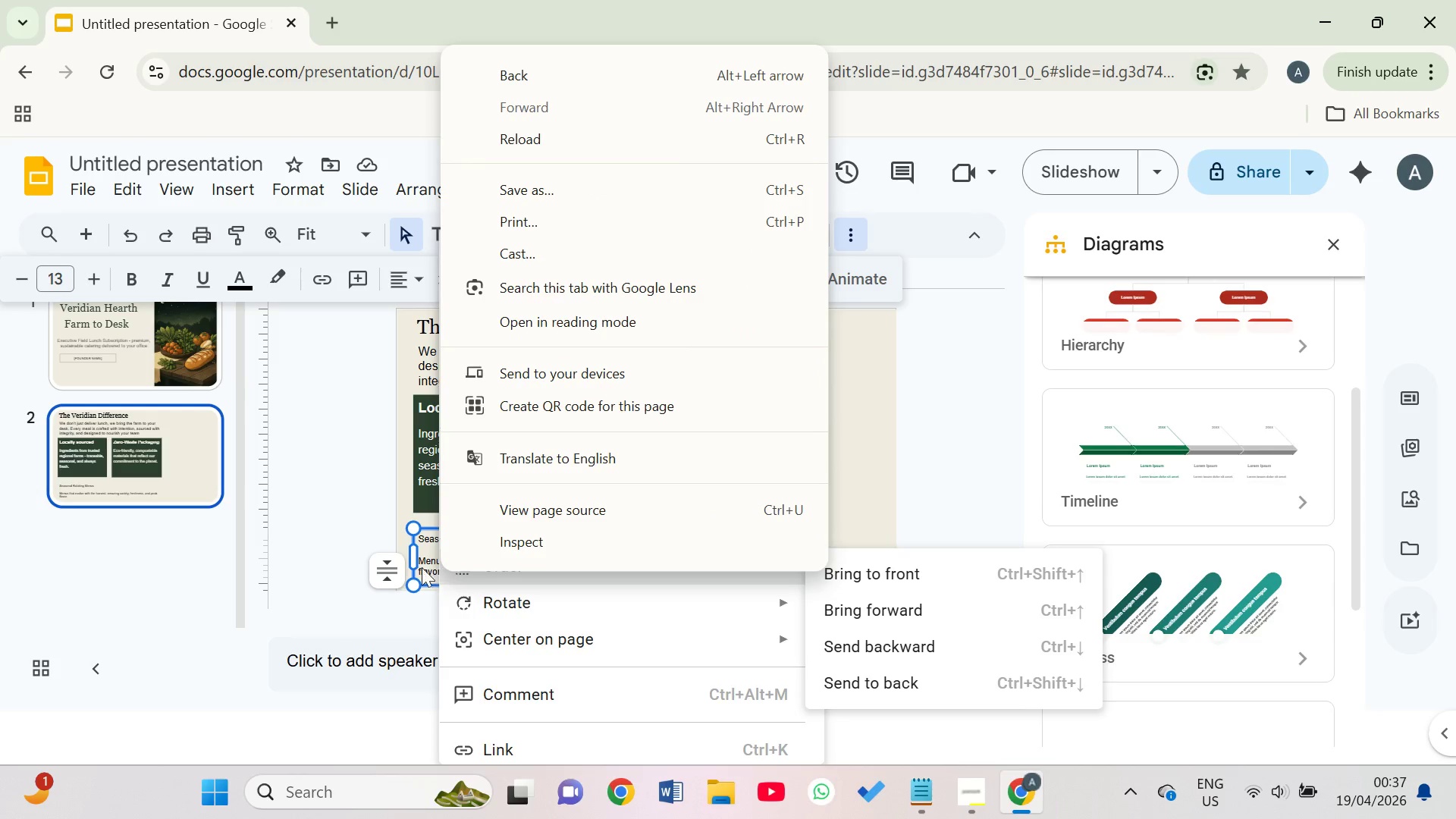 
left_click([415, 565])
 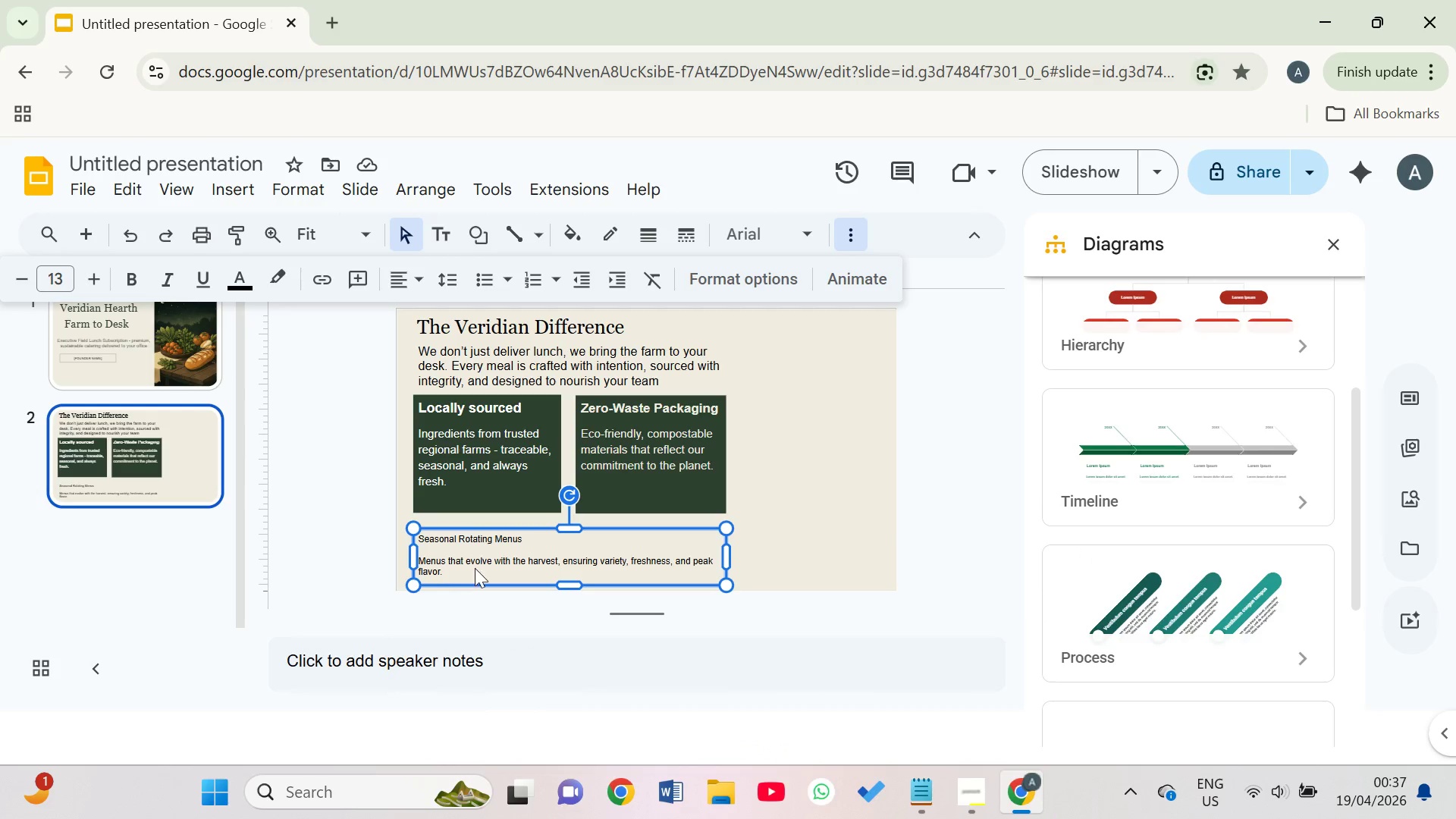 
left_click([466, 574])
 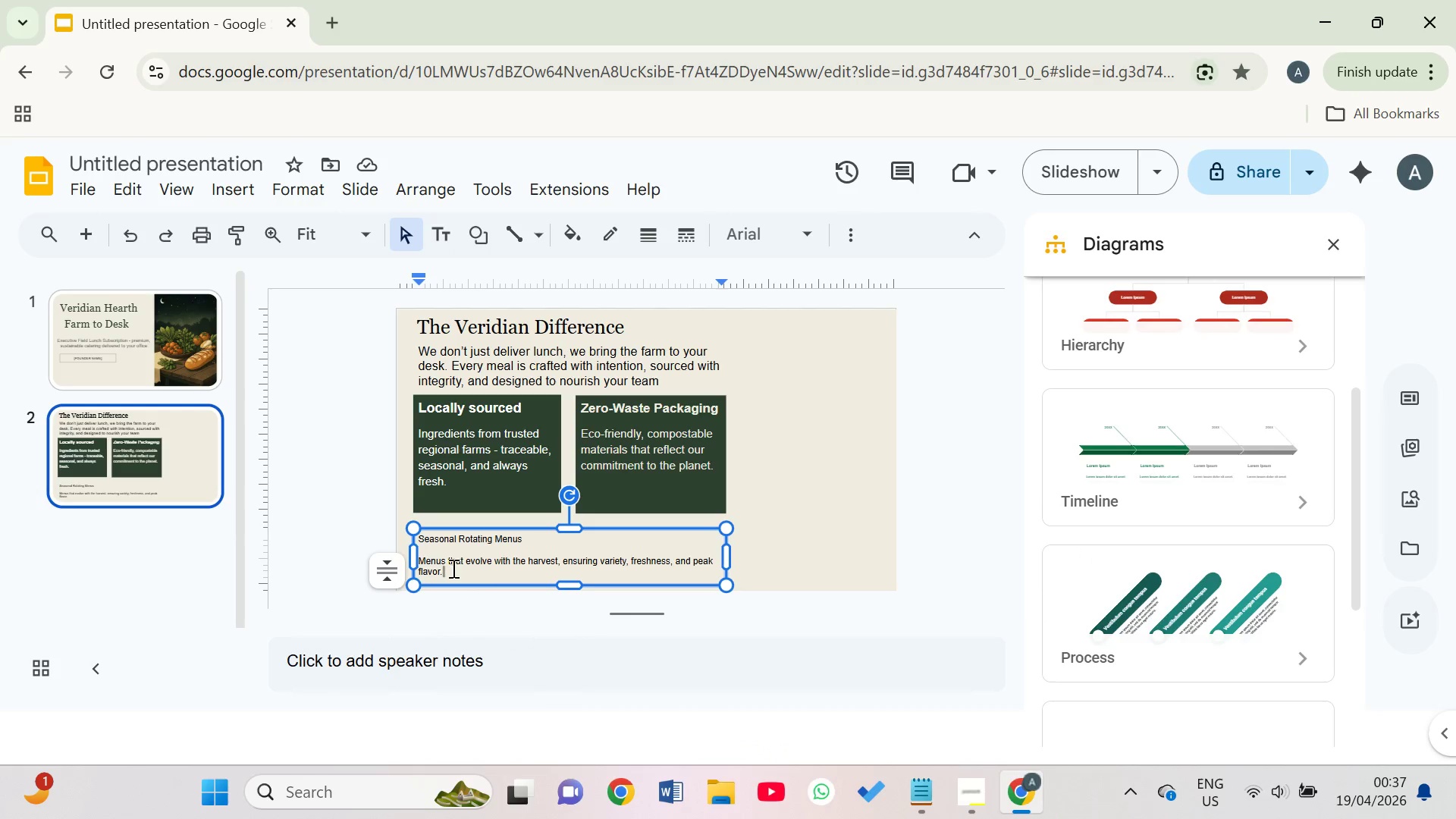 
left_click_drag(start_coordinate=[454, 570], to_coordinate=[418, 531])
 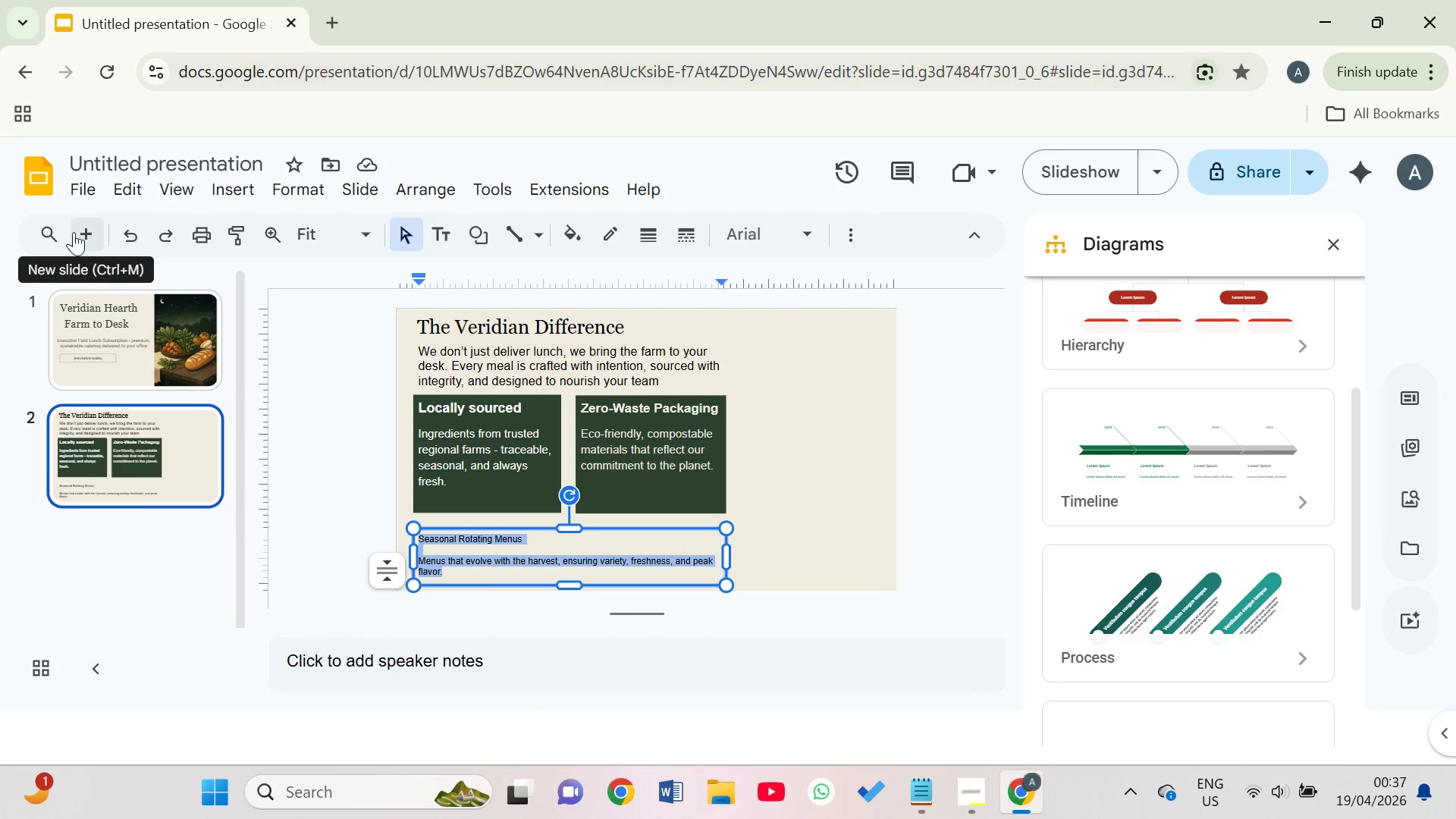 
wait(6.22)
 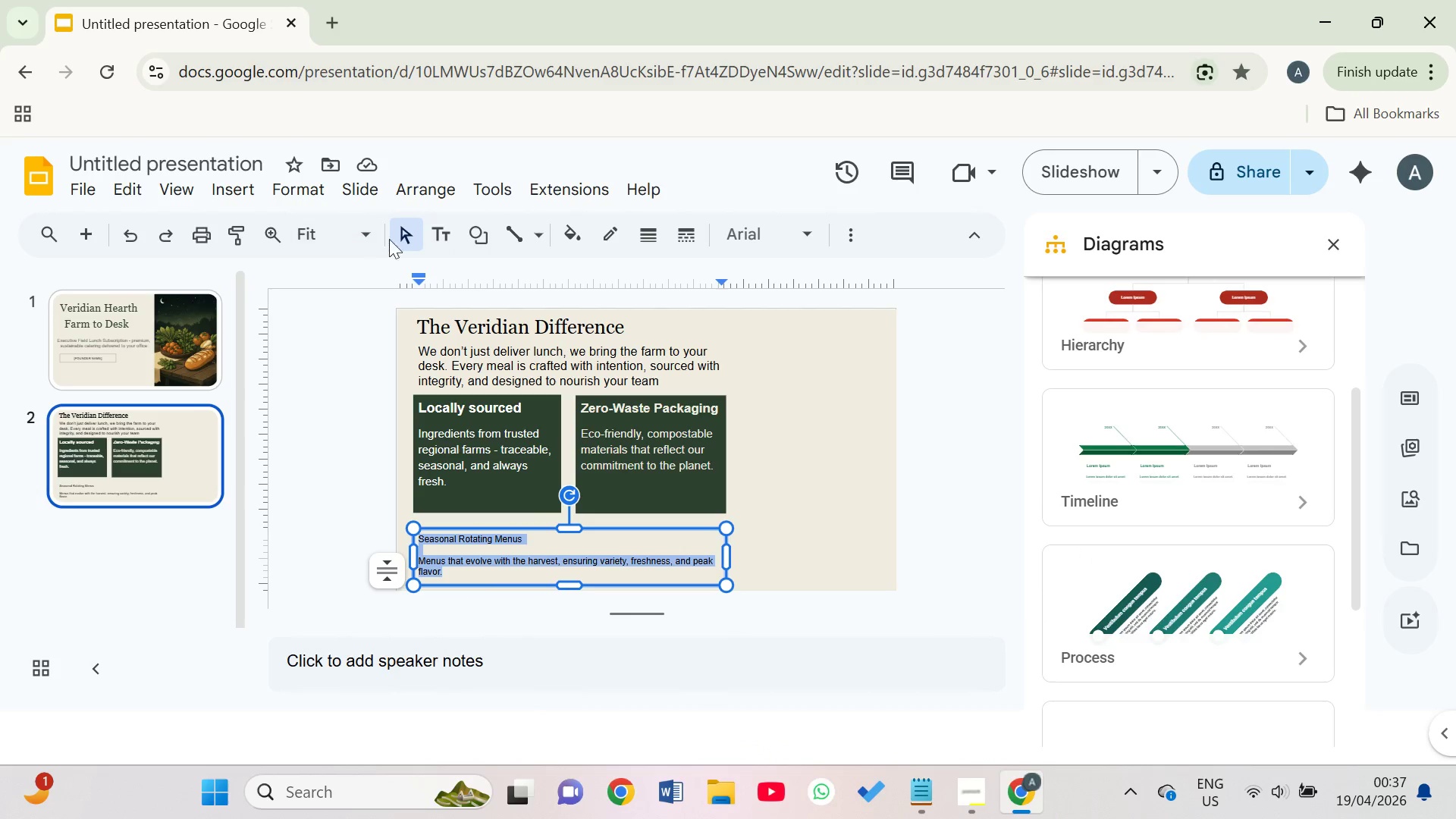 
left_click([836, 232])
 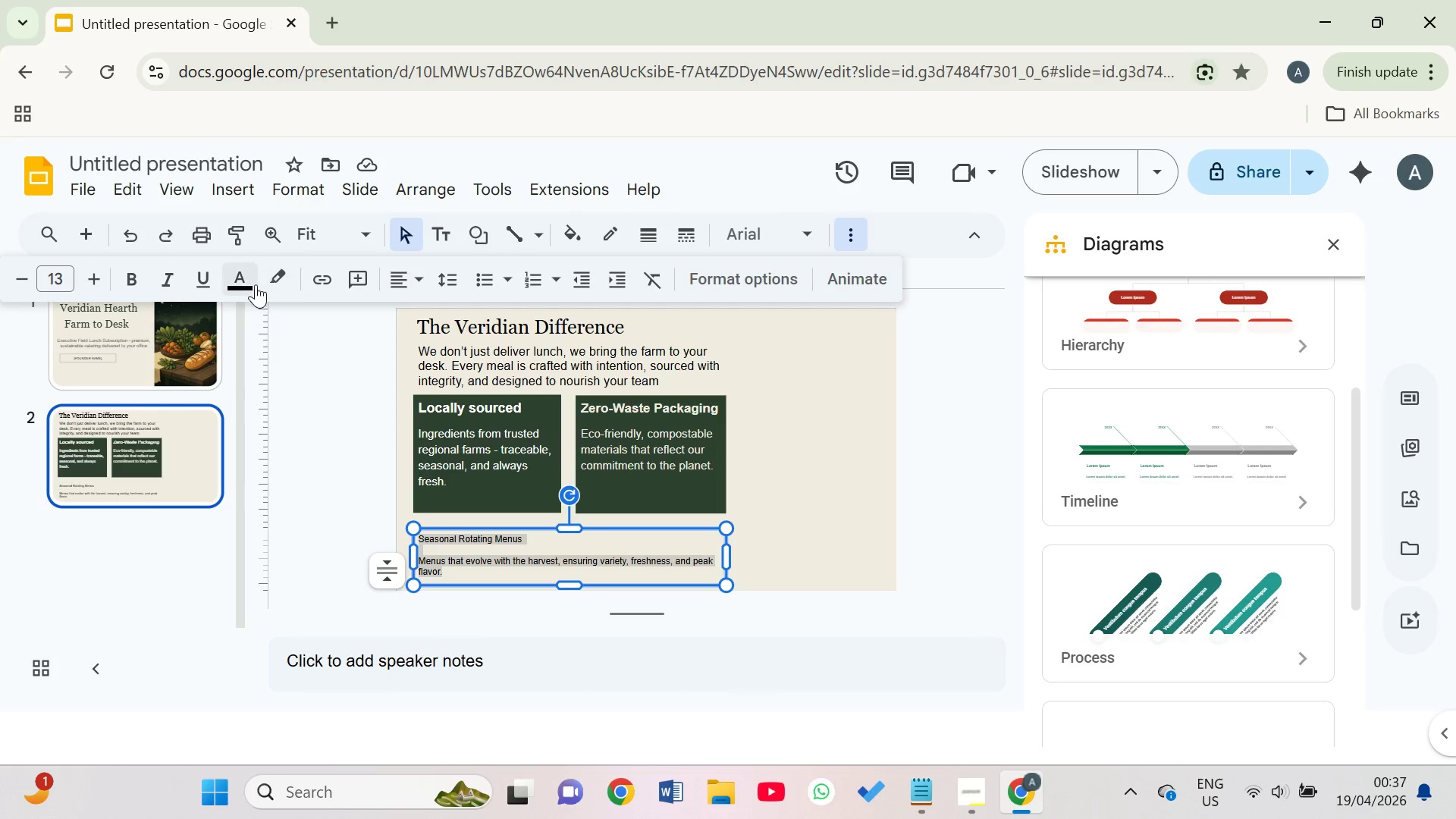 
left_click([240, 281])
 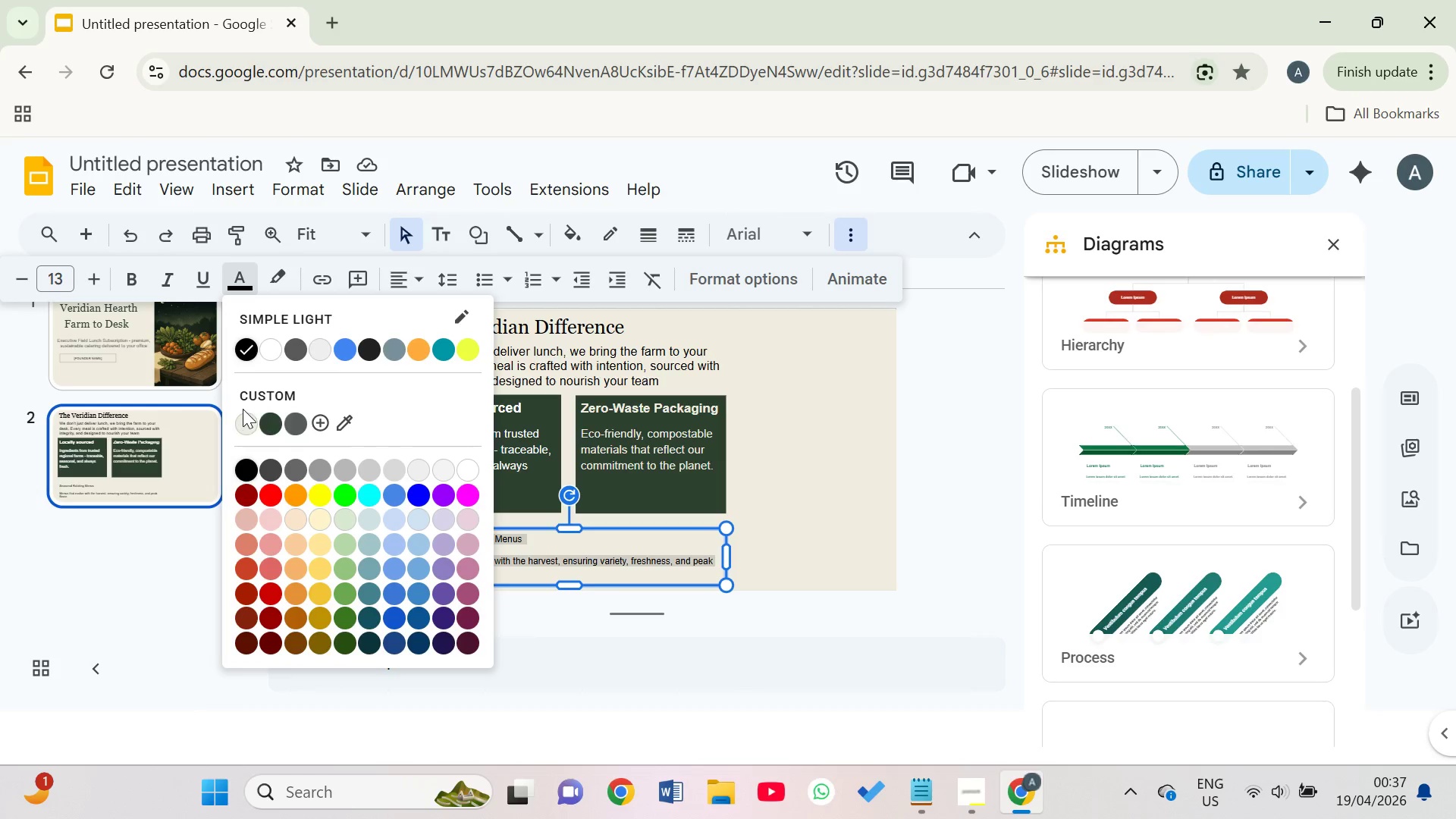 
left_click([245, 409])
 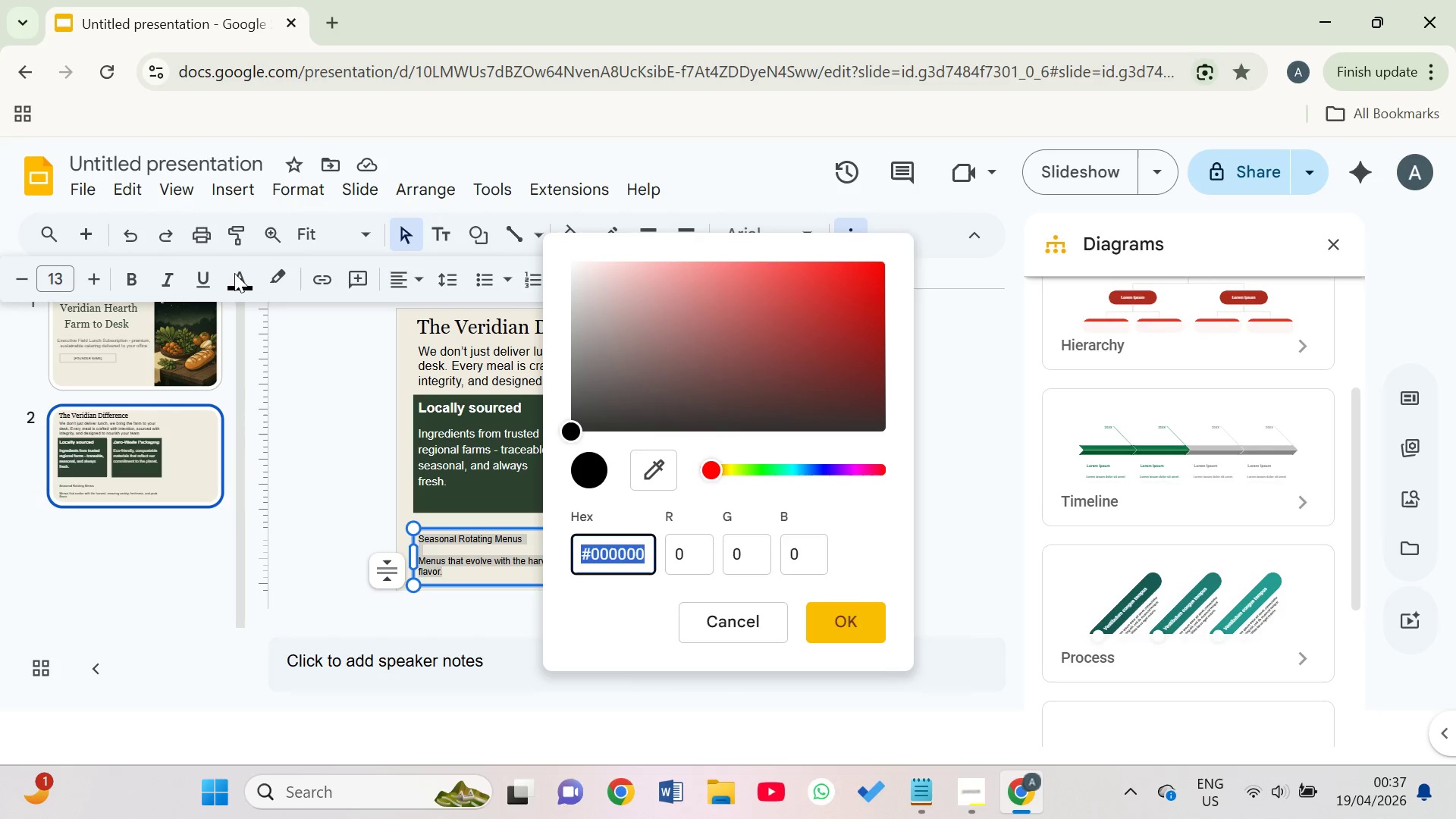 
left_click([251, 275])
 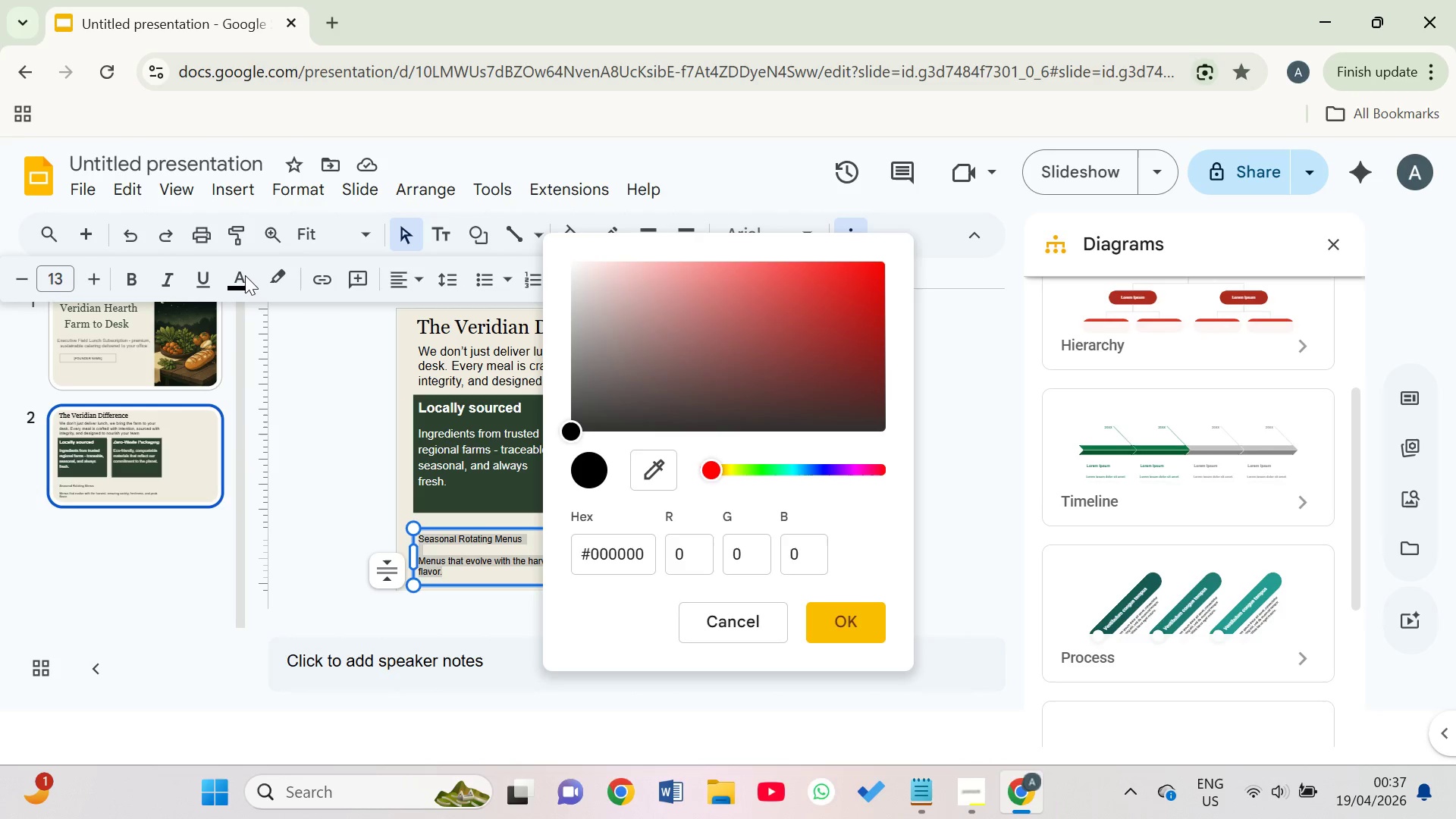 
left_click([244, 275])
 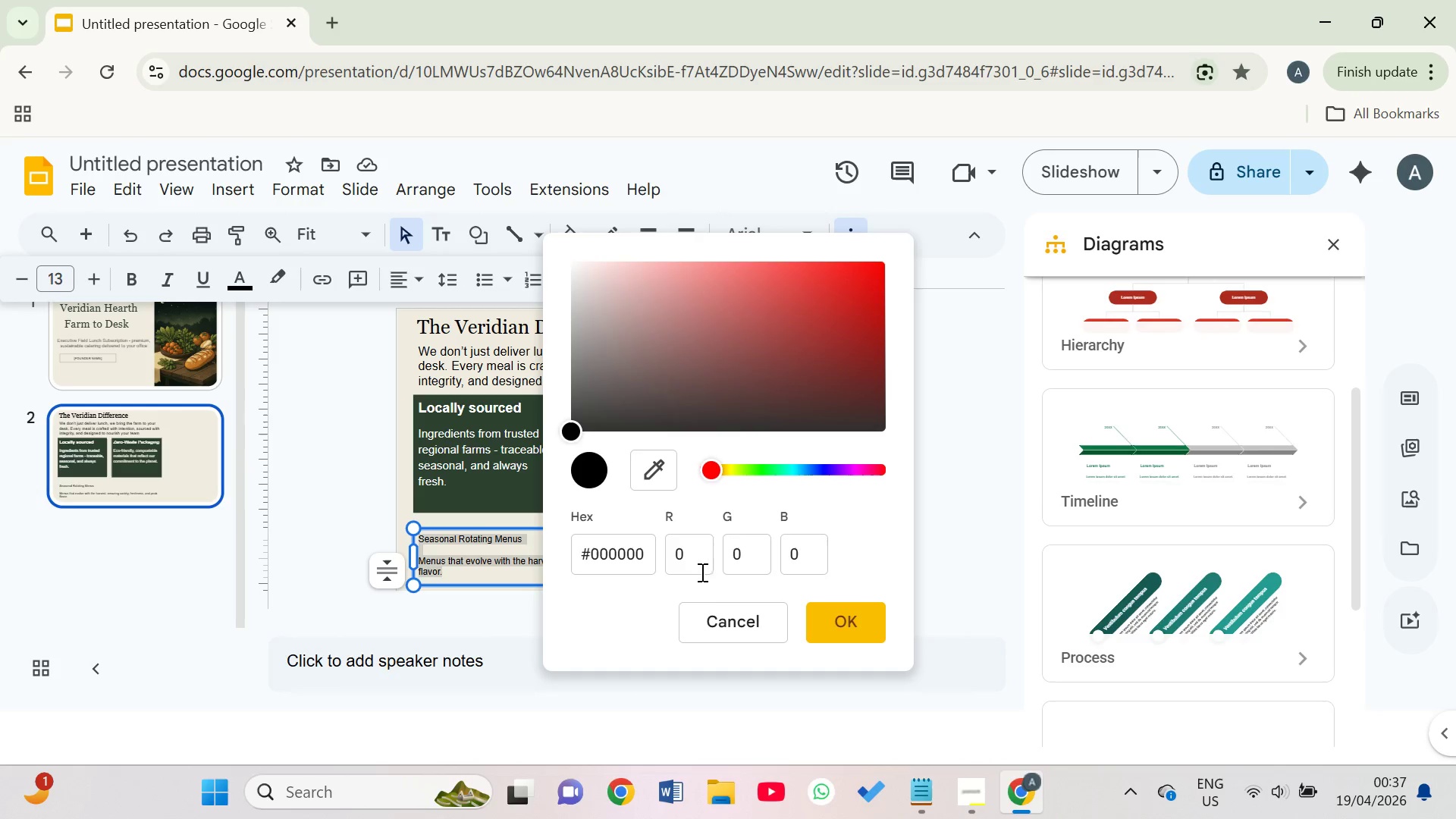 
left_click([726, 616])
 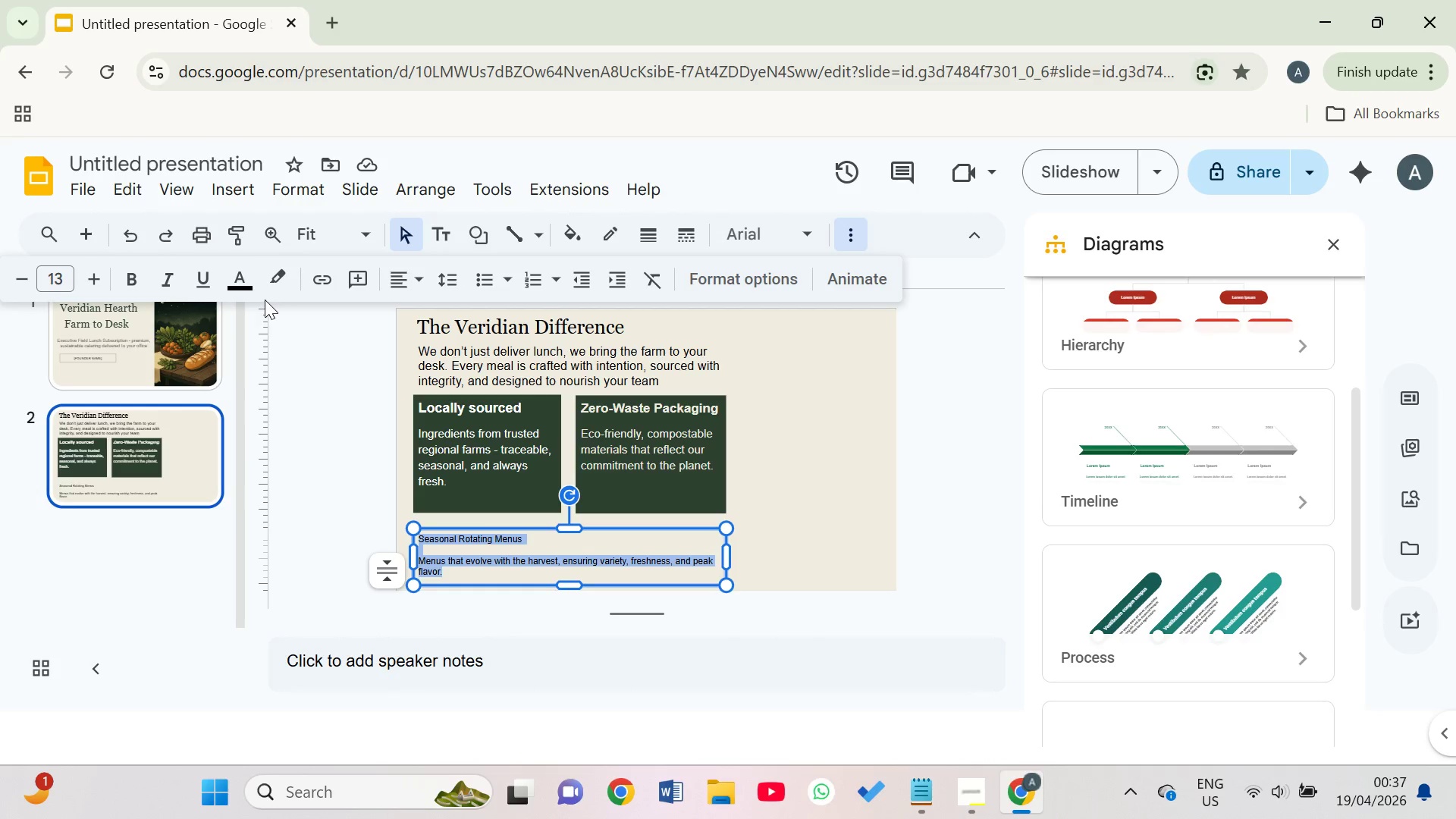 
left_click([237, 281])
 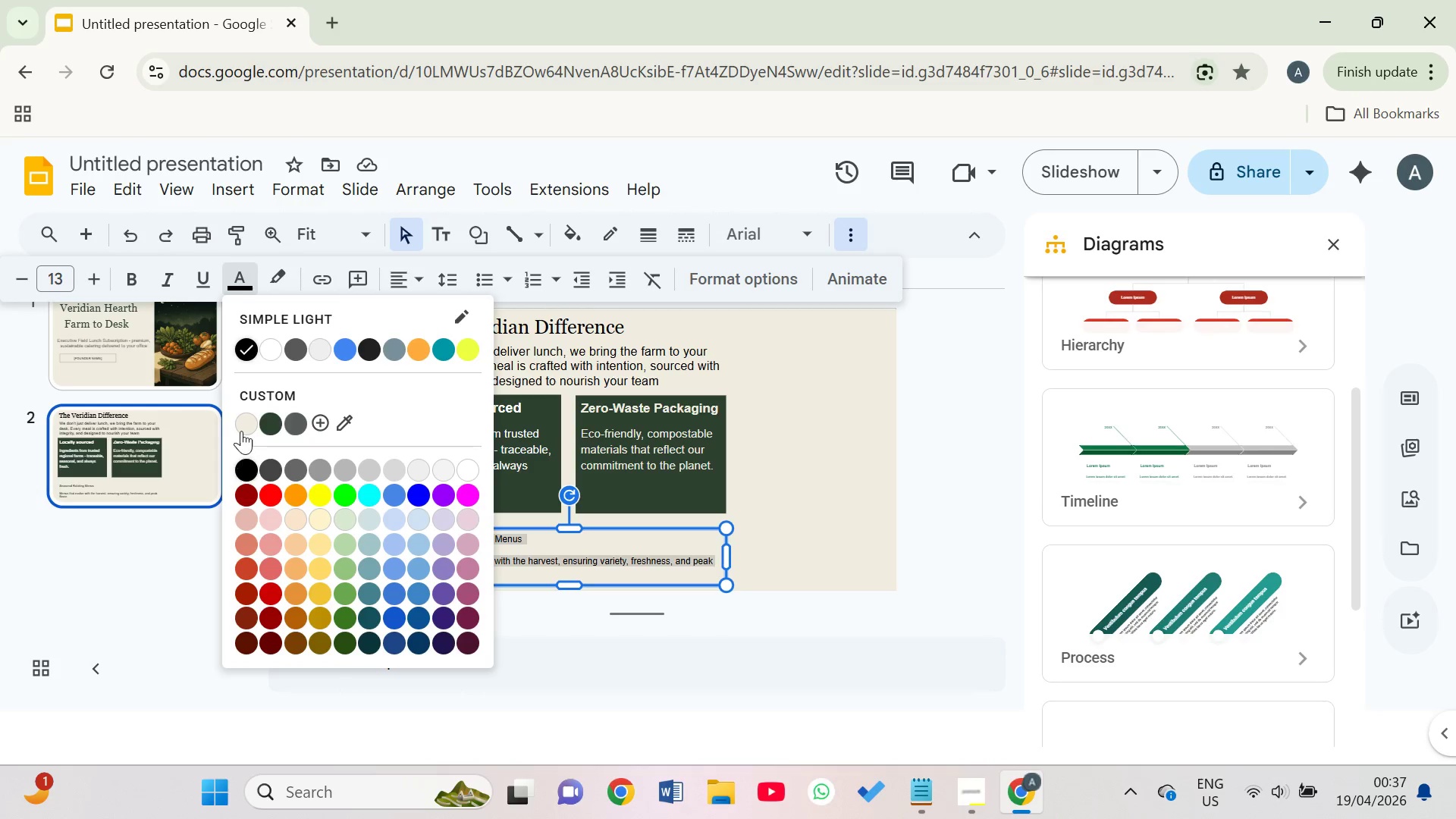 
left_click([247, 419])
 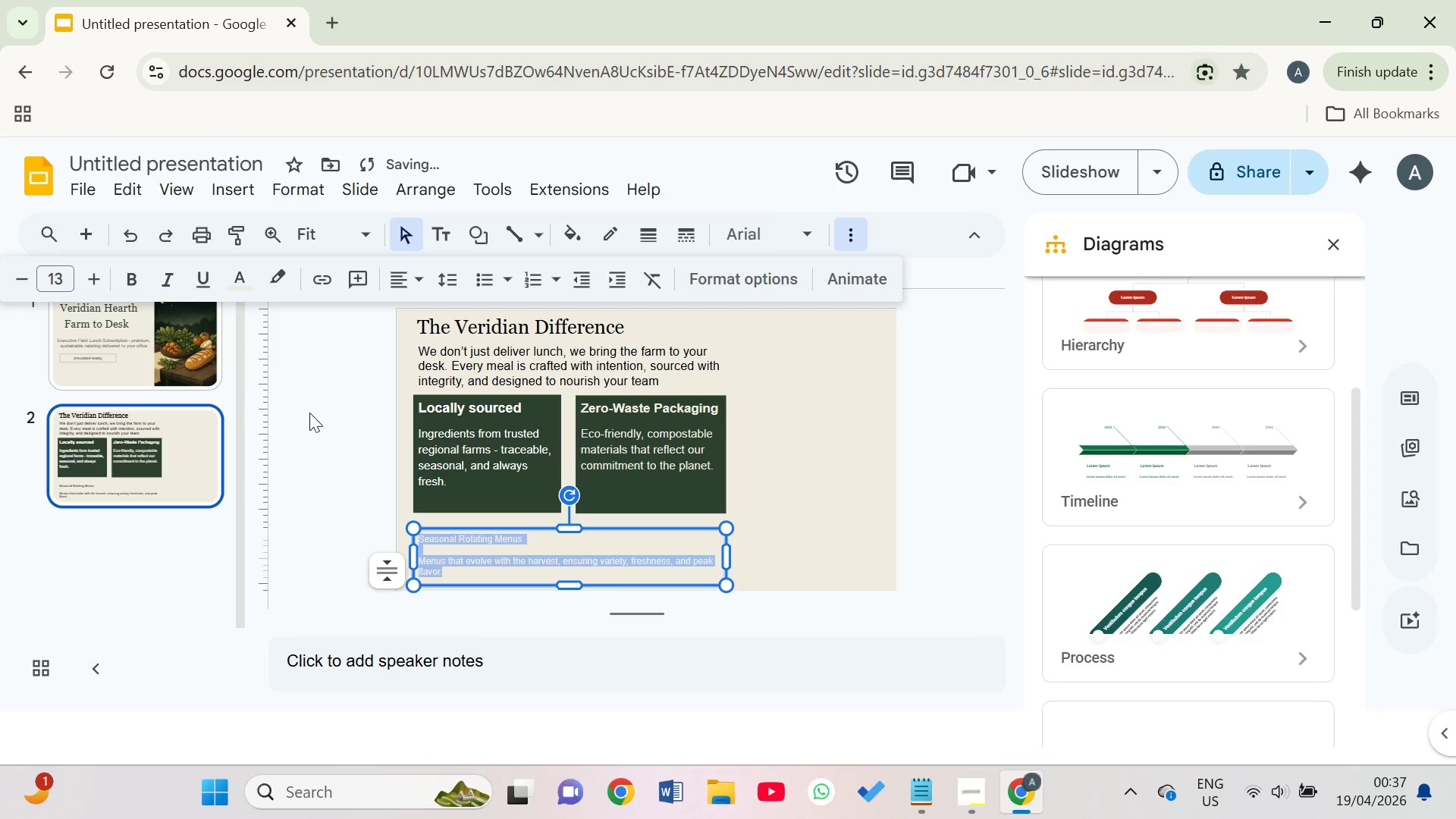 
mouse_move([306, 285])
 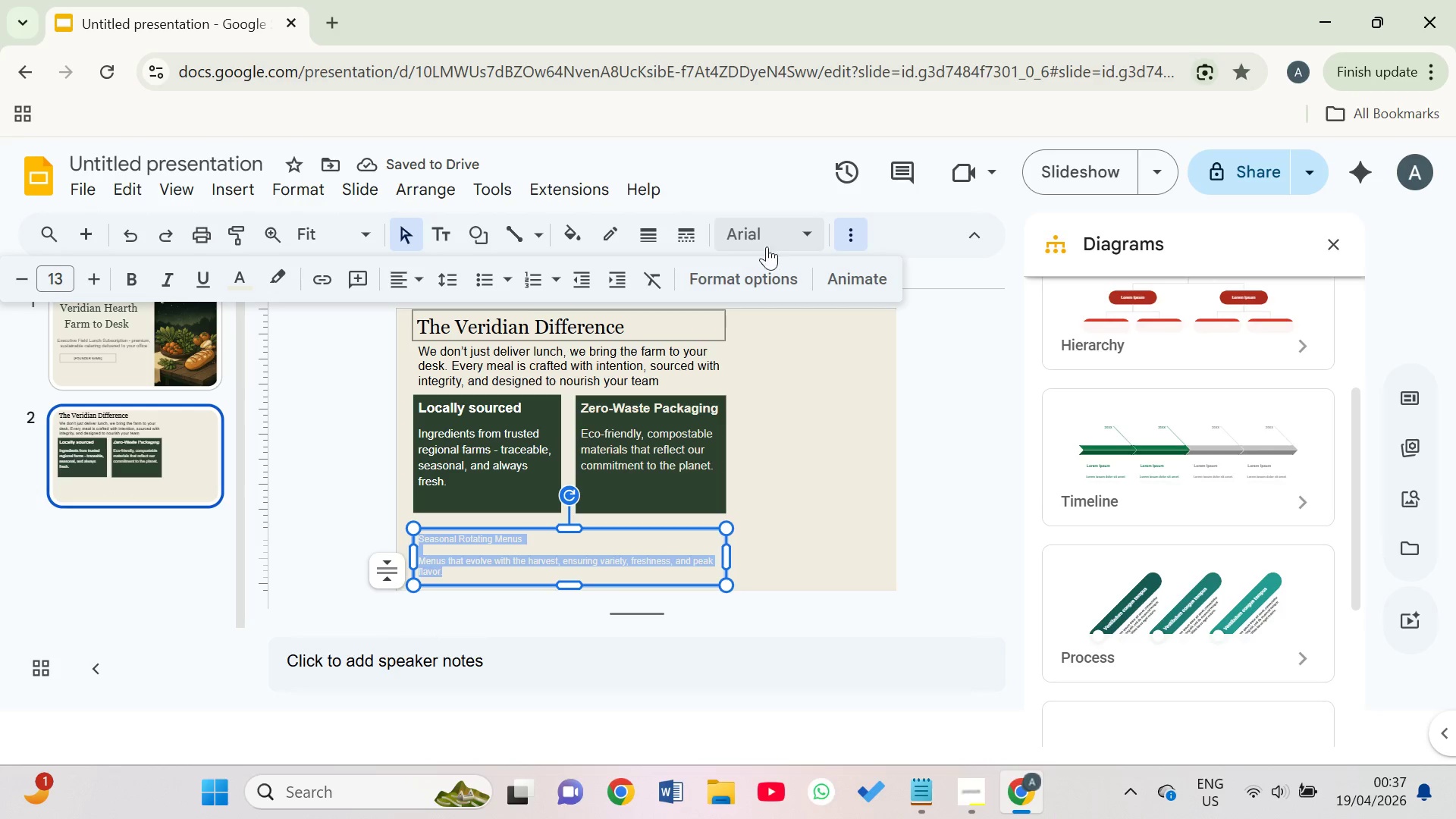 
left_click([798, 240])
 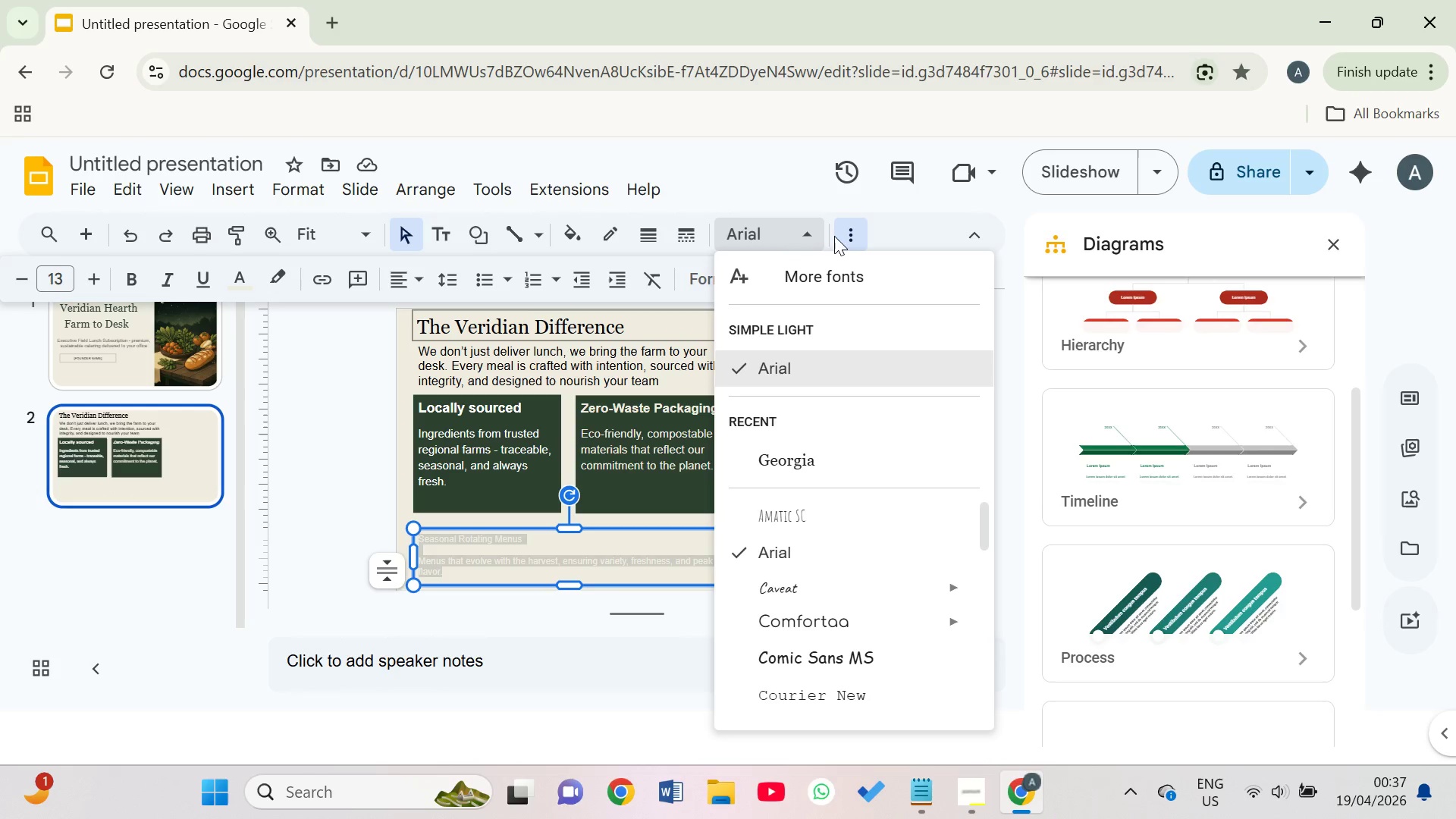 
left_click([845, 236])
 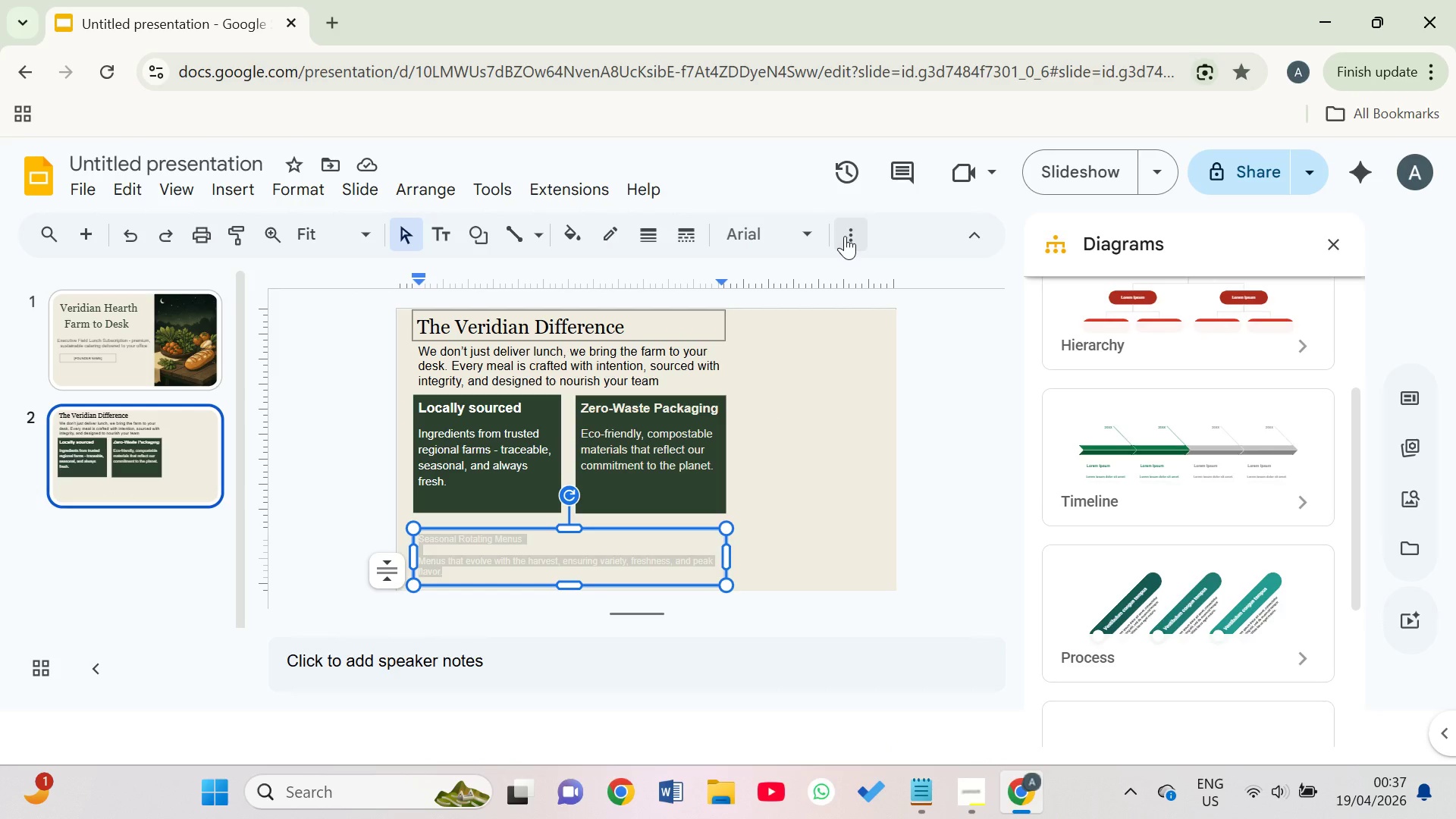 
left_click([845, 236])
 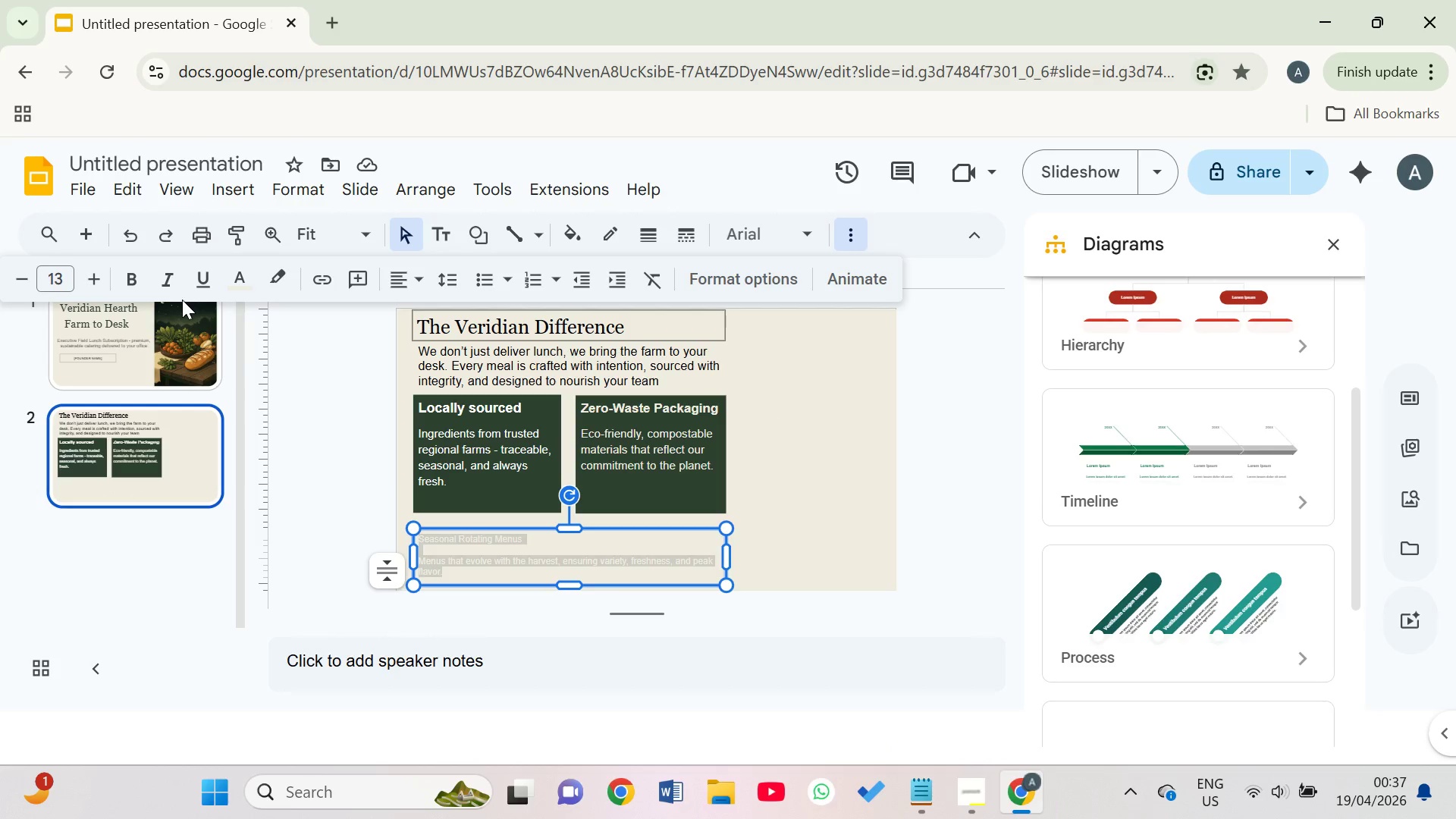 
mouse_move([260, 283])
 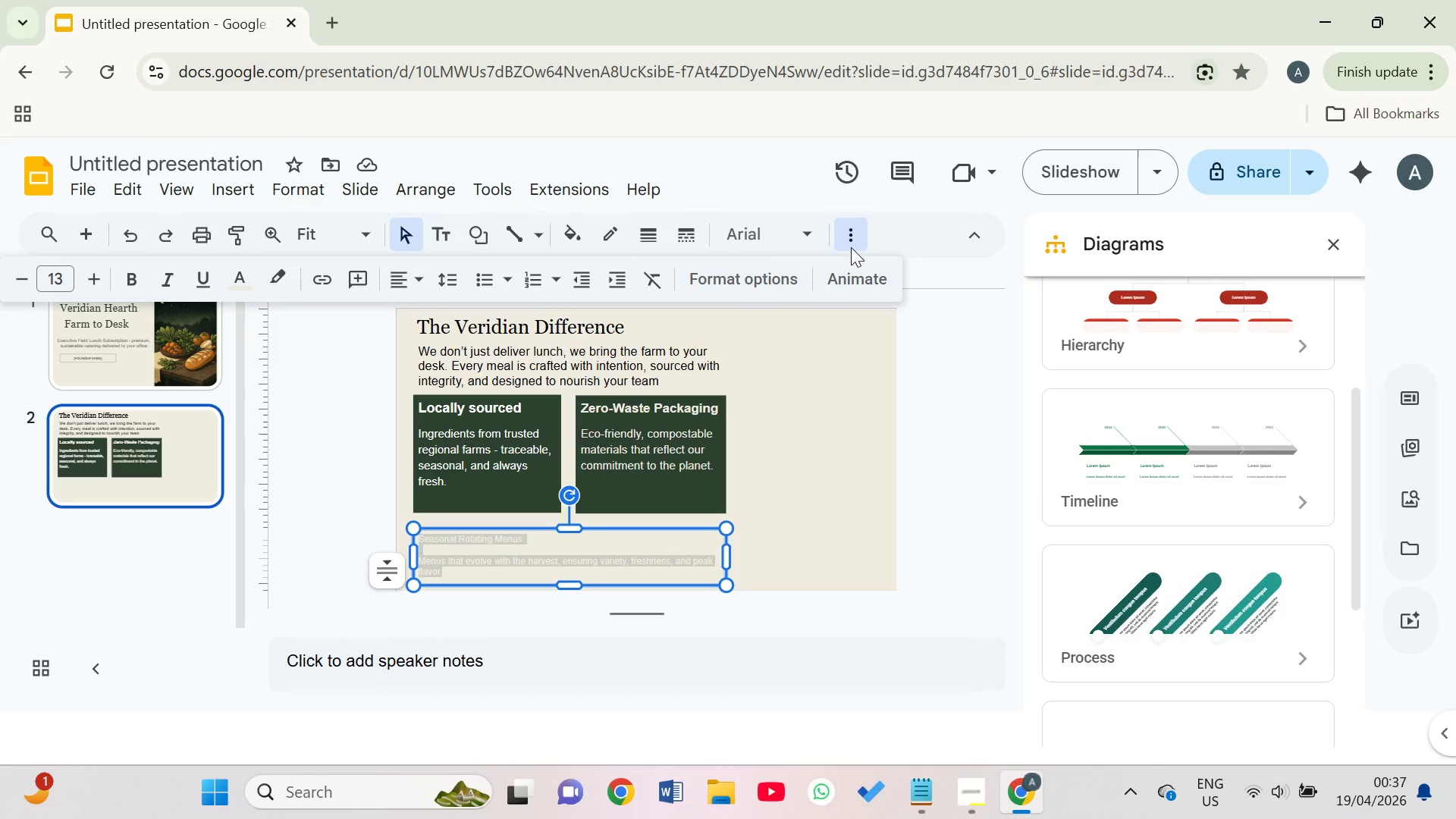 
wait(5.82)
 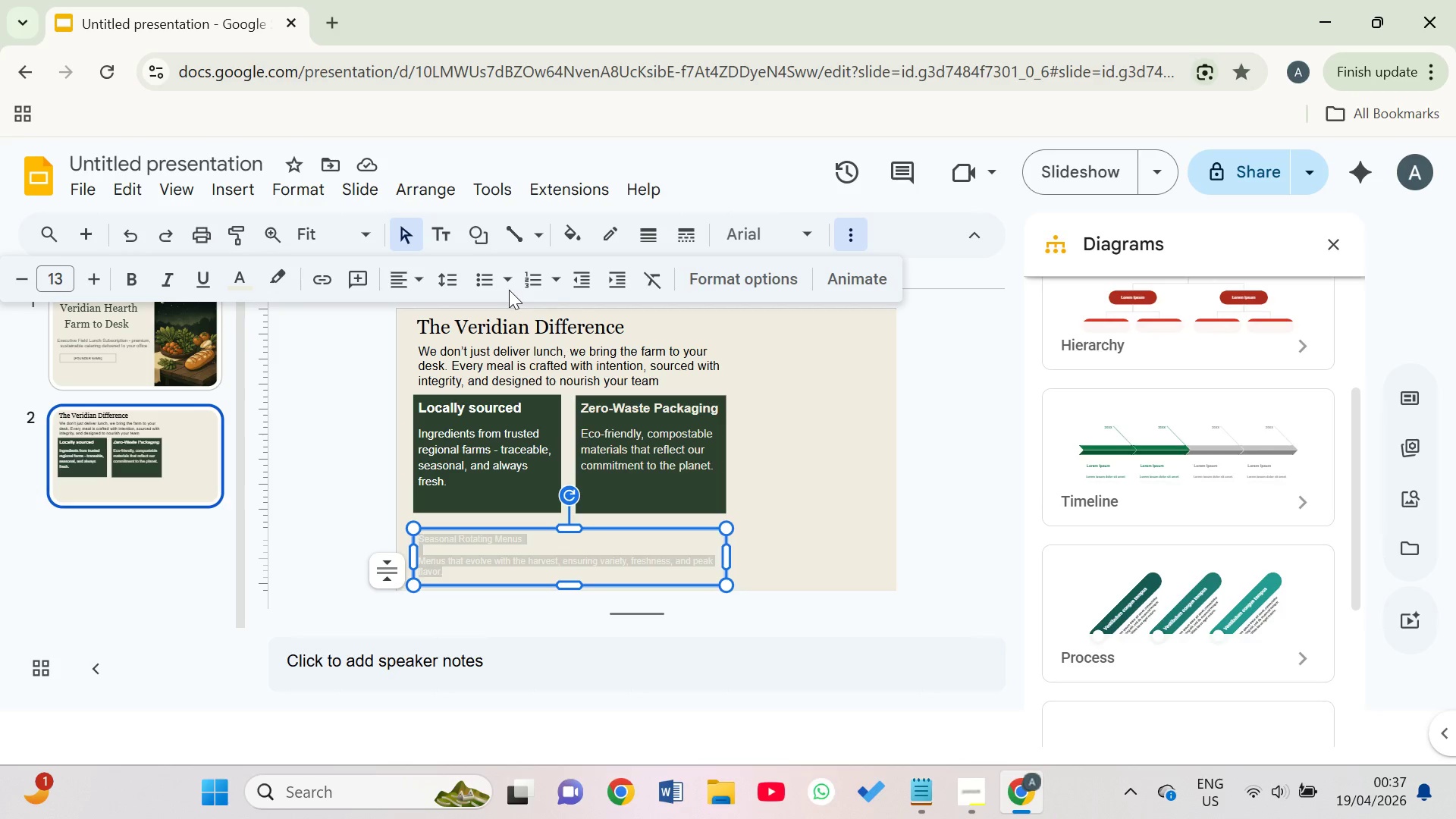 
left_click([536, 544])
 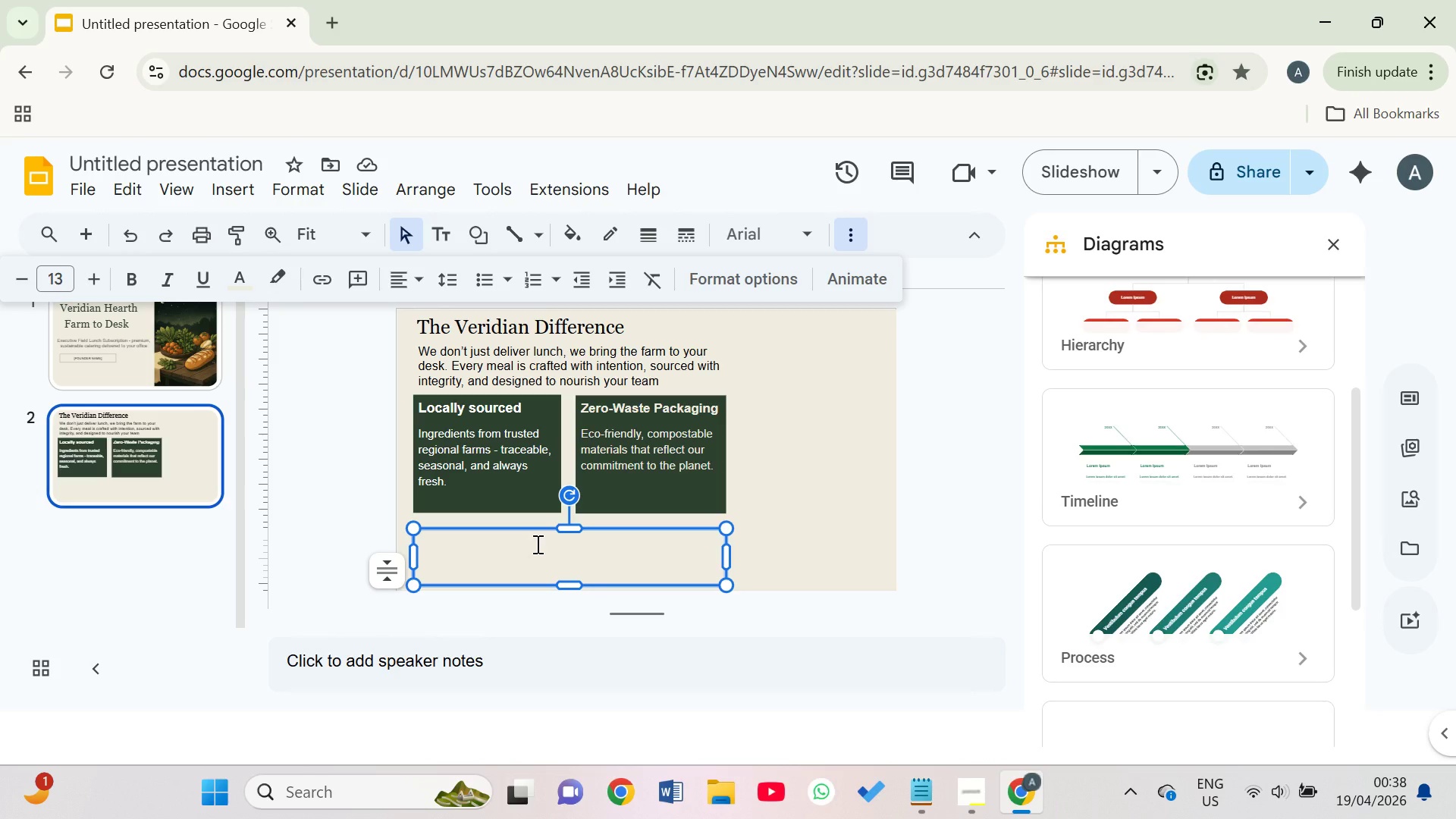 
left_click([536, 544])
 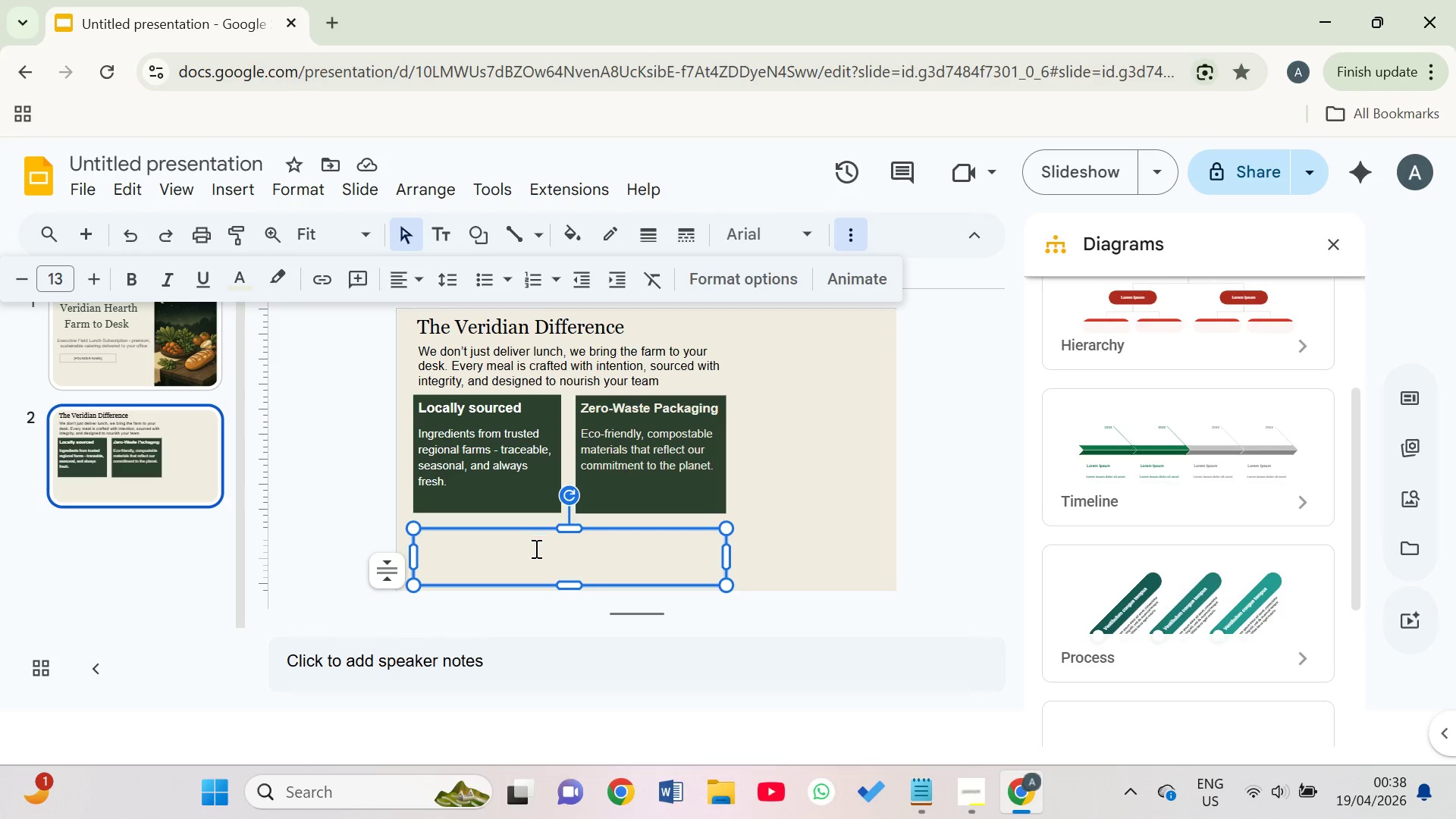 
right_click([521, 554])
 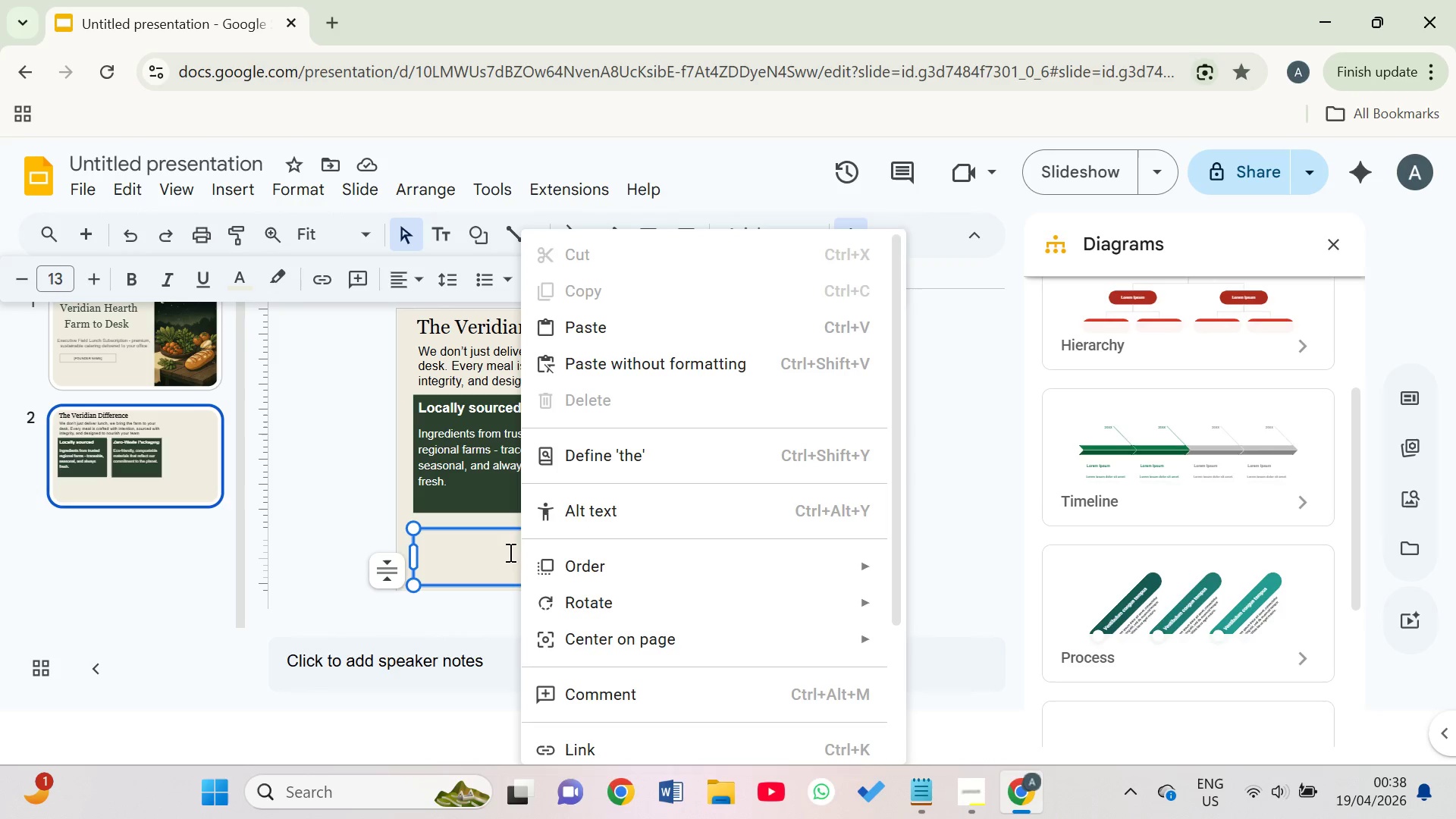 
left_click([480, 551])
 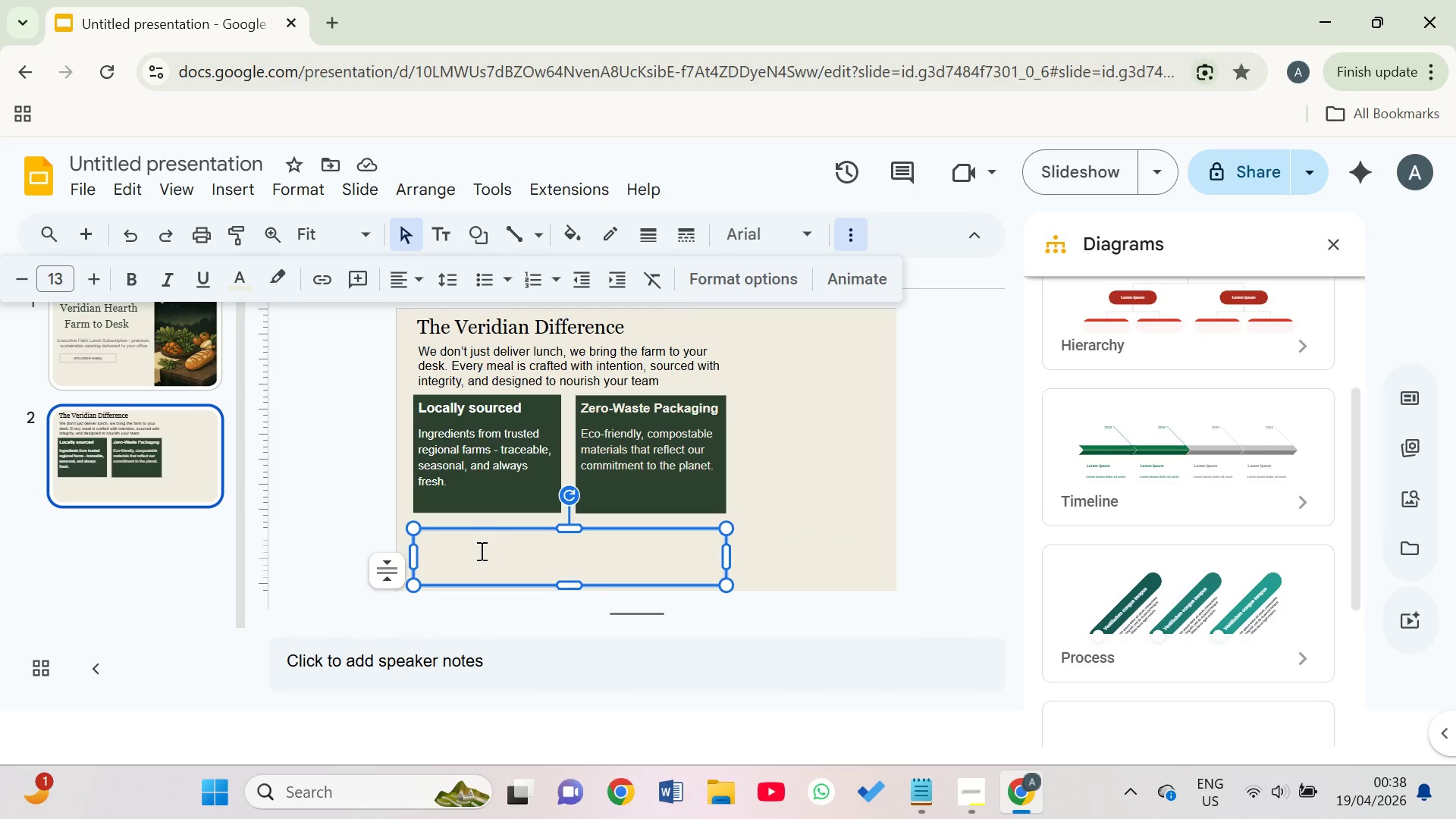 
key(Control+Z)
 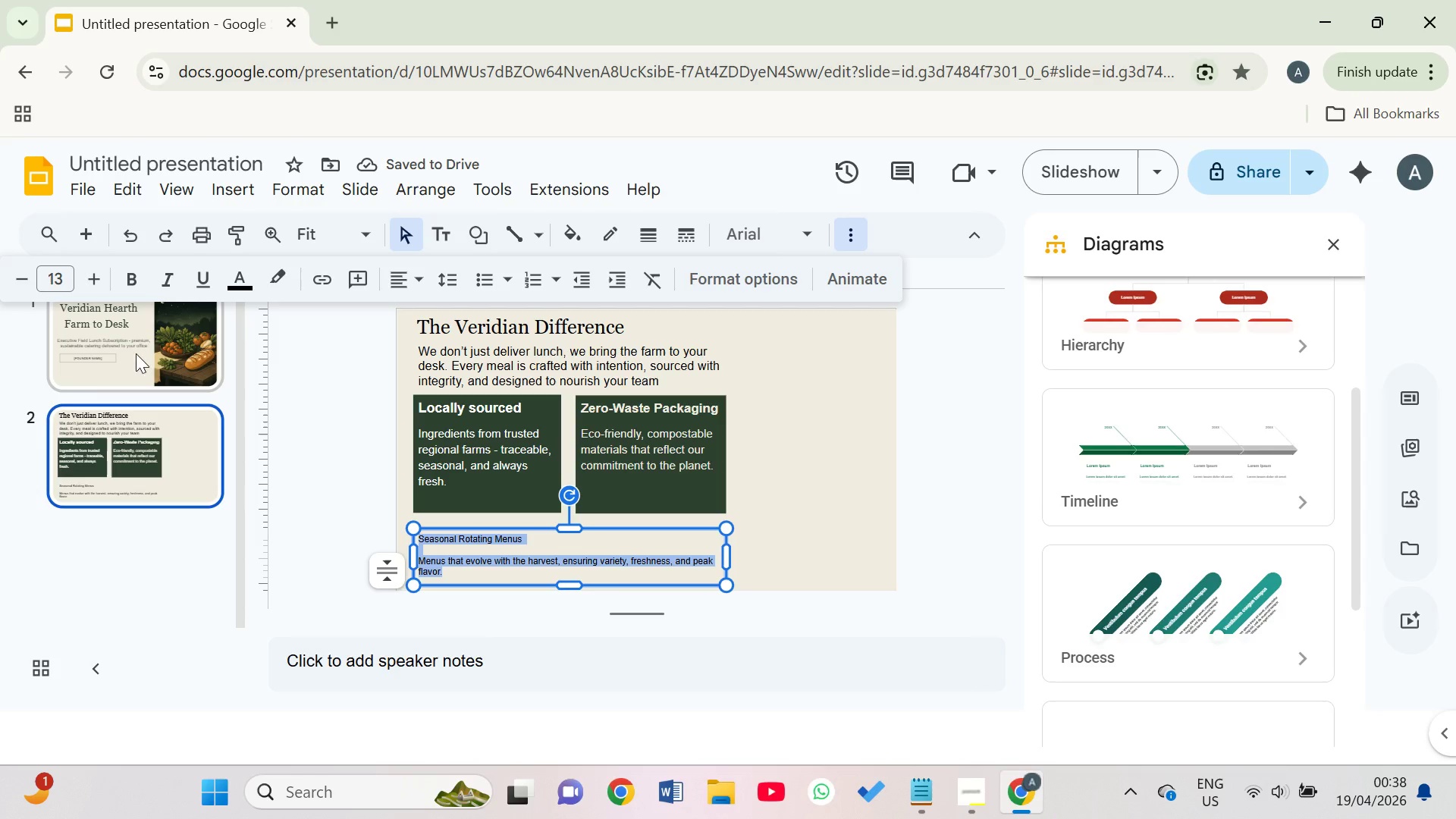 
left_click([50, 282])
 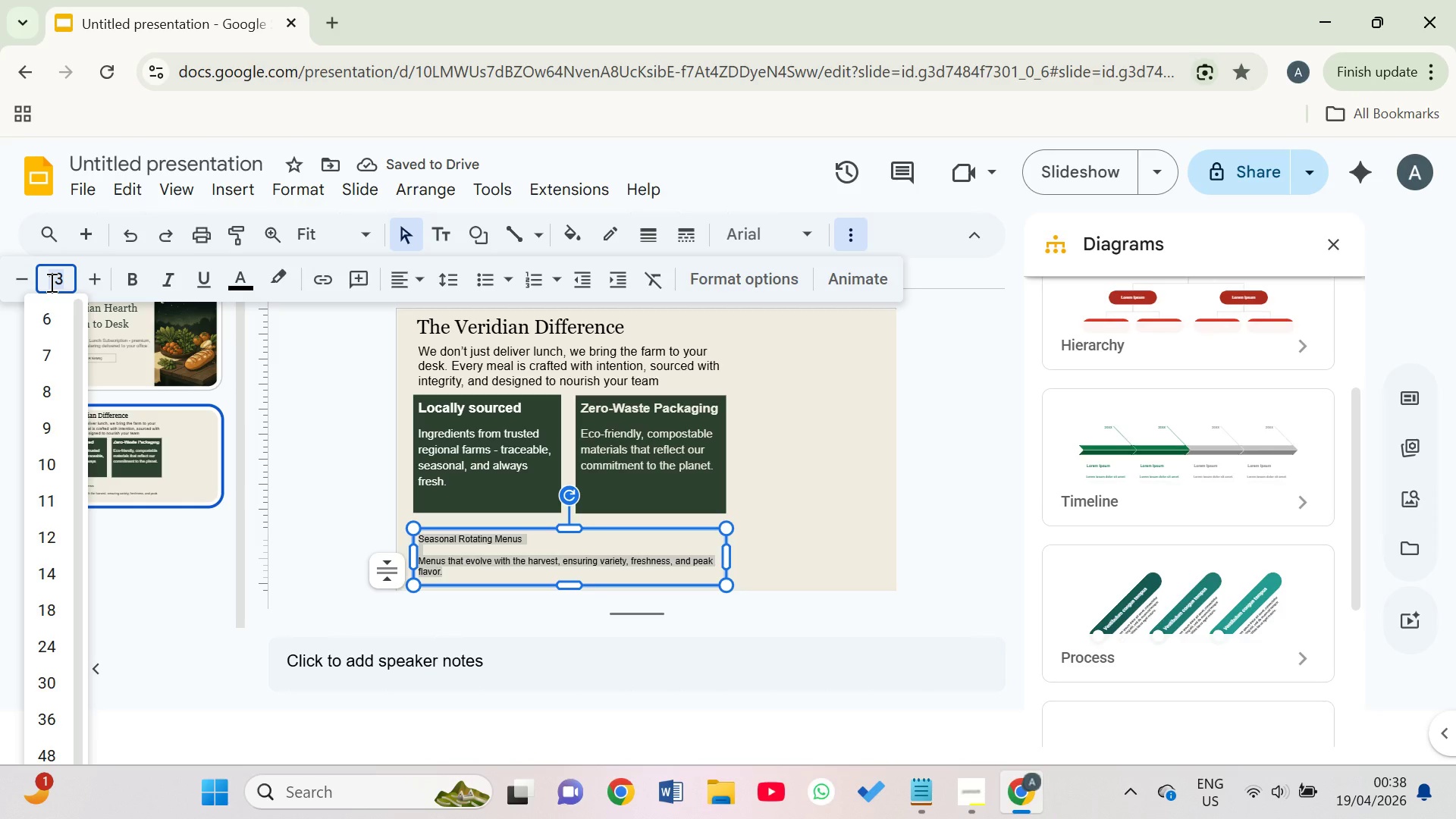 
type(16.5)
 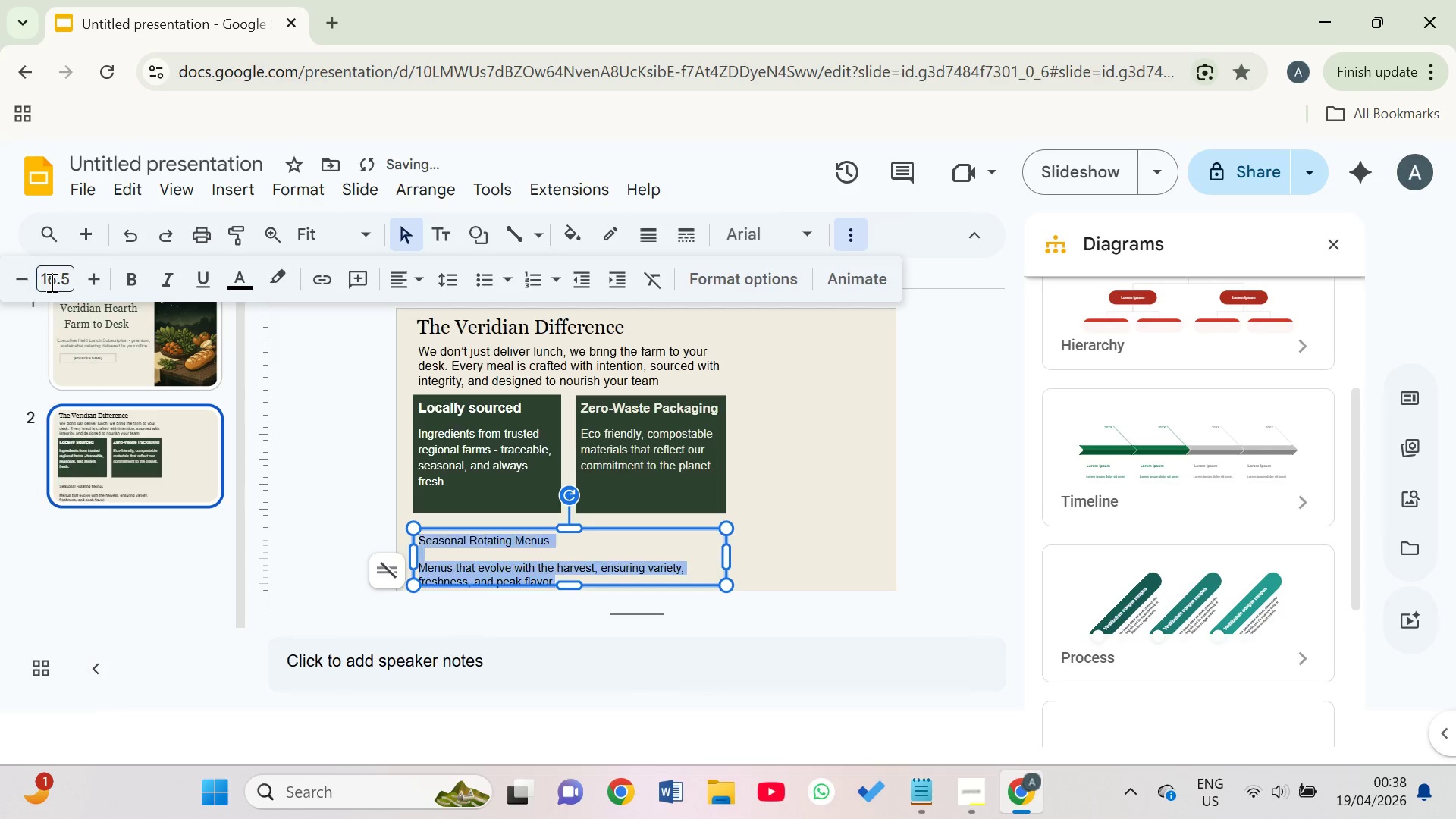 
key(Enter)
 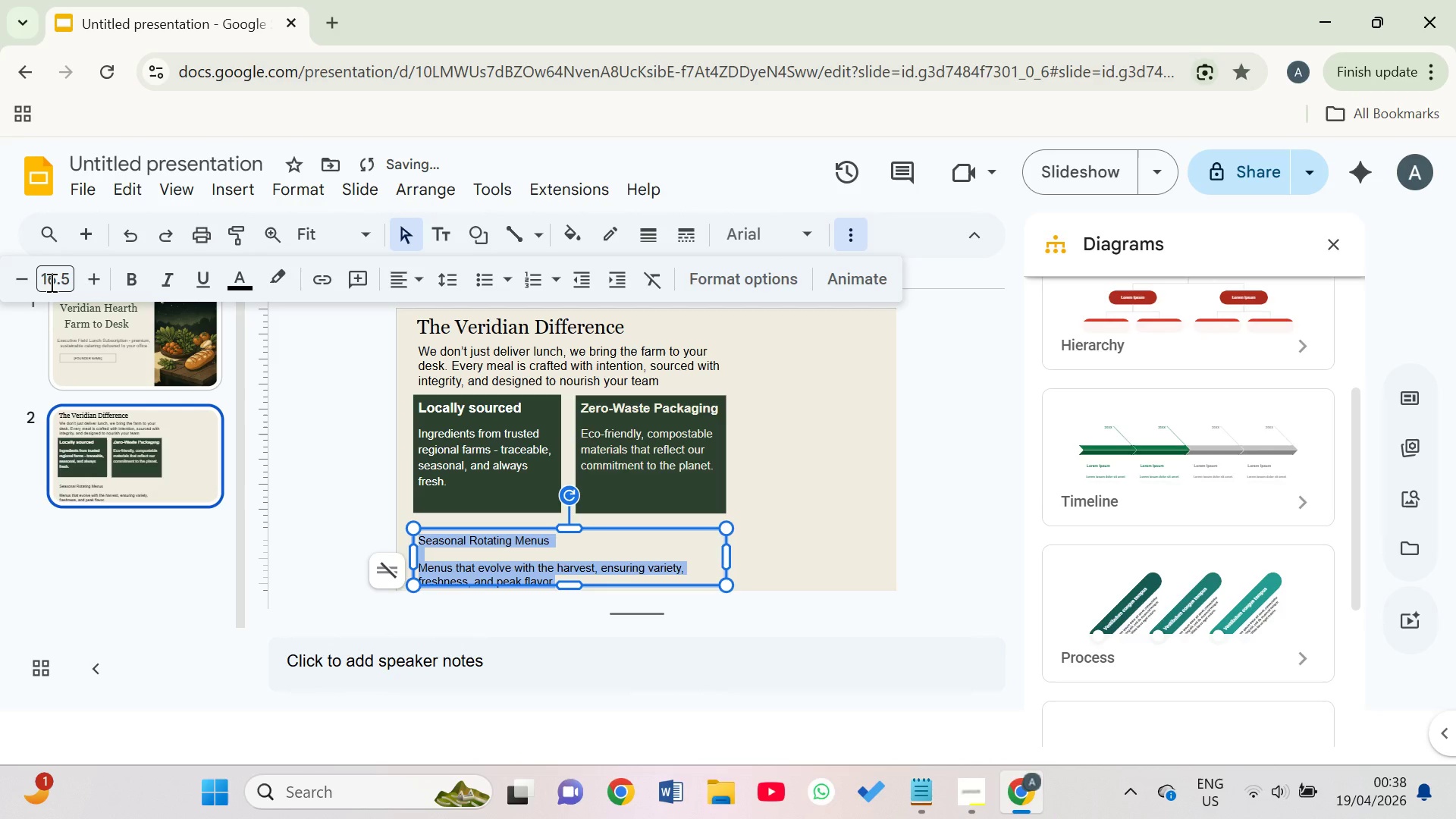 
left_click_drag(start_coordinate=[50, 282], to_coordinate=[248, 399])
 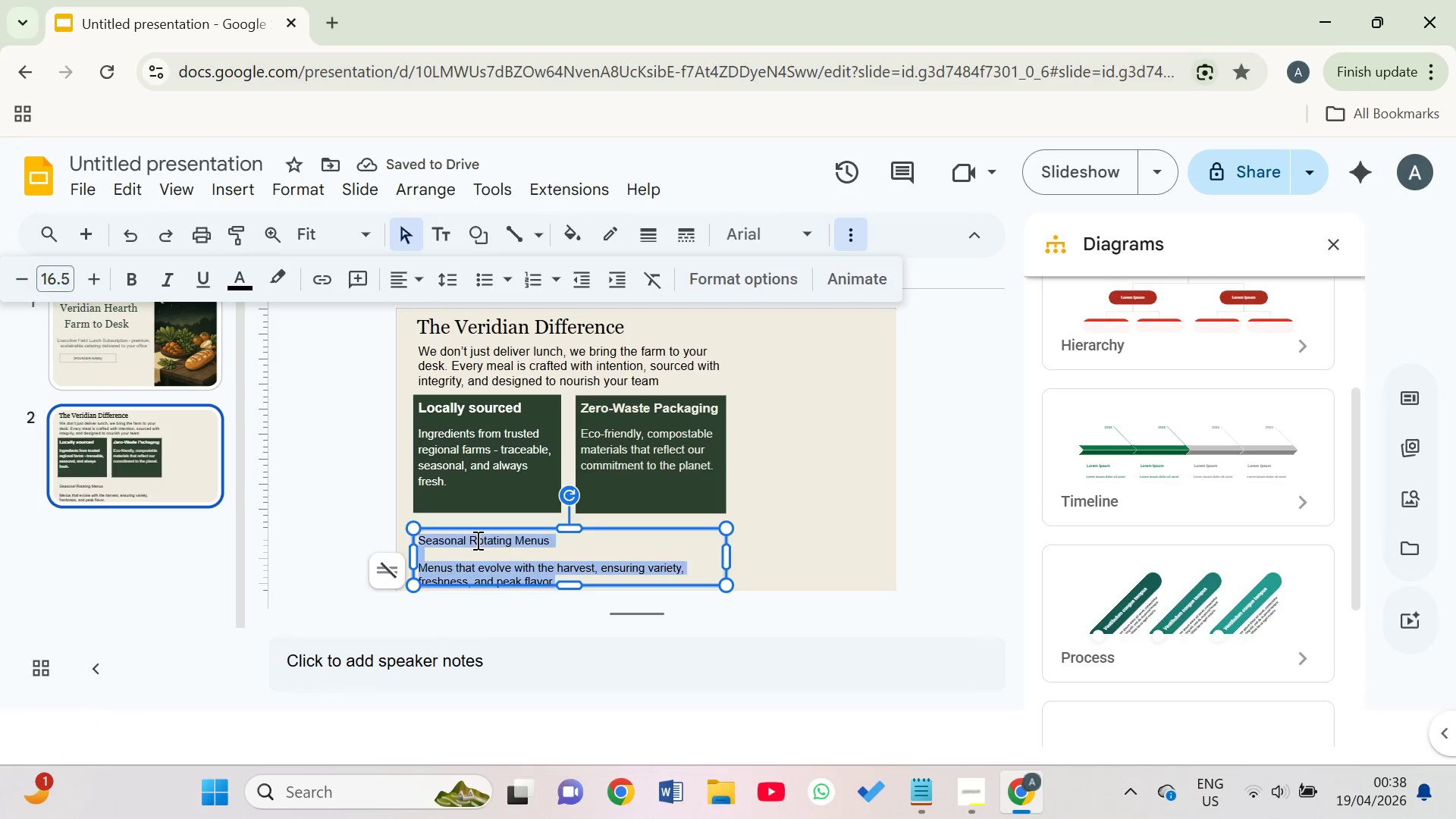 
double_click([476, 540])
 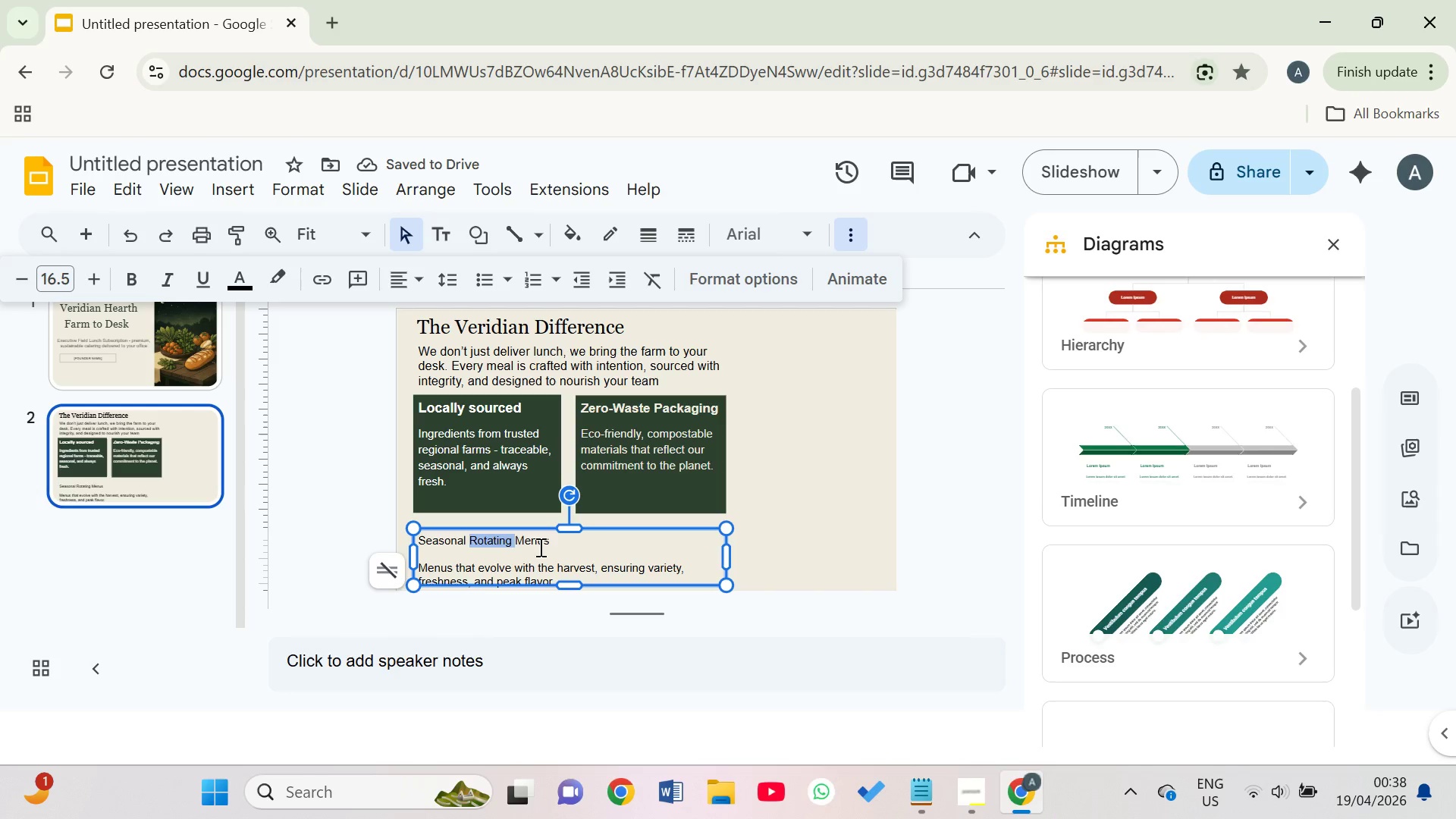 
left_click_drag(start_coordinate=[553, 544], to_coordinate=[415, 540])
 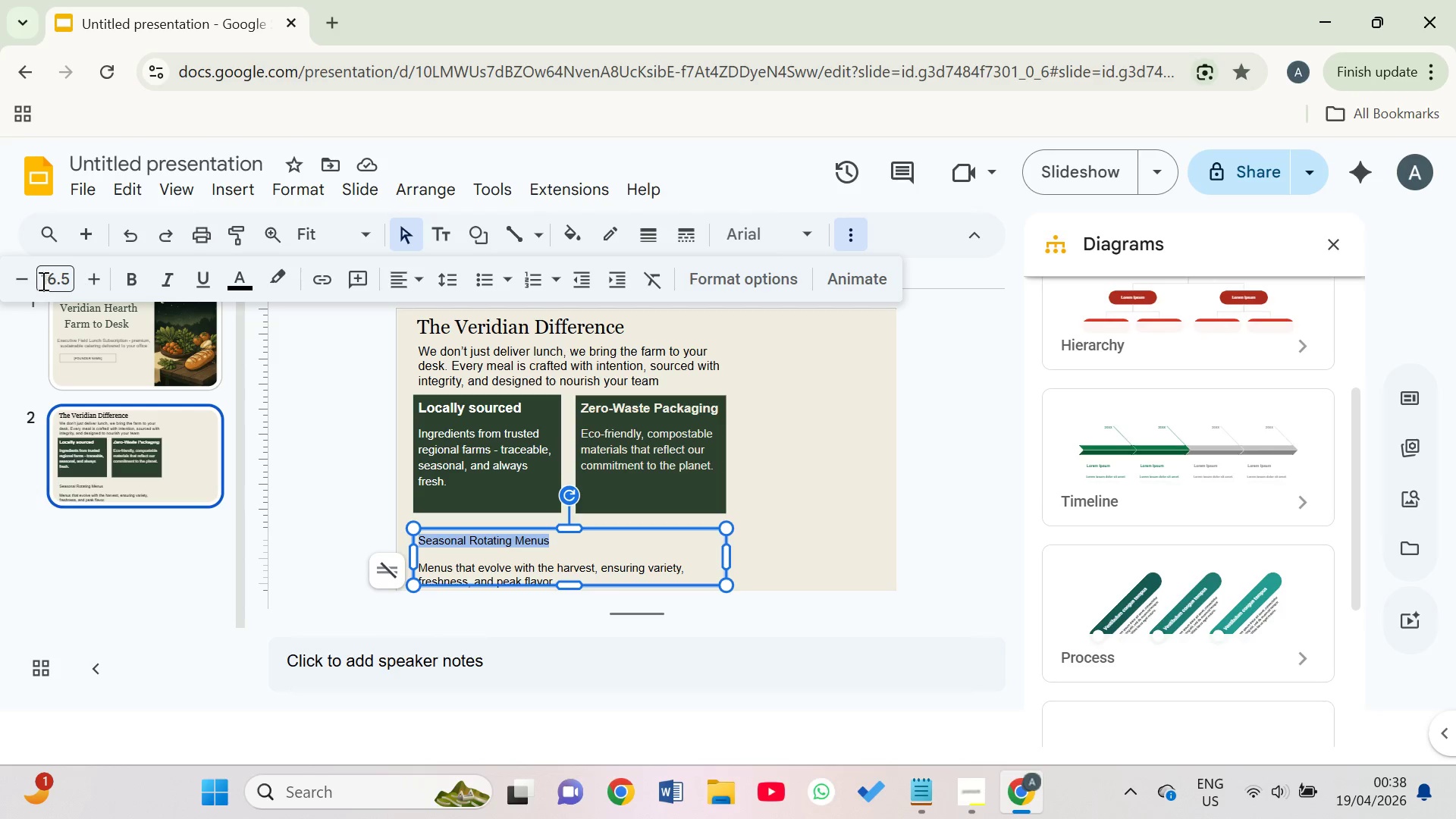 
left_click([60, 275])
 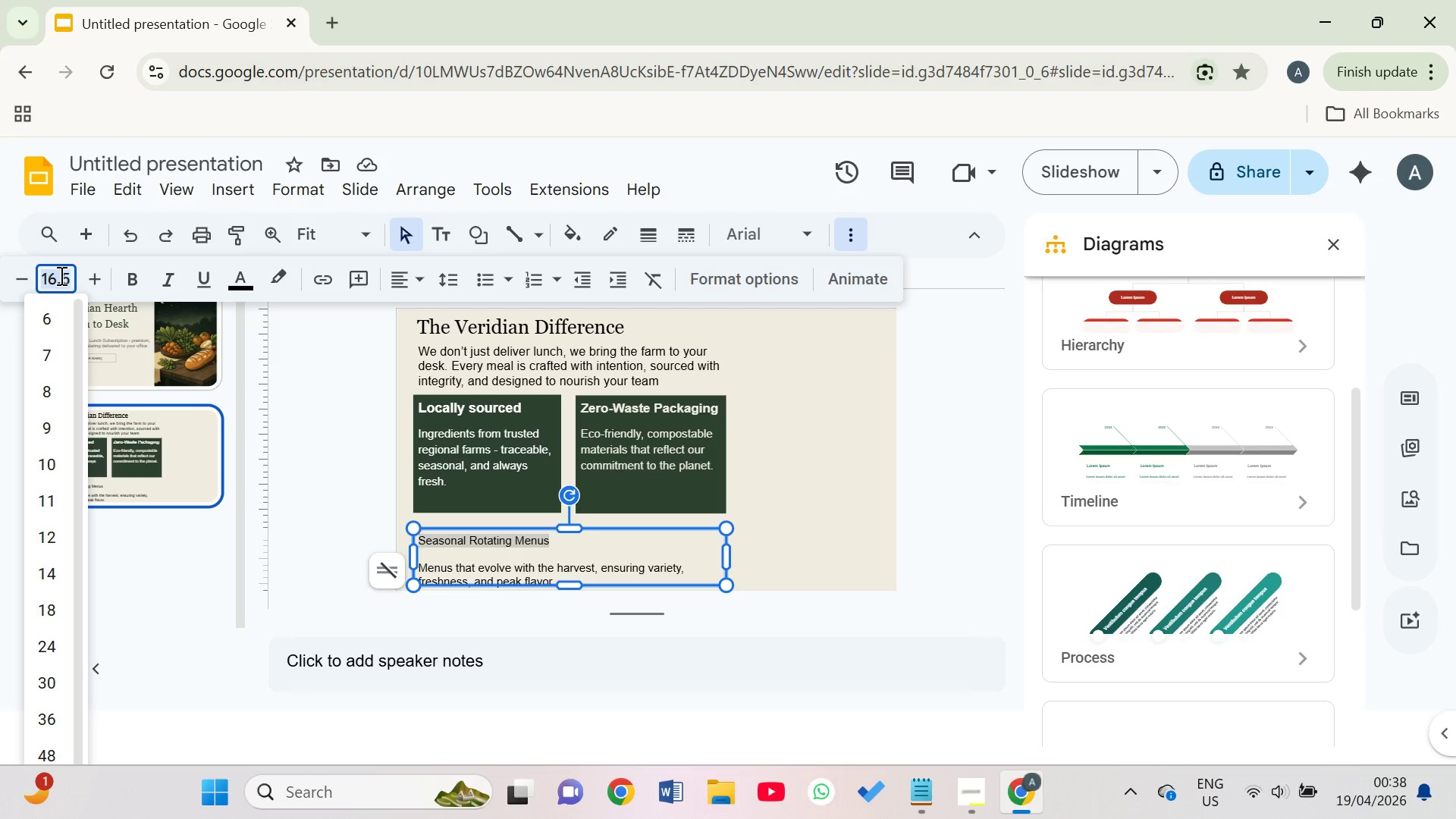 
key(ArrowLeft)
 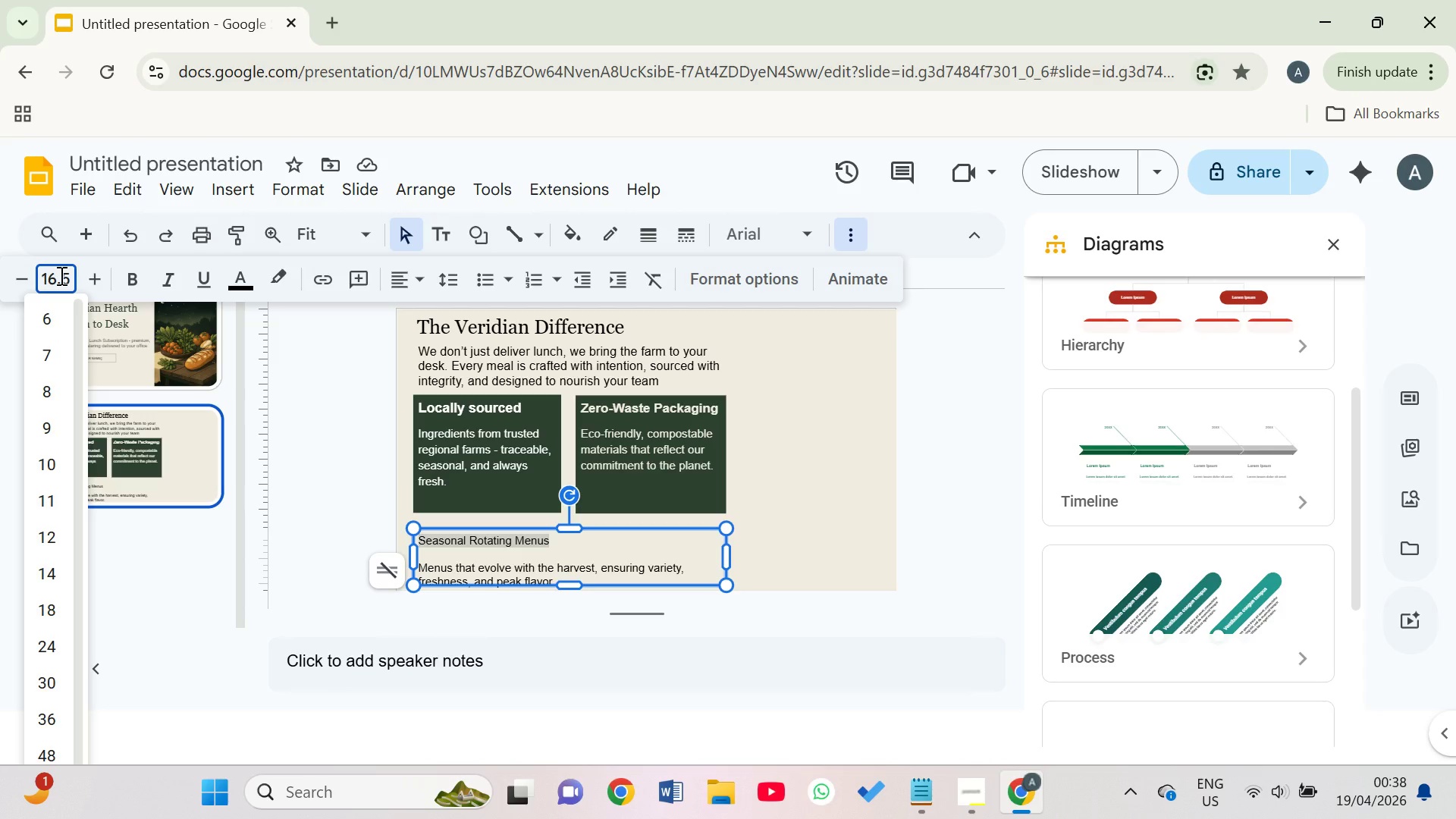 
key(ArrowRight)
 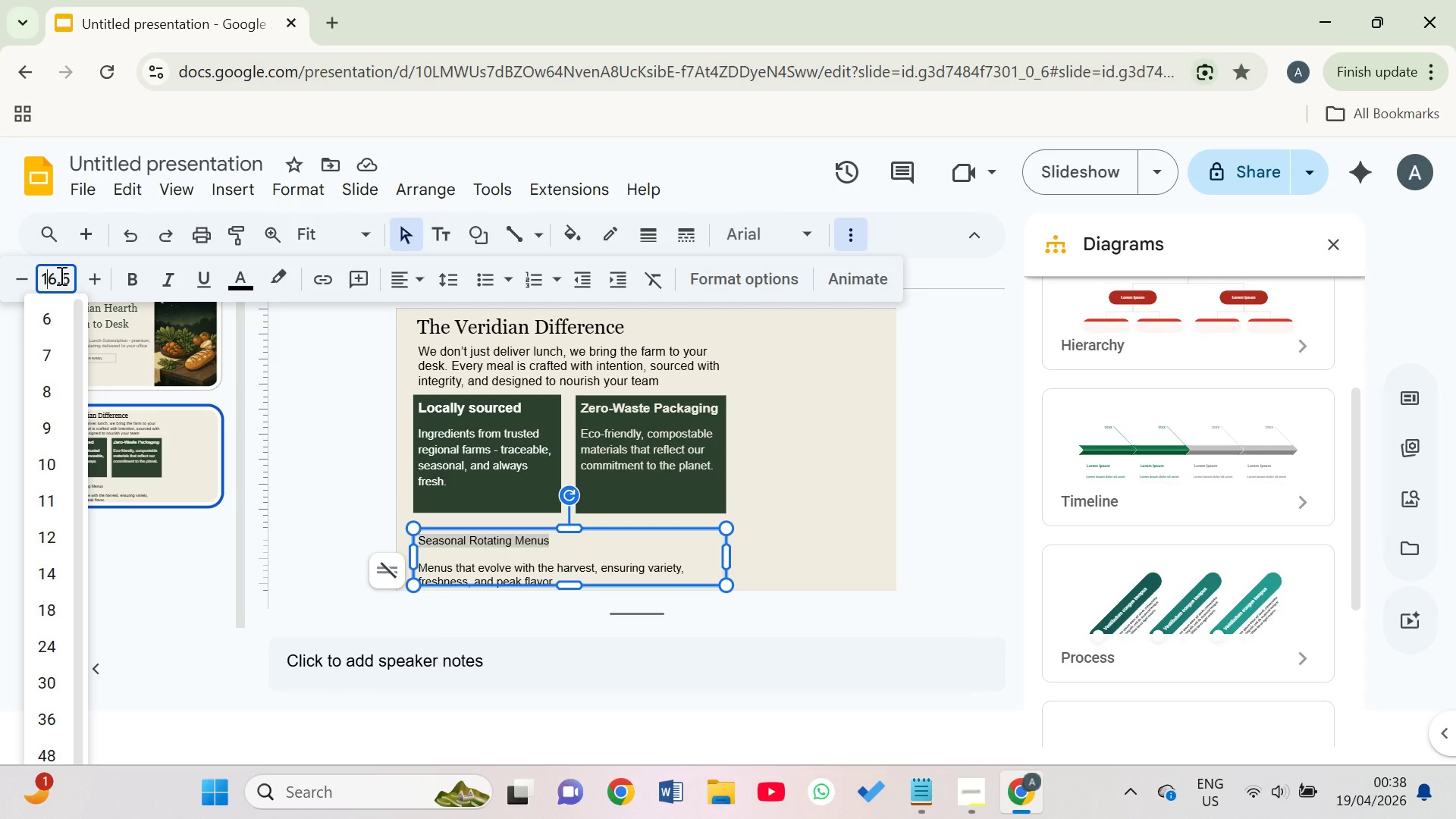 
key(ArrowRight)
 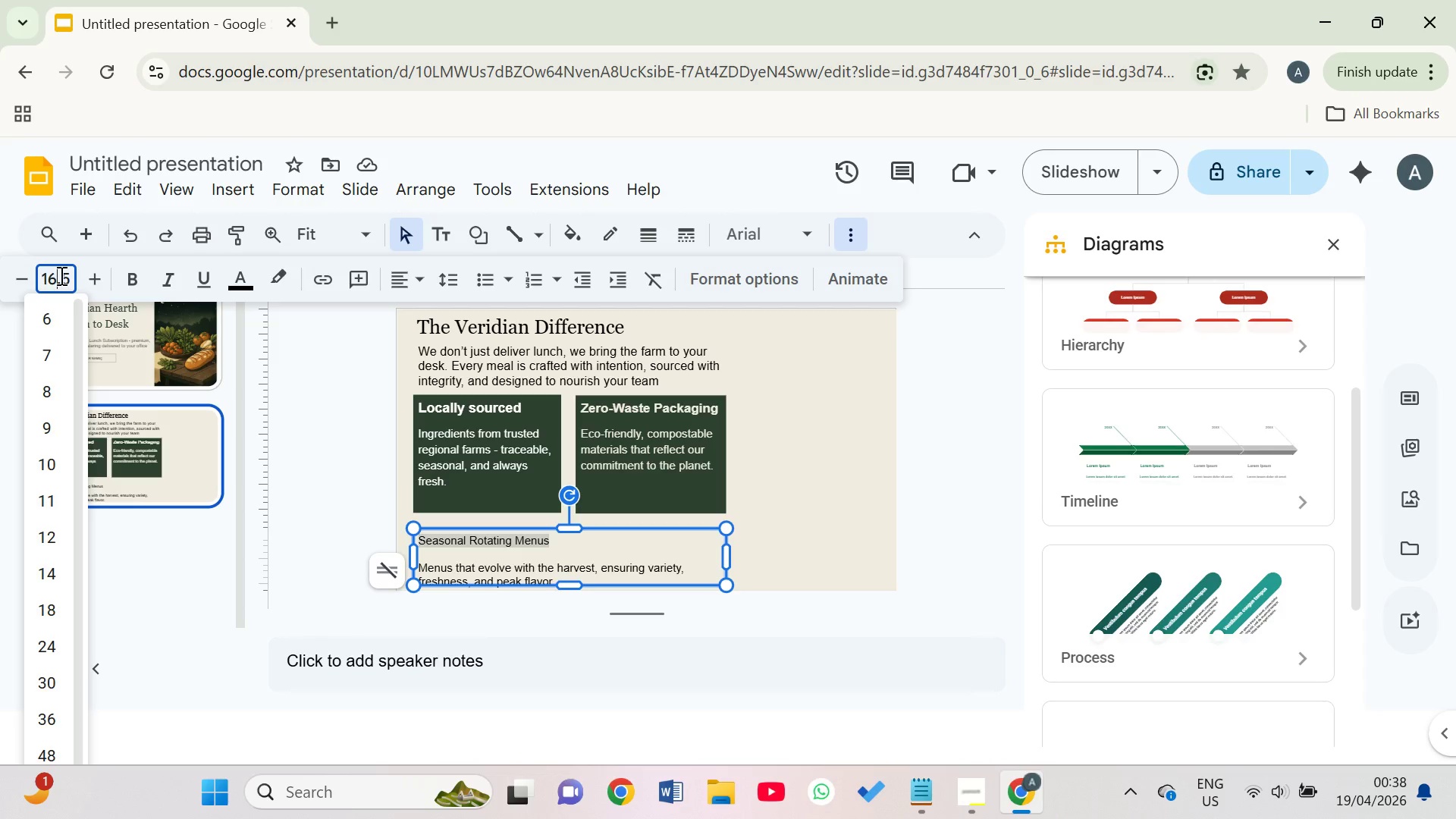 
key(Backspace)
 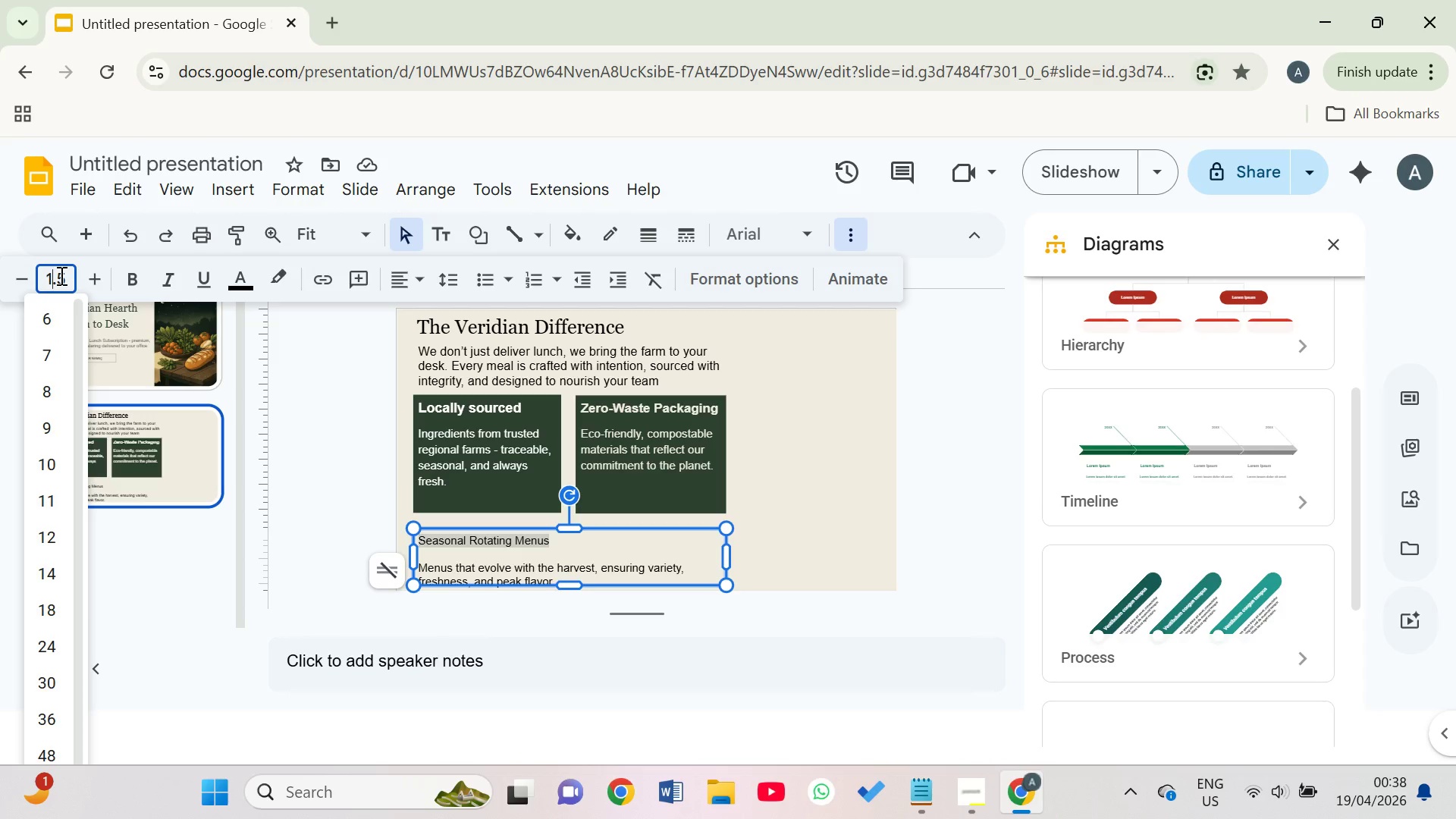 
key(9)
 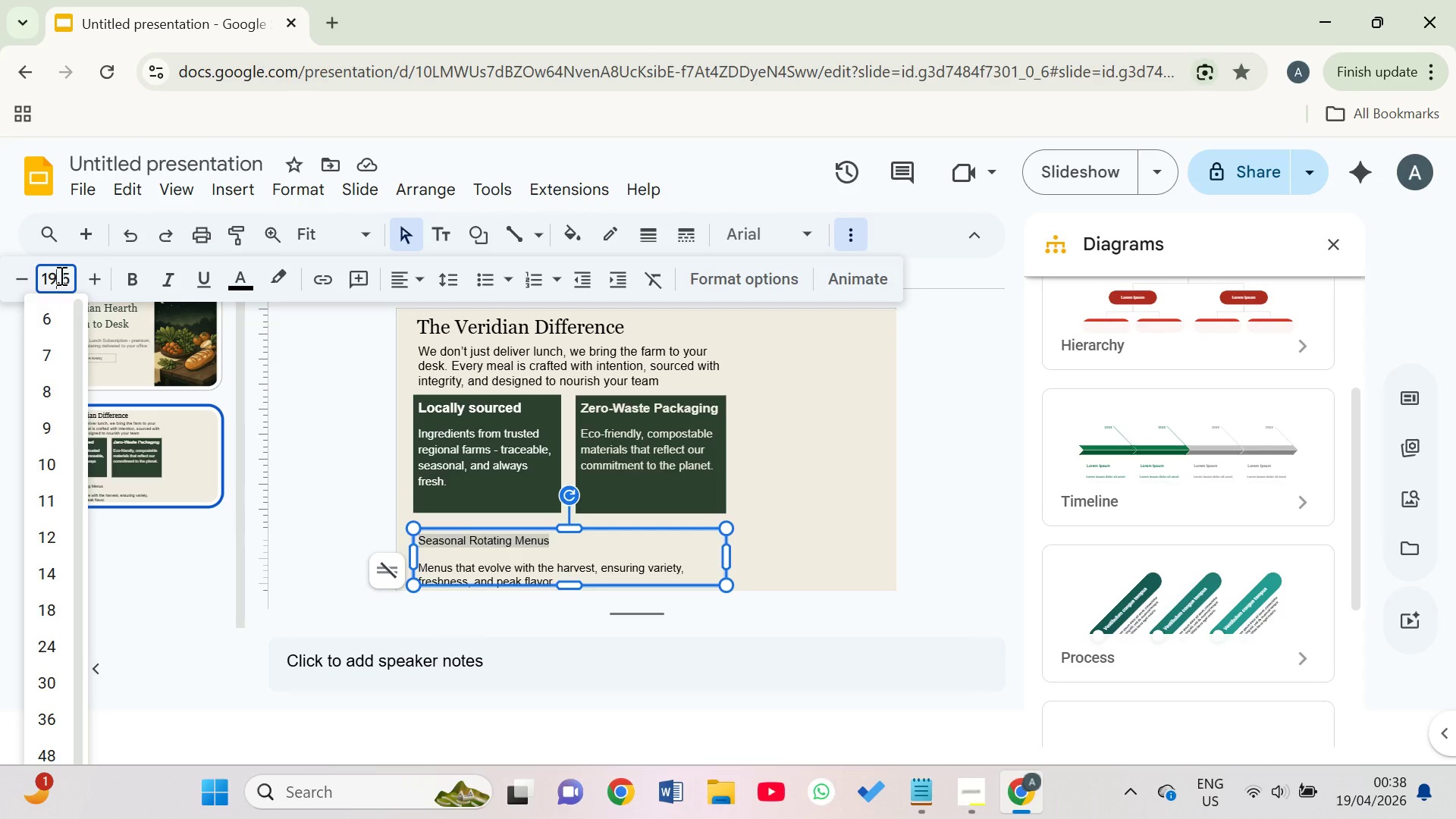 
key(Enter)
 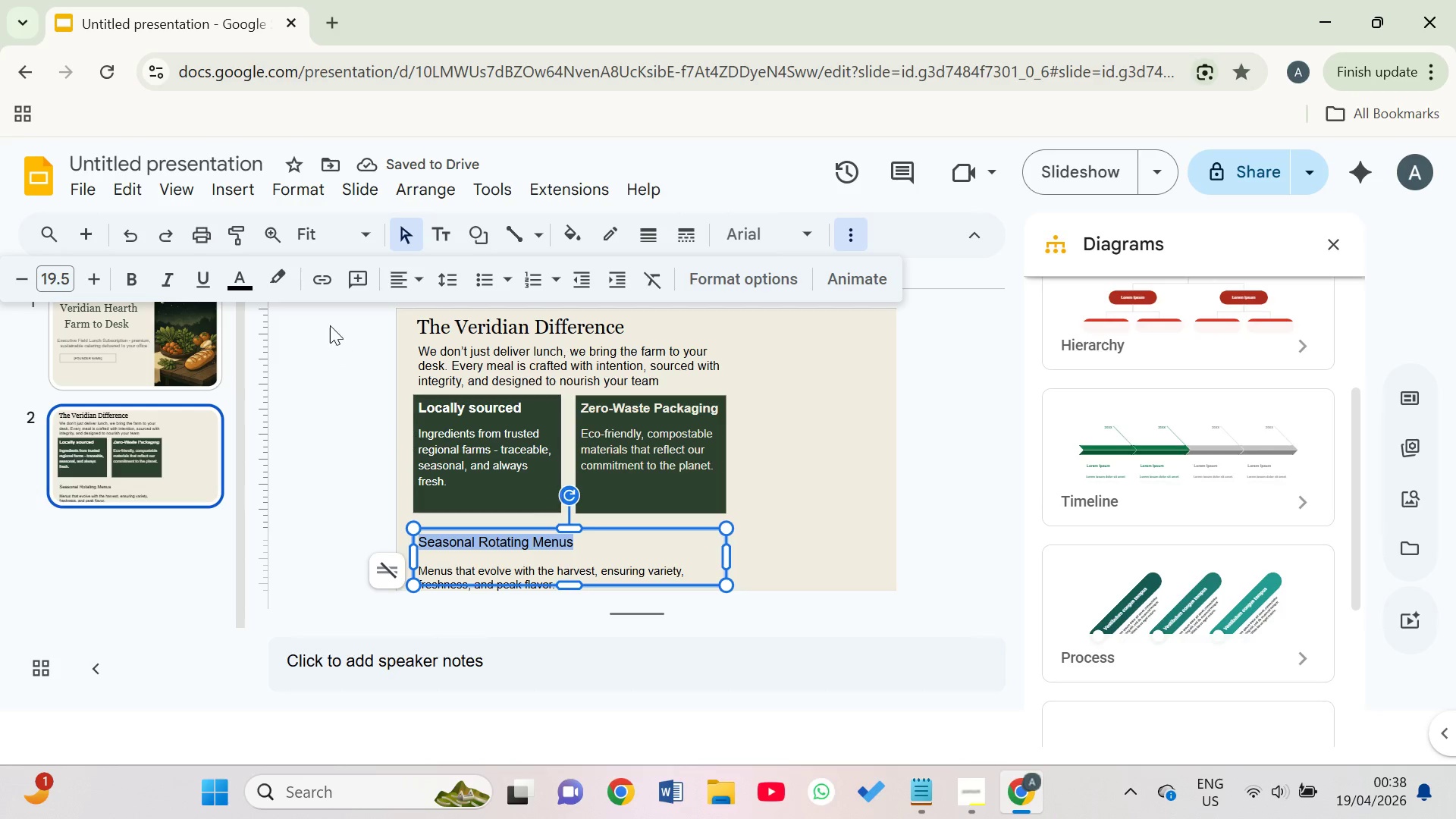 
left_click([135, 280])
 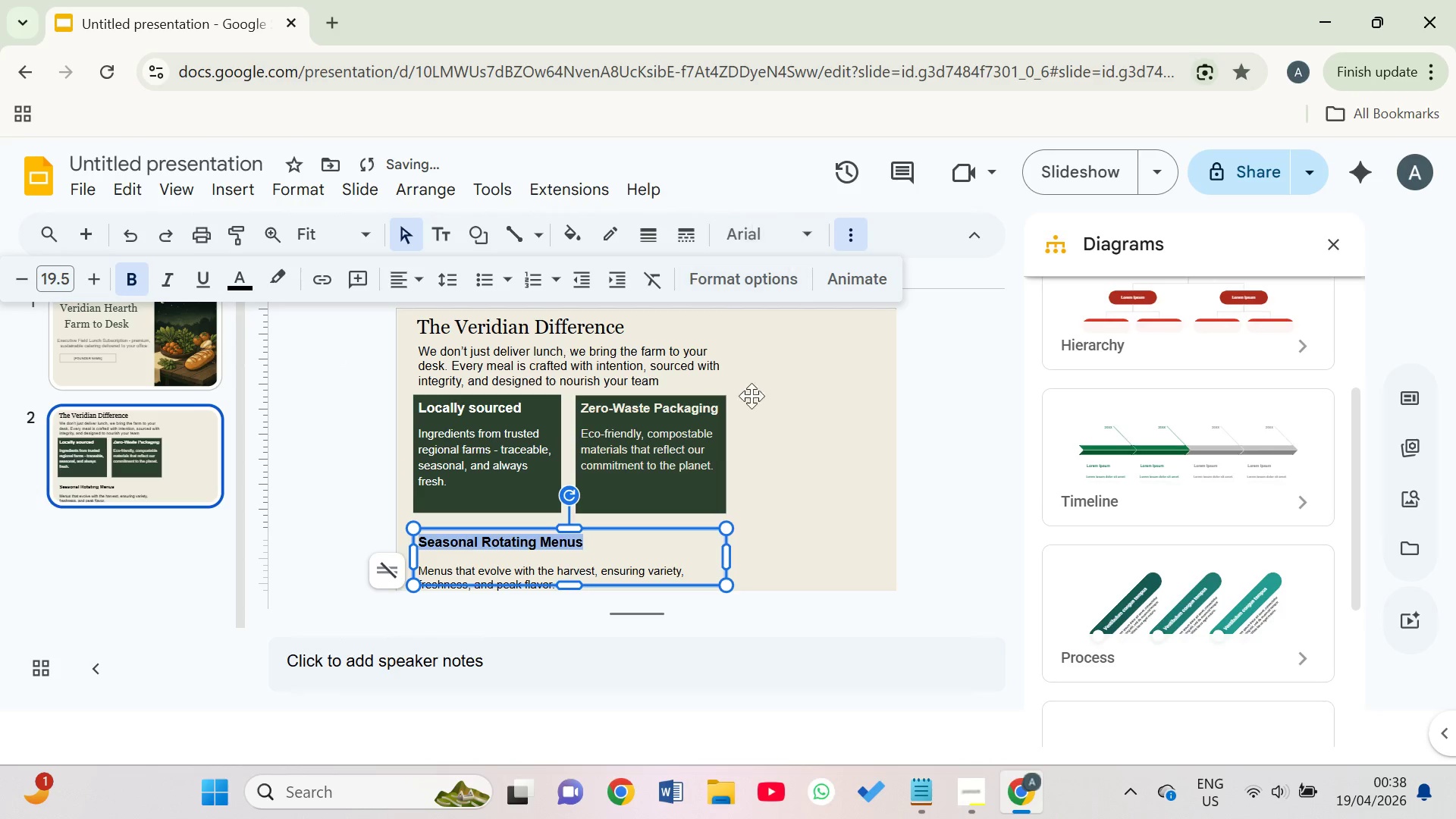 
left_click([661, 564])
 